 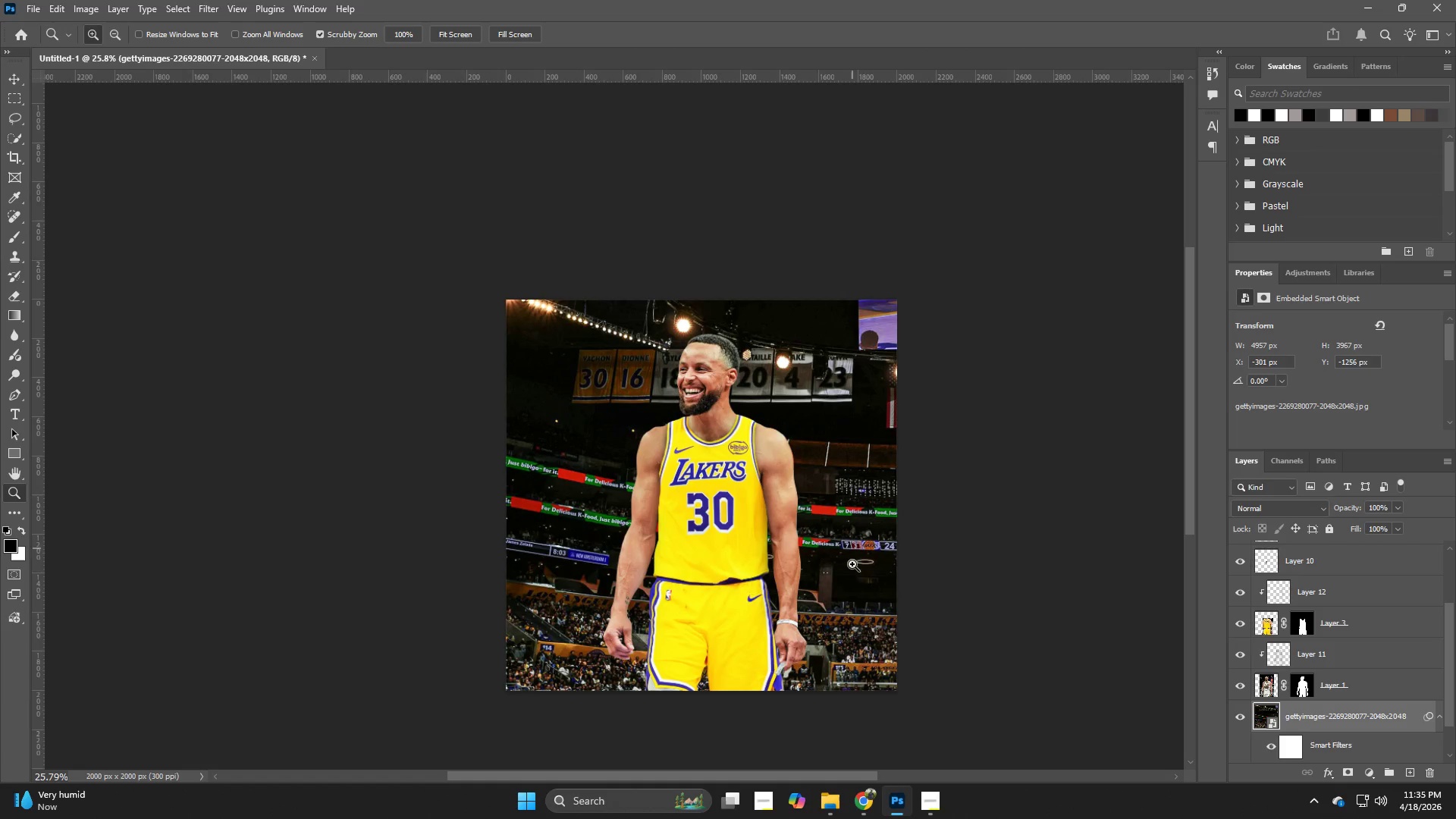 
hold_key(key=Z, duration=1.51)
 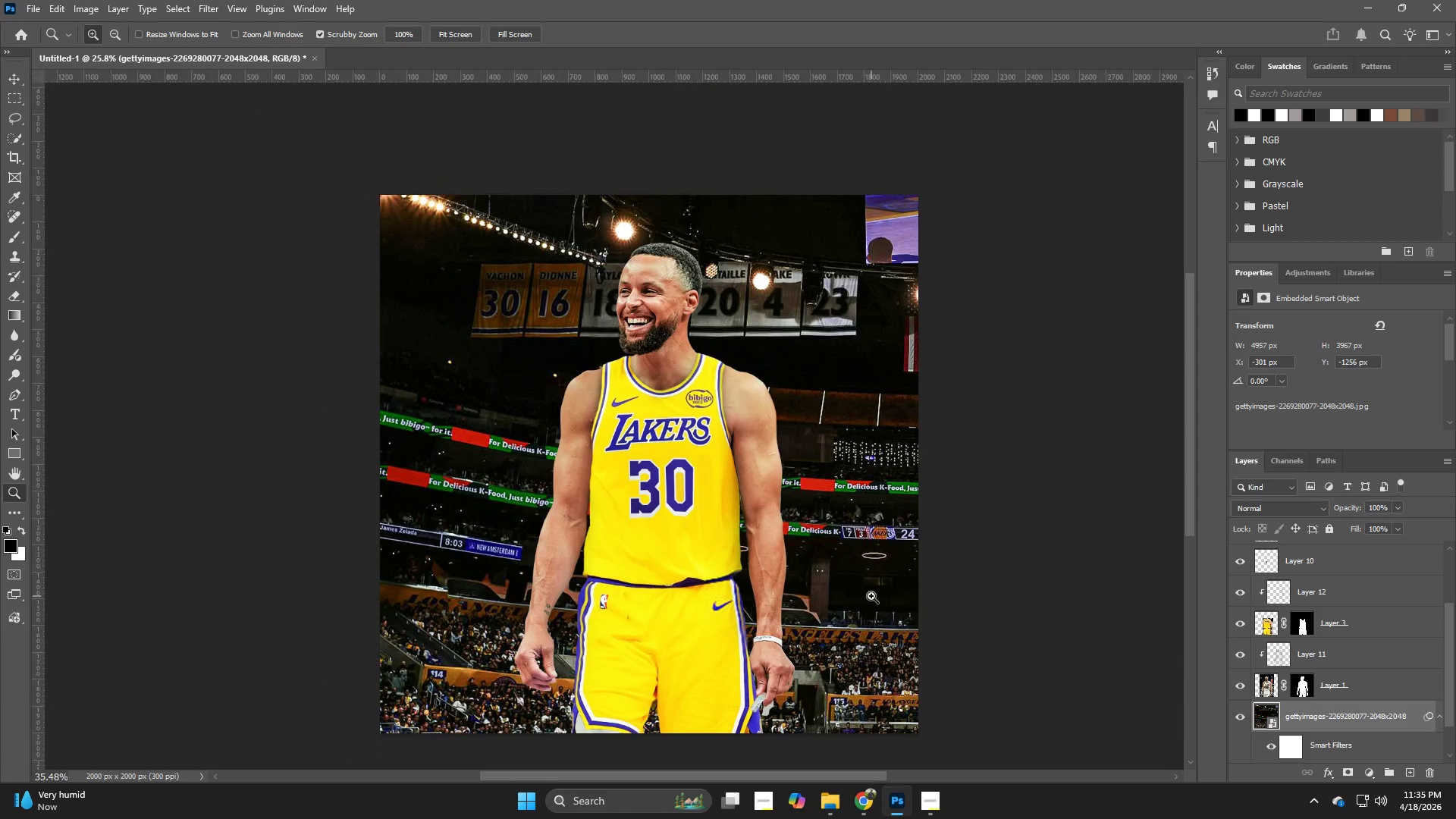 
left_click_drag(start_coordinate=[841, 576], to_coordinate=[867, 597])
 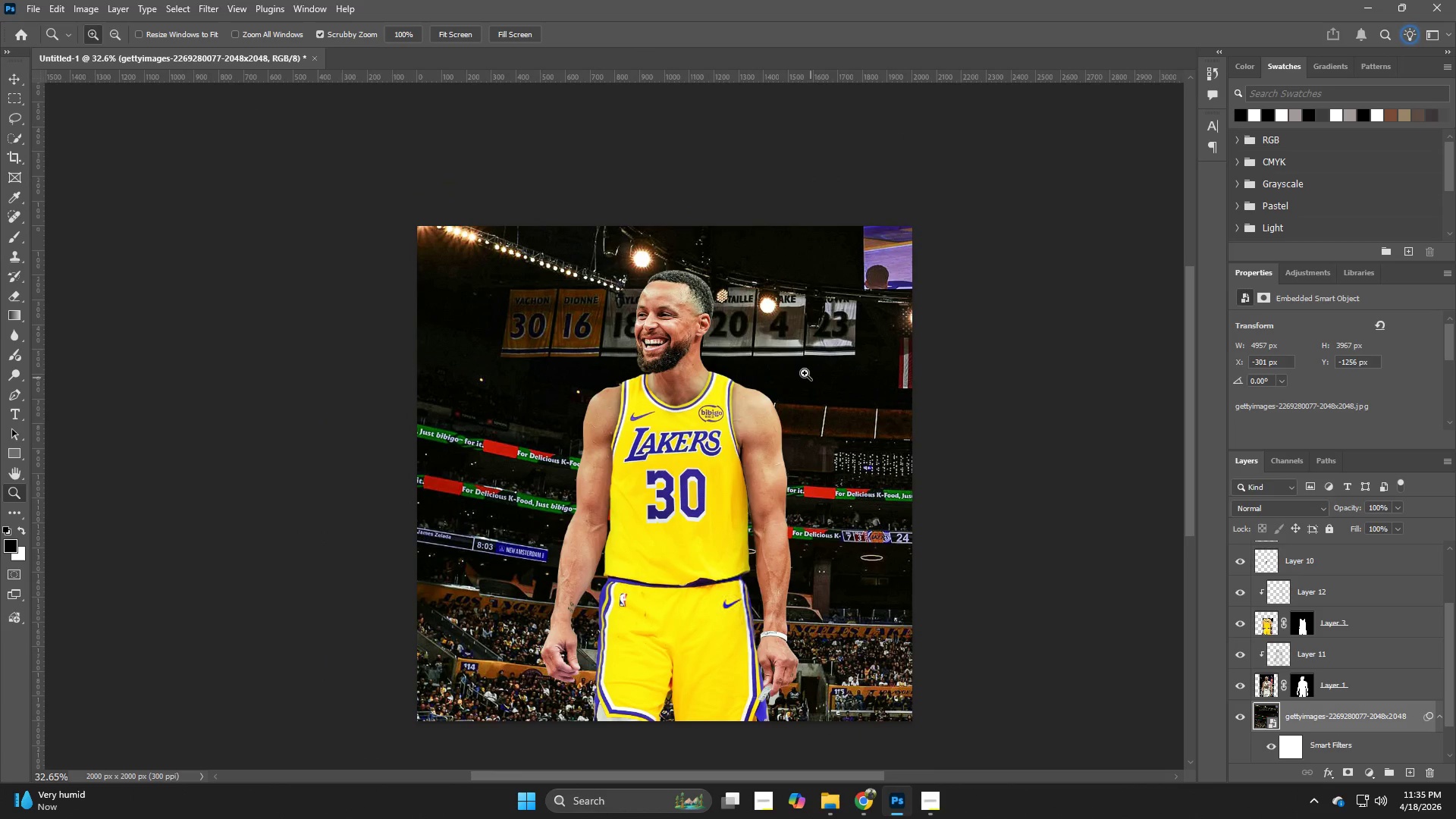 
hold_key(key=Z, duration=1.38)
 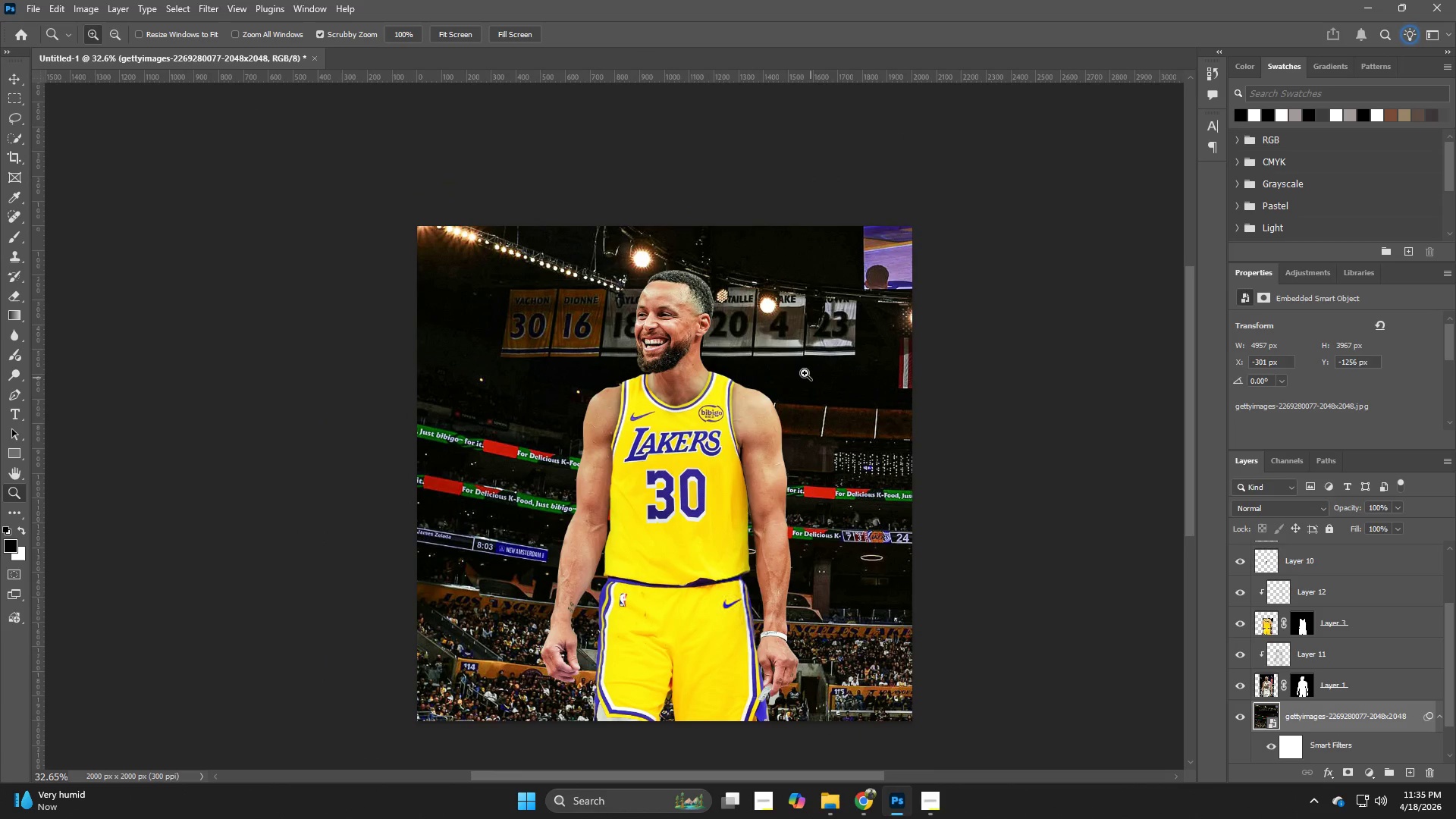 
hold_key(key=Z, duration=0.5)
 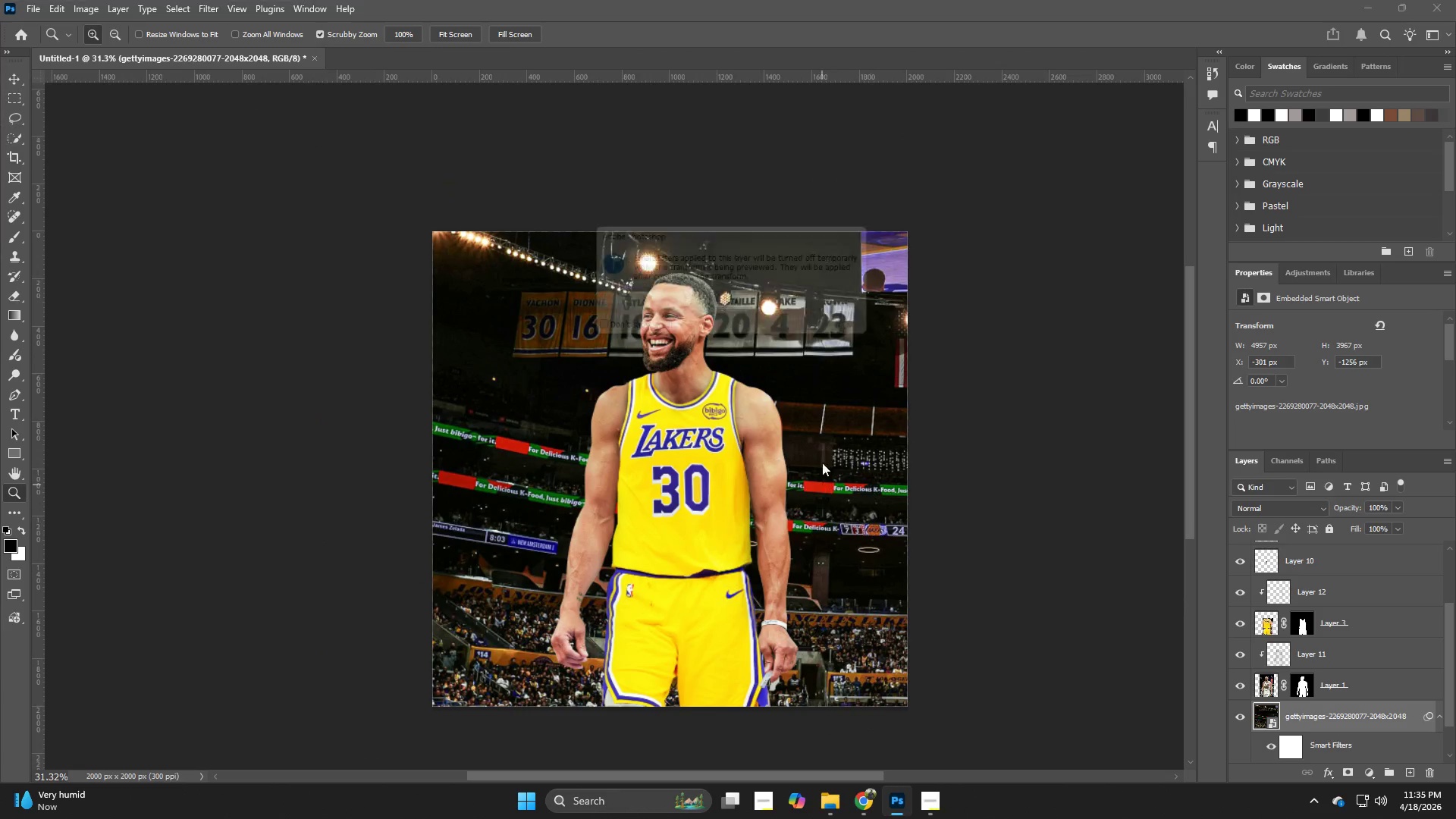 
left_click_drag(start_coordinate=[795, 363], to_coordinate=[783, 366])
 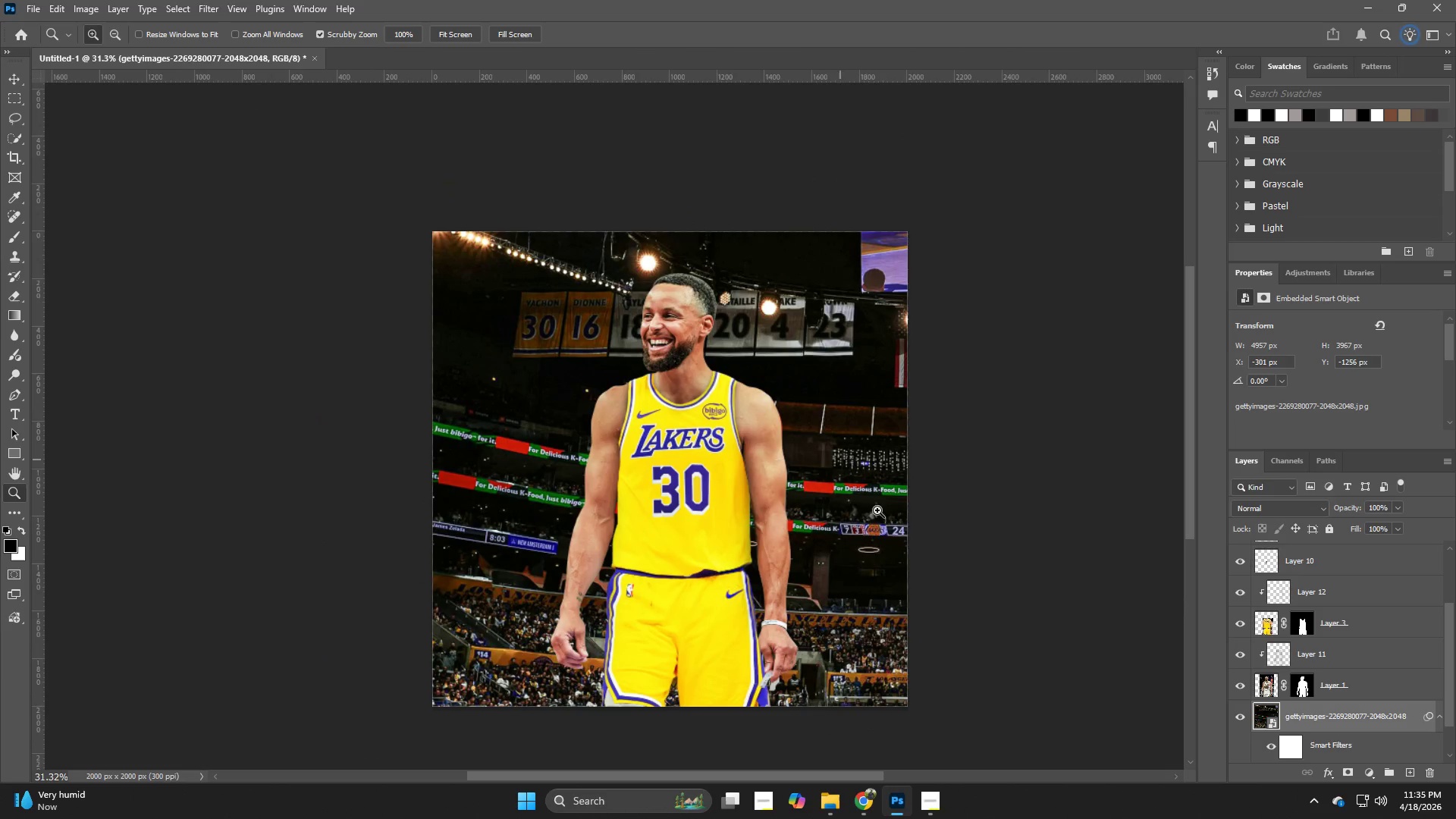 
key(Control+T)
 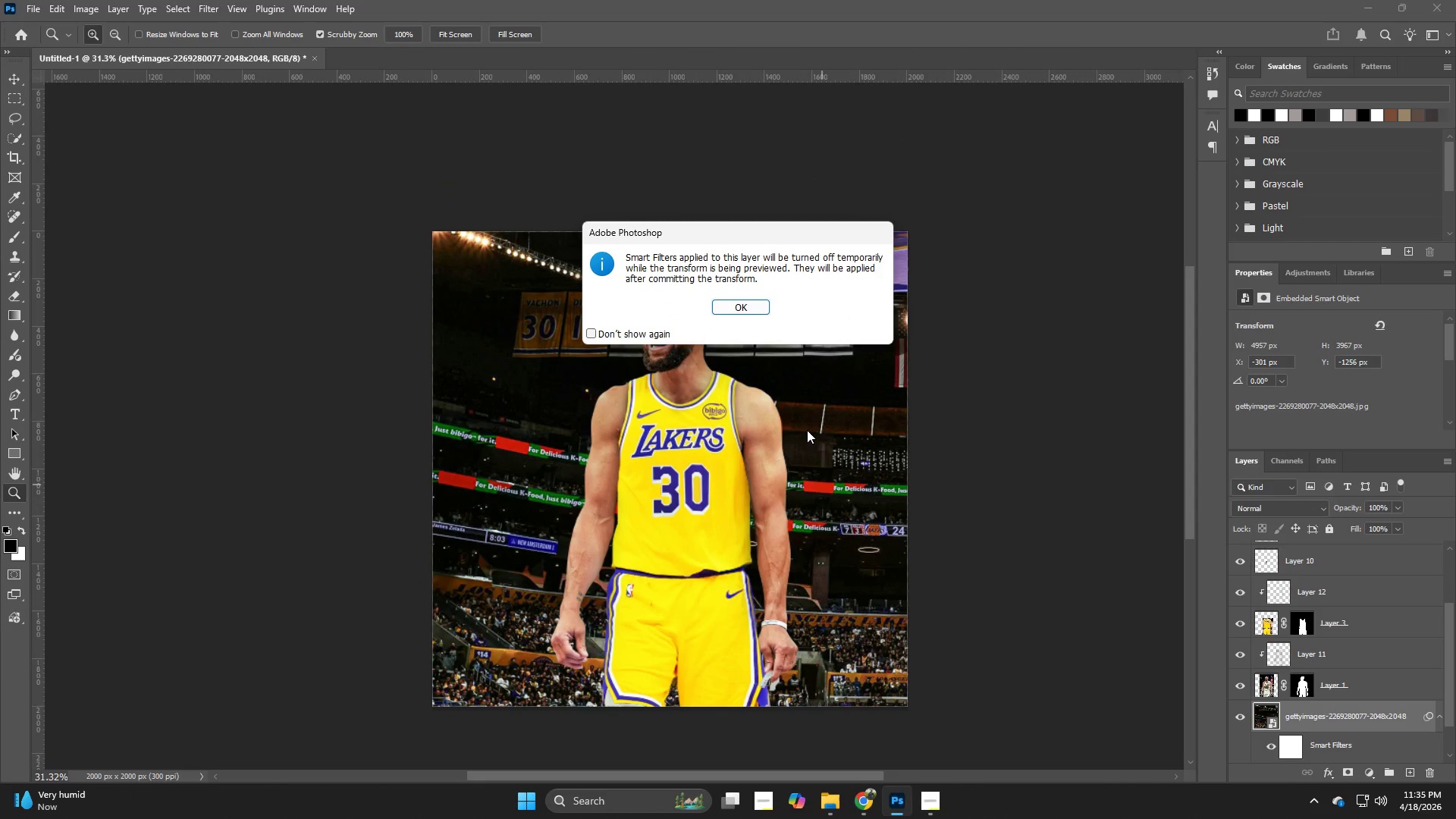 
key(NumpadEnter)
 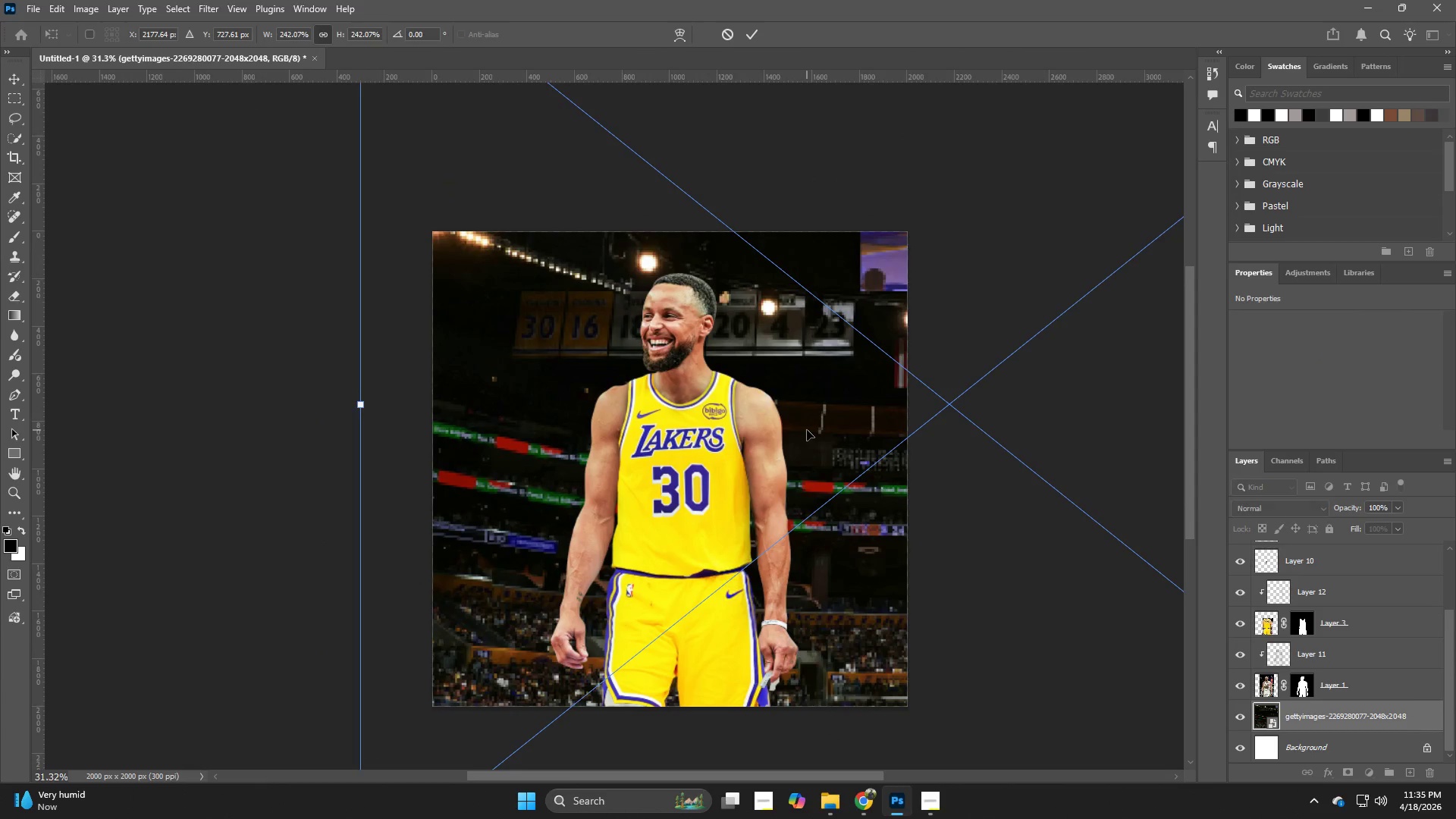 
key(Control+T)
 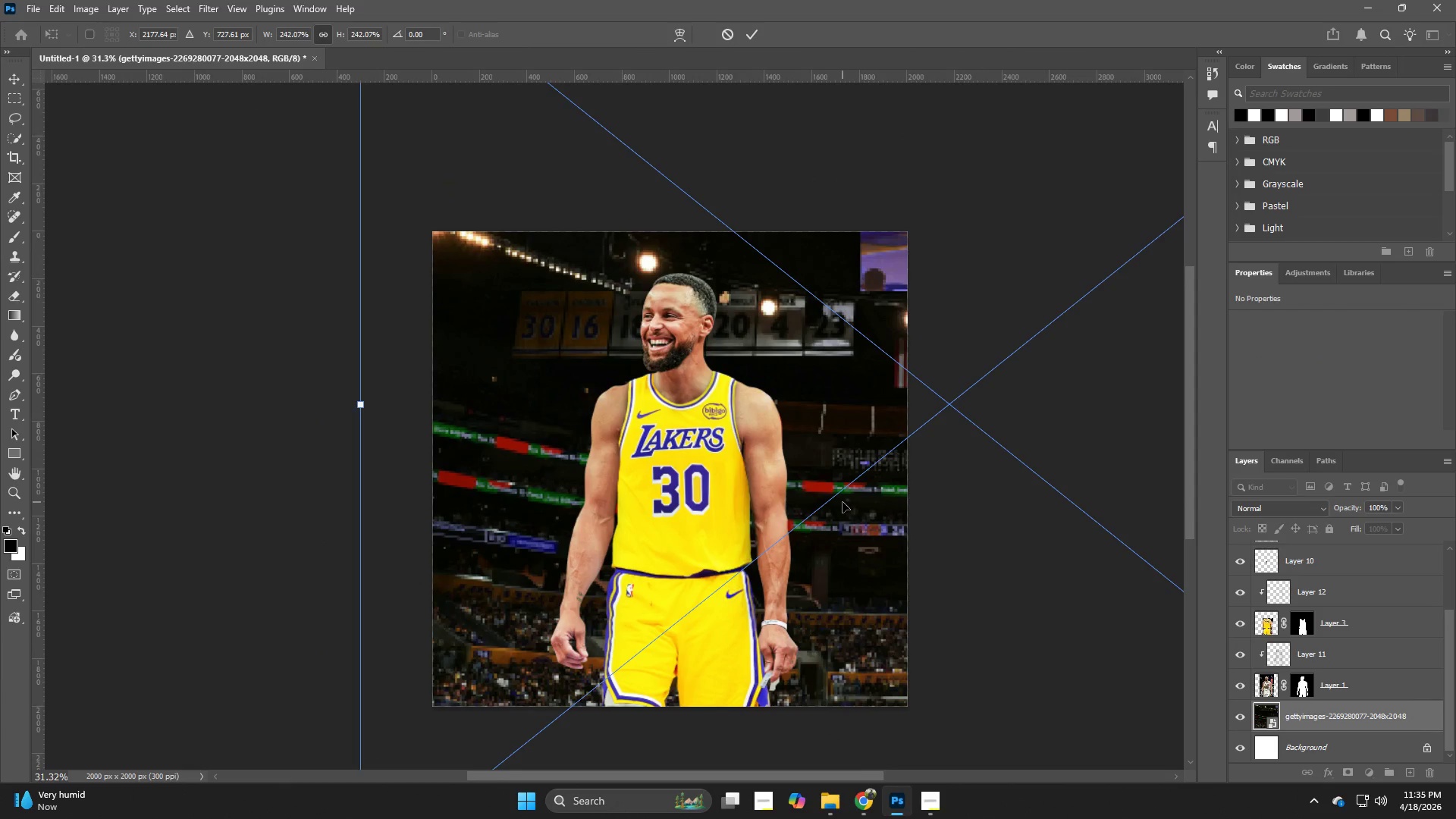 
left_click_drag(start_coordinate=[843, 502], to_coordinate=[906, 376])
 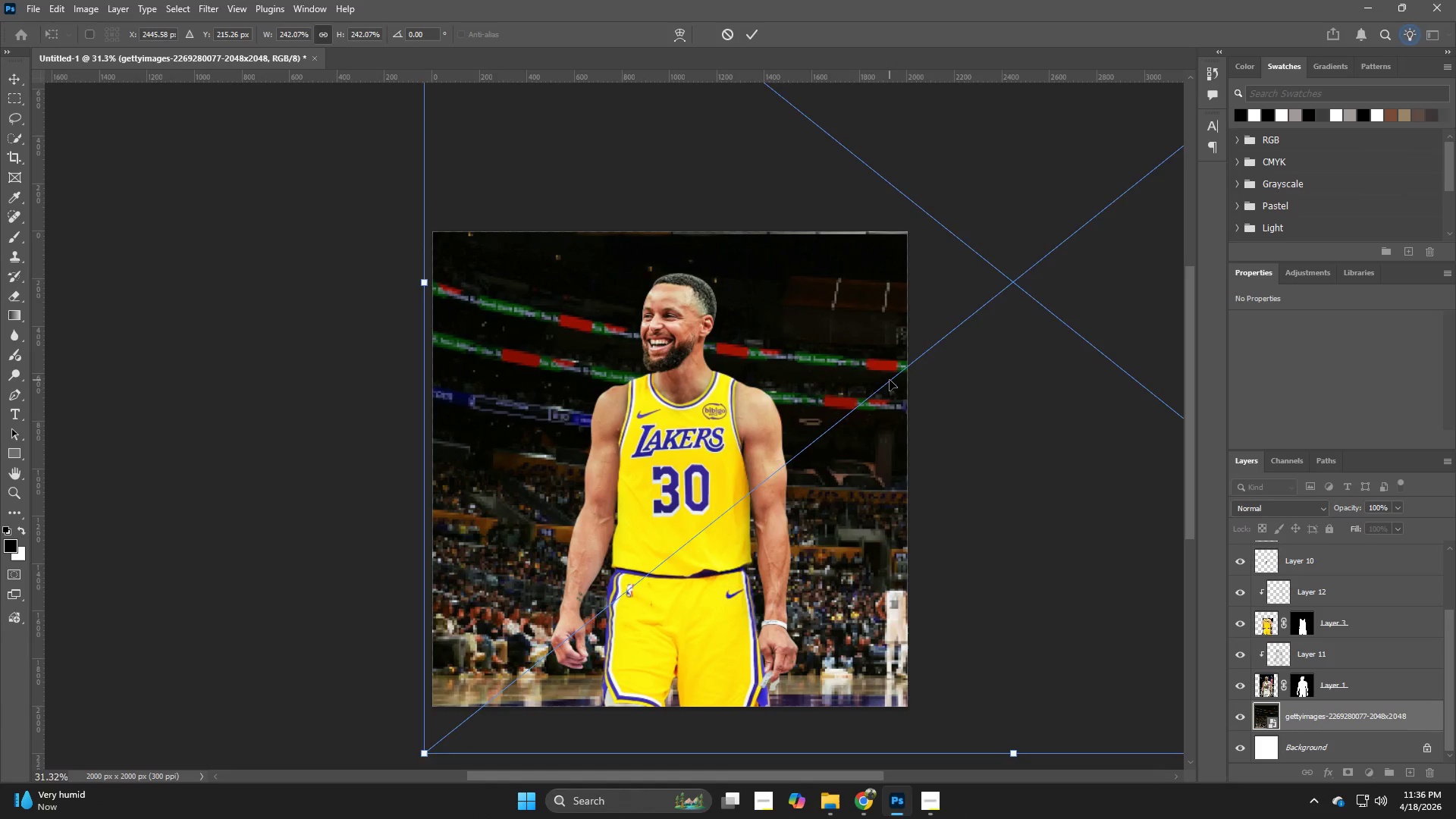 
key(NumpadEnter)
 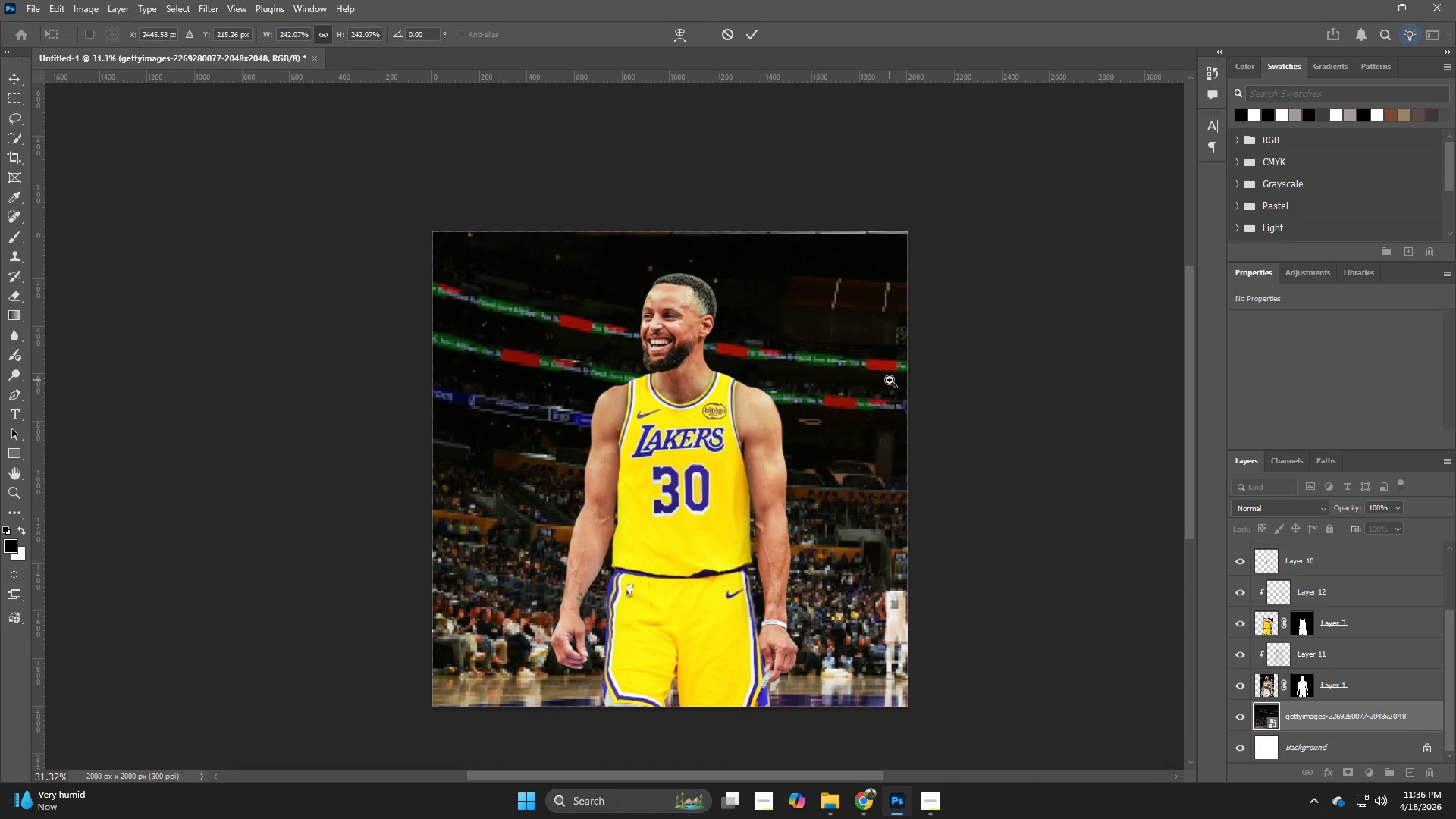 
key(NumpadEnter)
 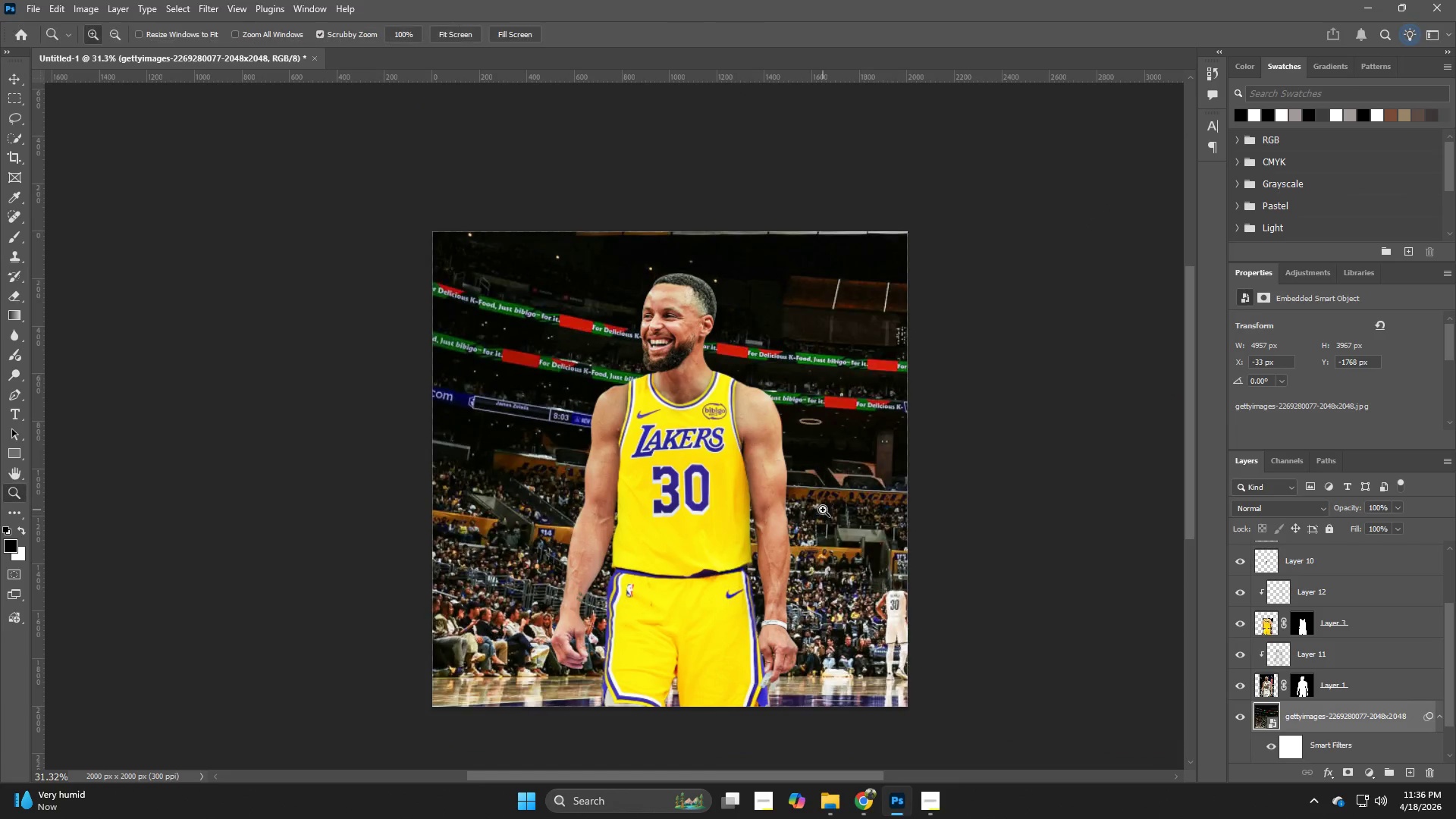 
hold_key(key=Z, duration=1.22)
 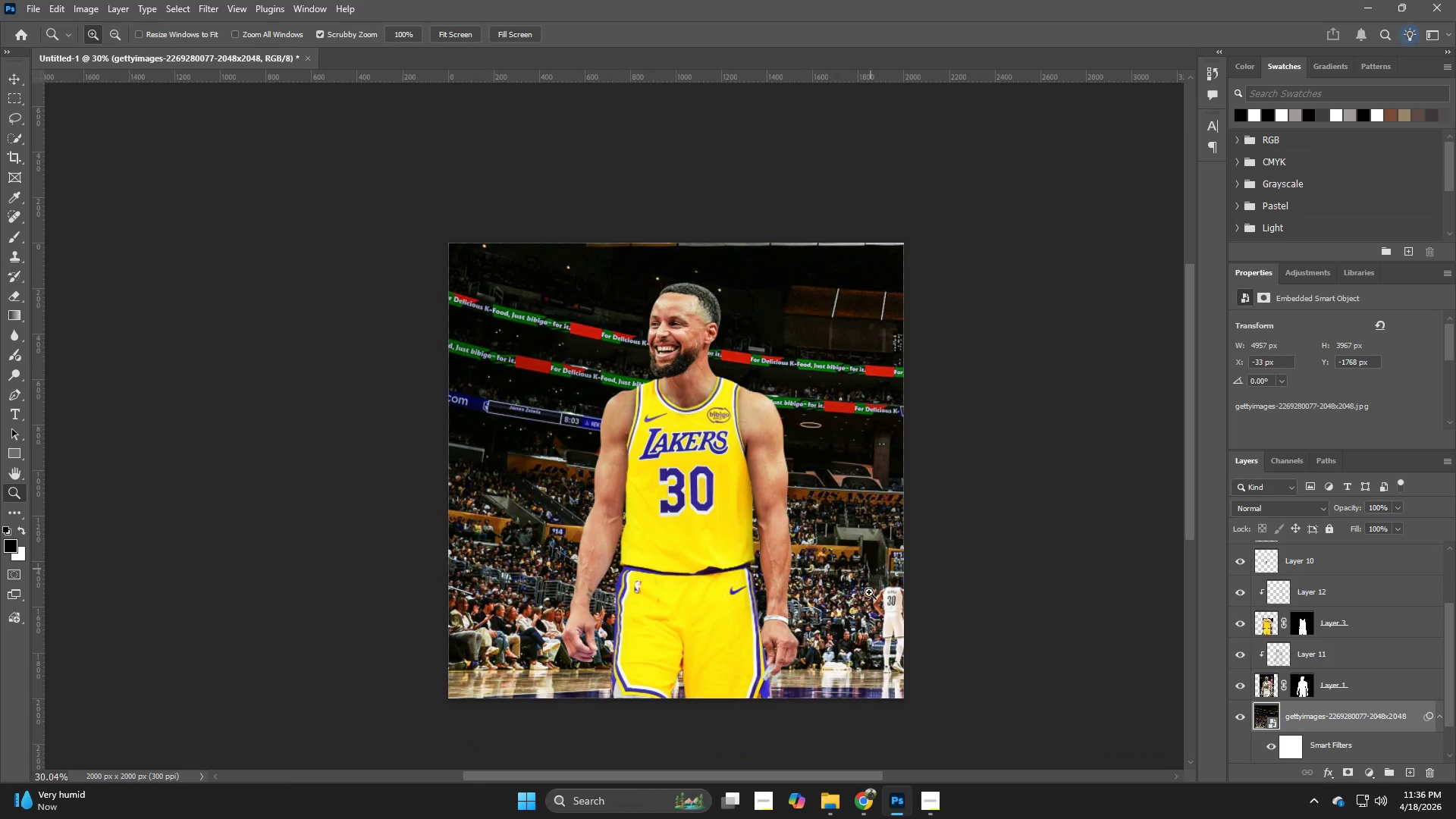 
left_click_drag(start_coordinate=[827, 513], to_coordinate=[815, 520])
 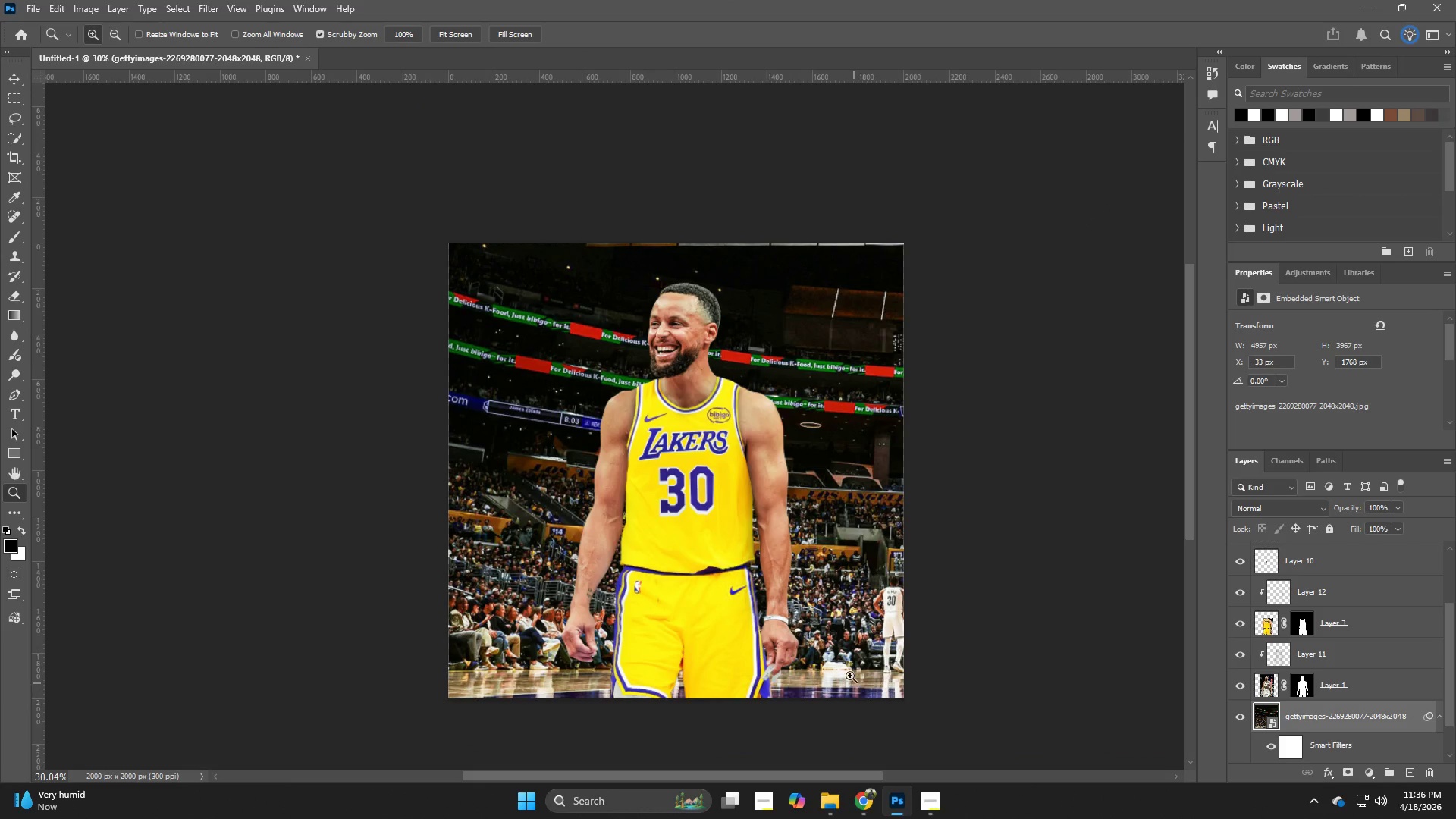 
hold_key(key=Z, duration=1.09)
 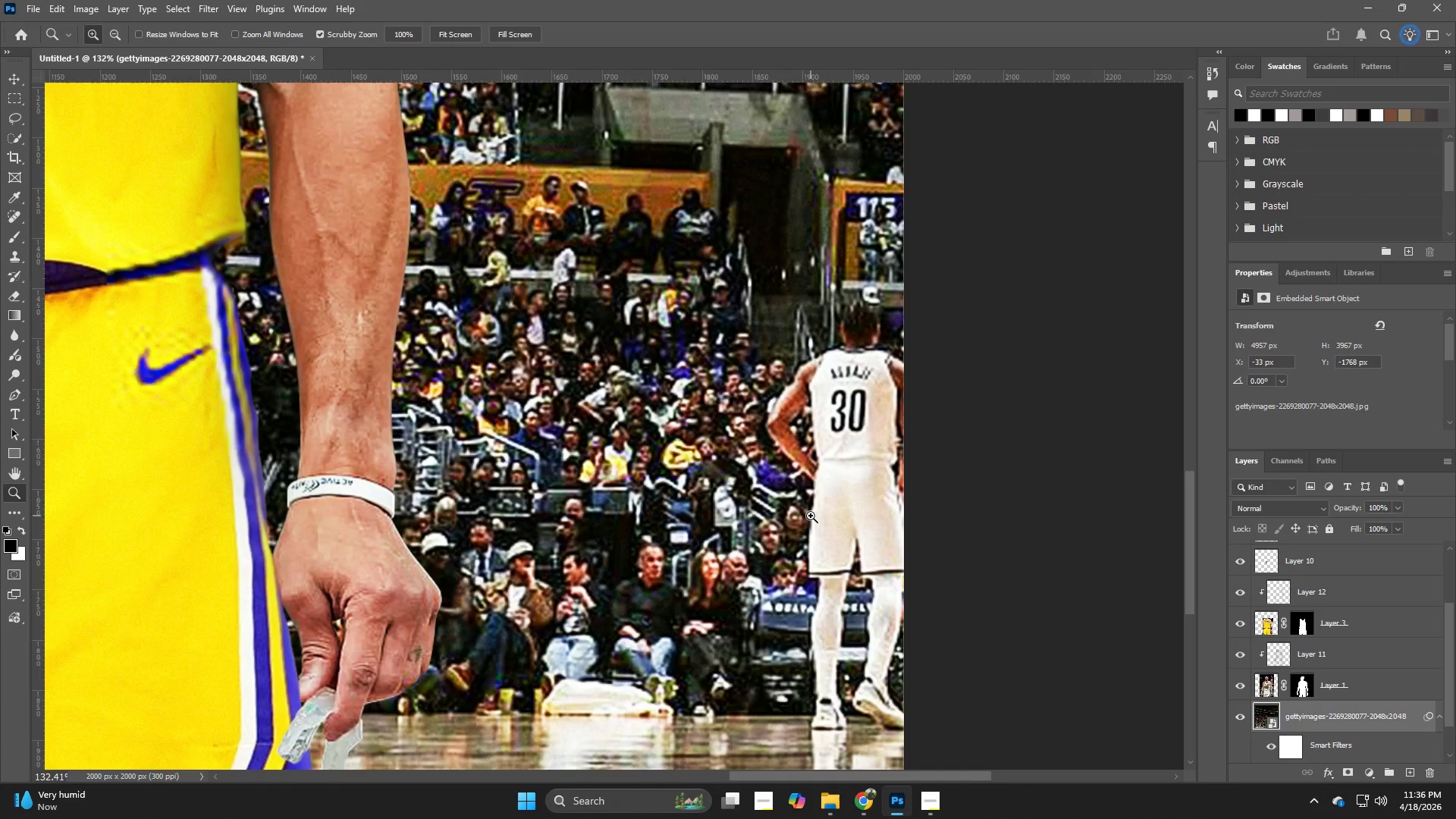 
left_click_drag(start_coordinate=[906, 657], to_coordinate=[997, 695])
 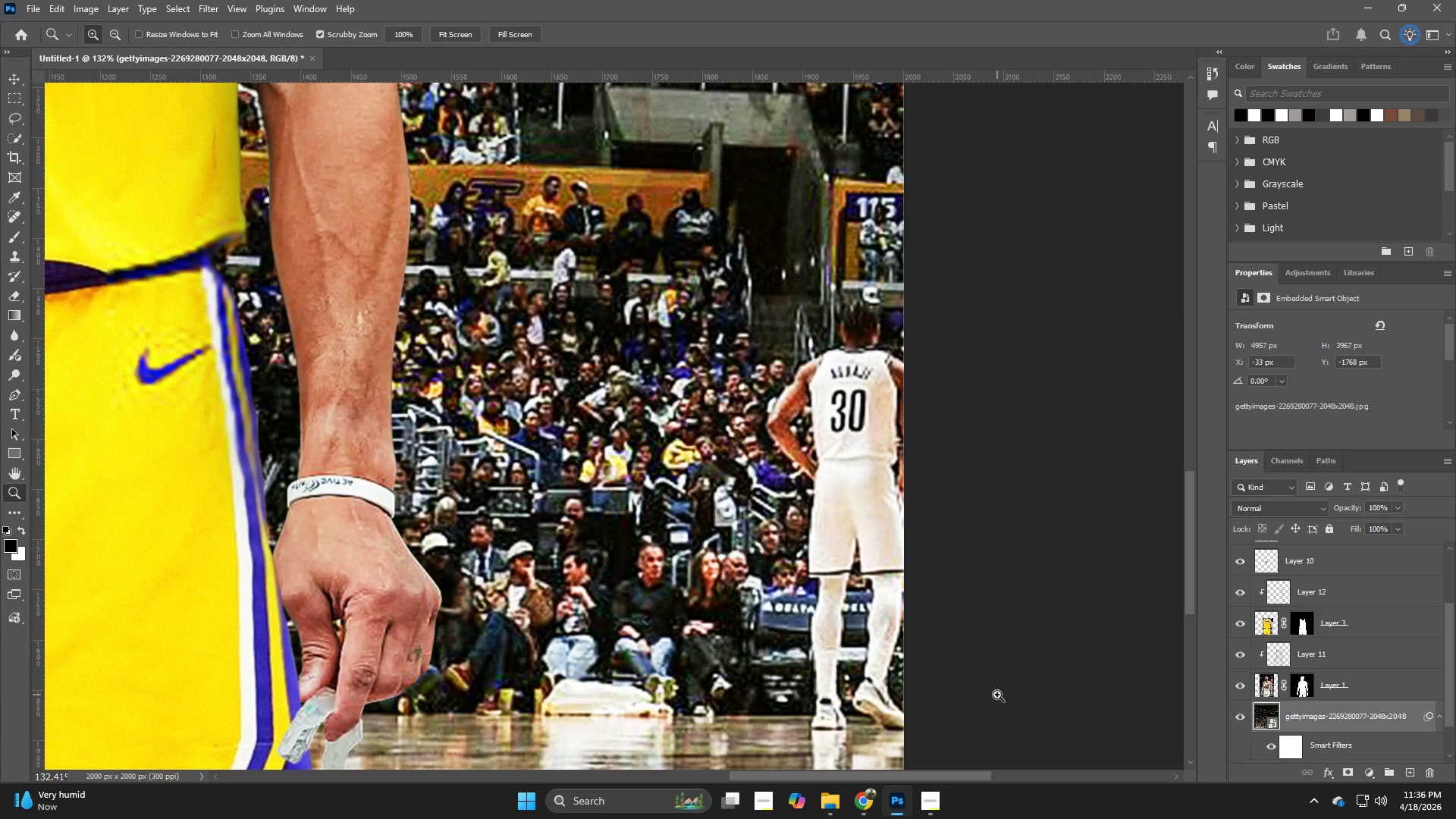 
type(vll)
 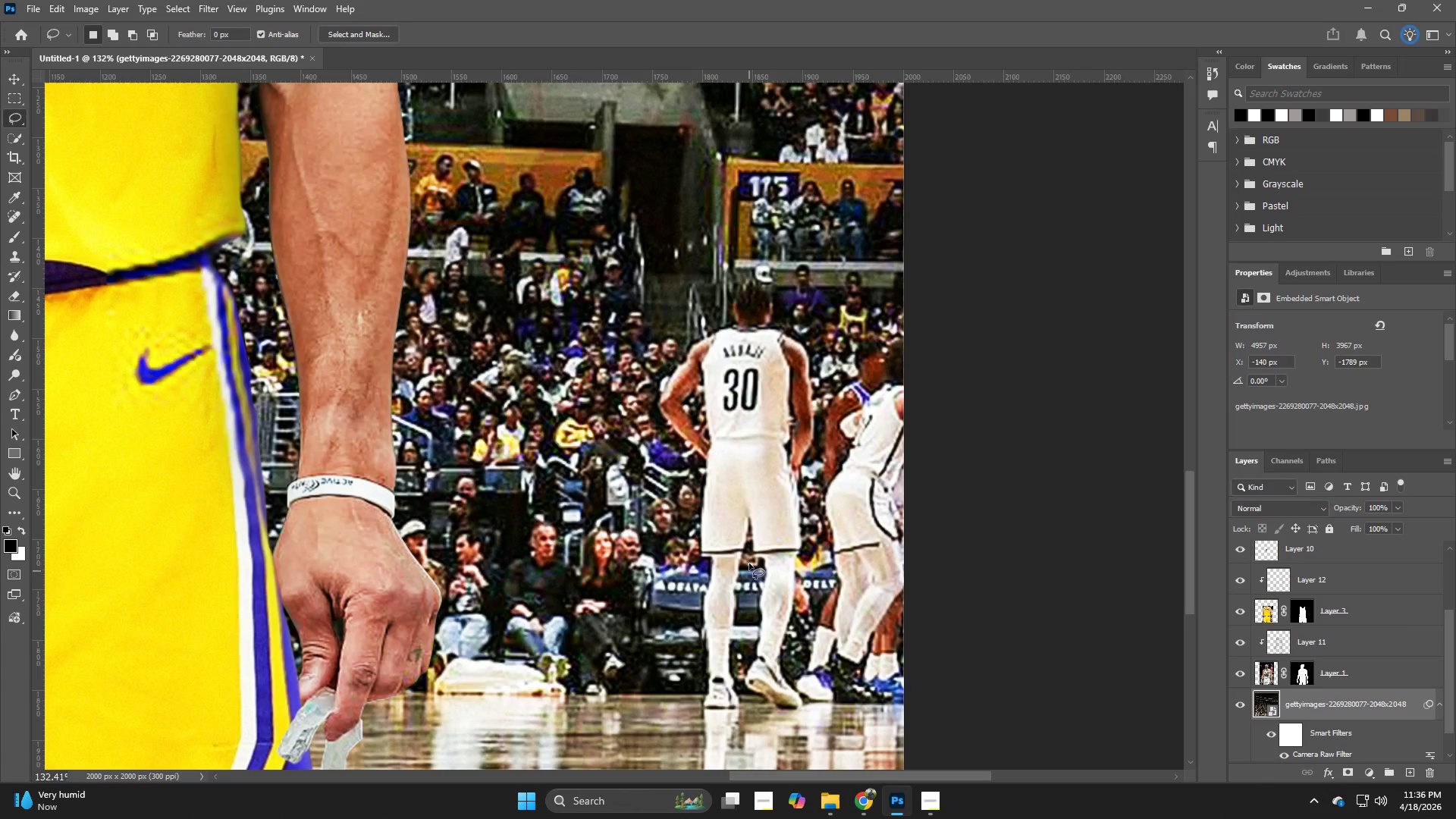 
left_click_drag(start_coordinate=[801, 471], to_coordinate=[693, 472])
 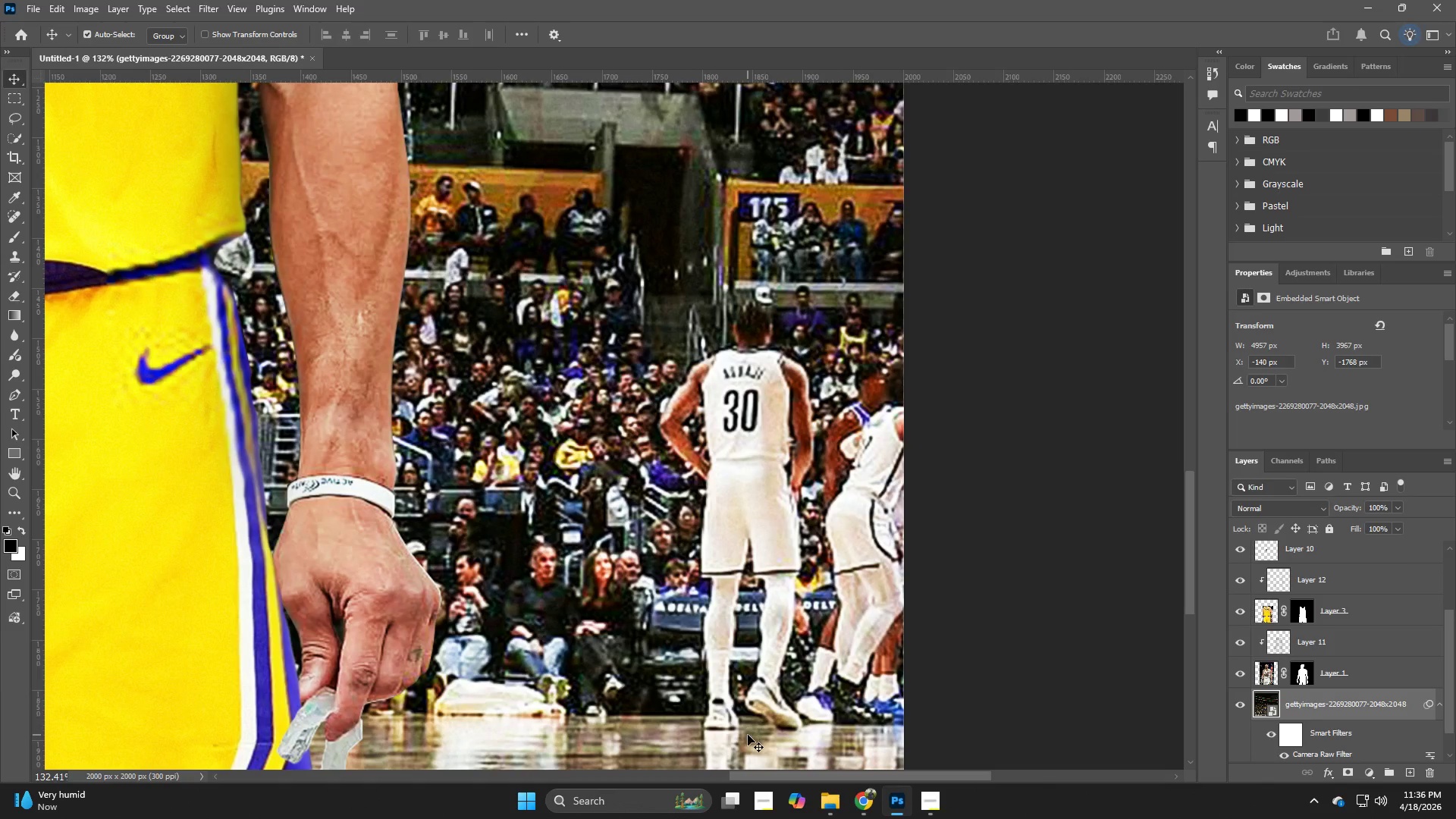 
left_click_drag(start_coordinate=[747, 720], to_coordinate=[747, 698])
 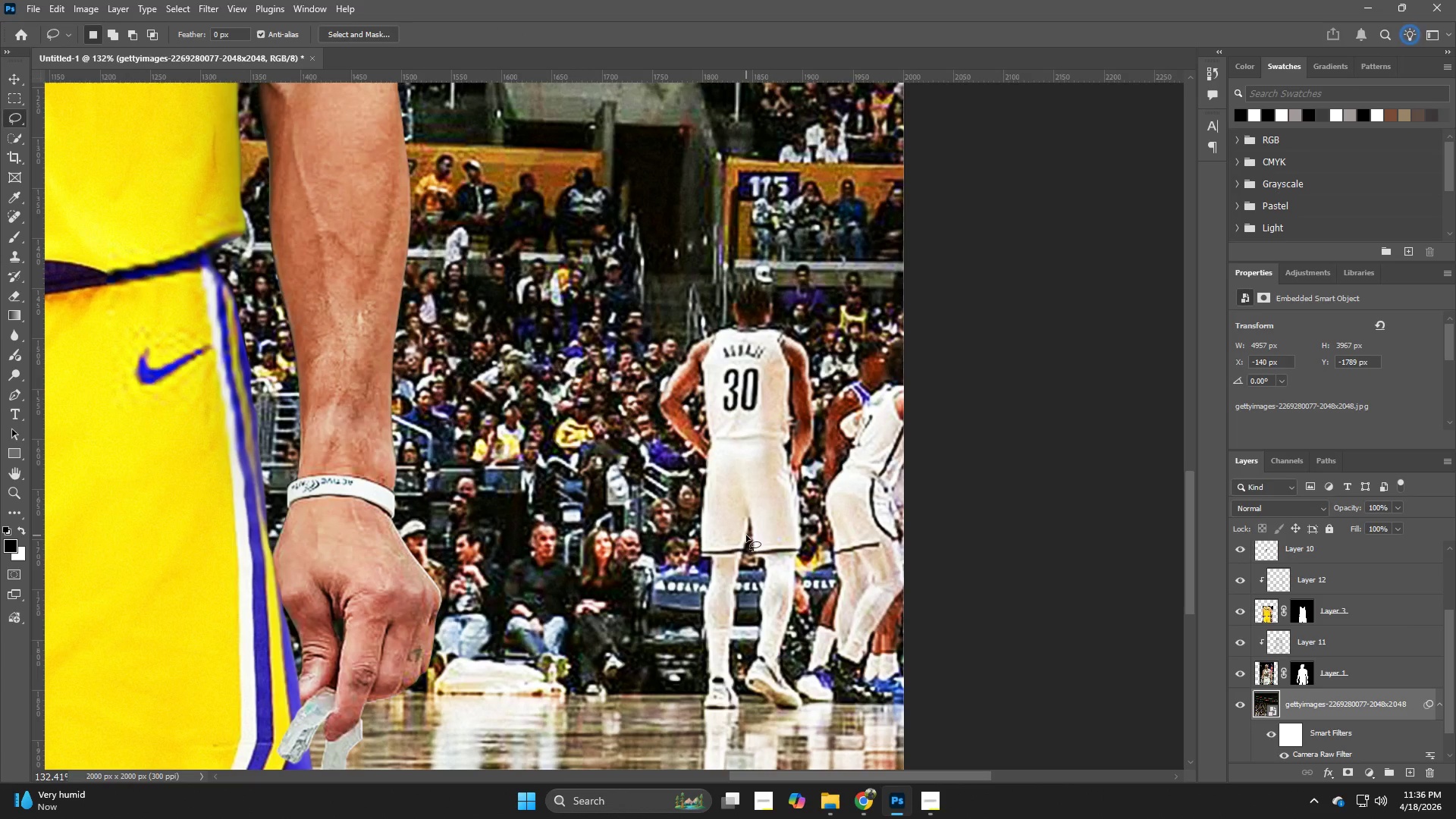 
left_click_drag(start_coordinate=[748, 535], to_coordinate=[752, 562])
 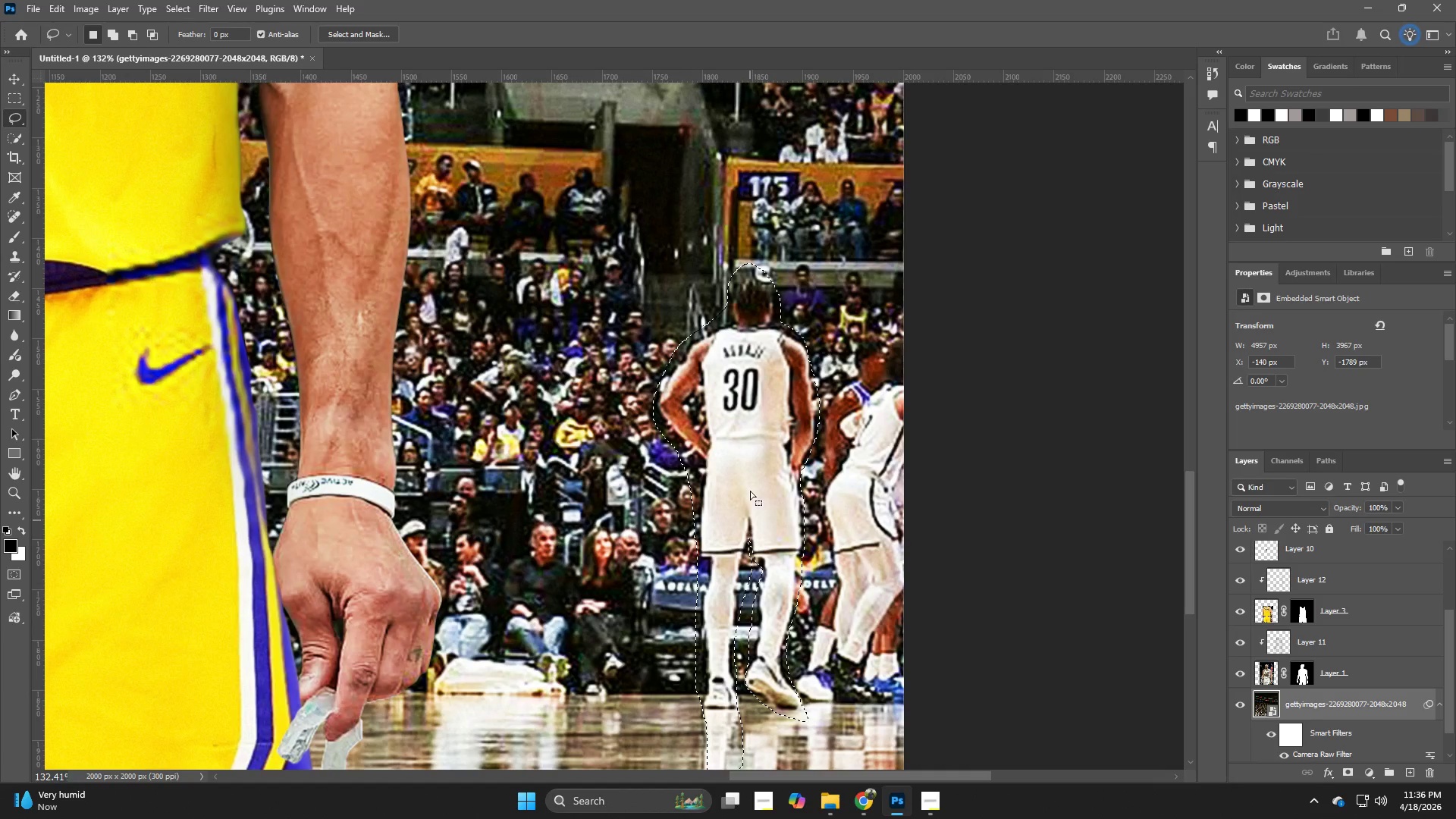 
right_click([749, 487])
 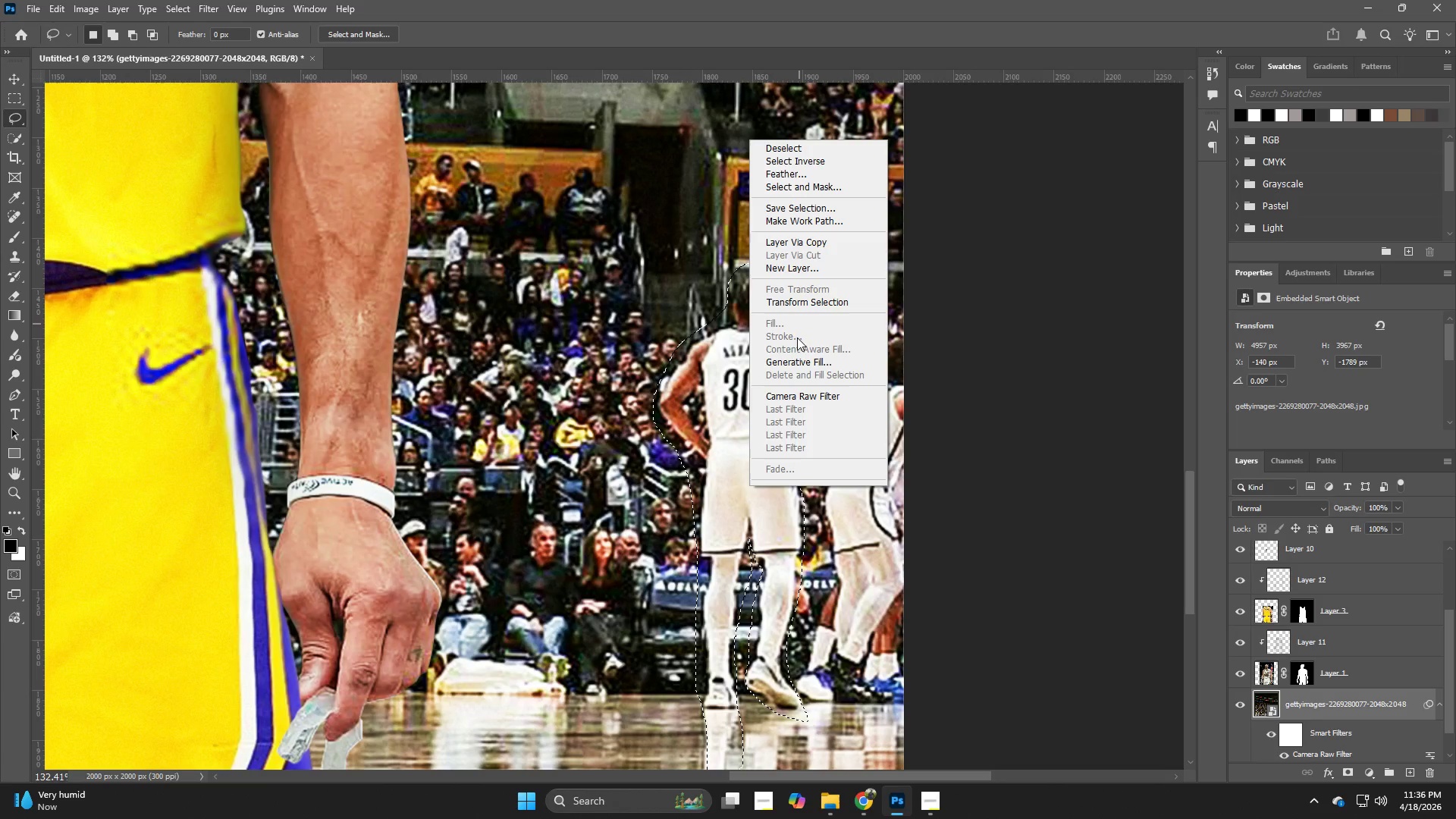 
left_click([775, 529])
 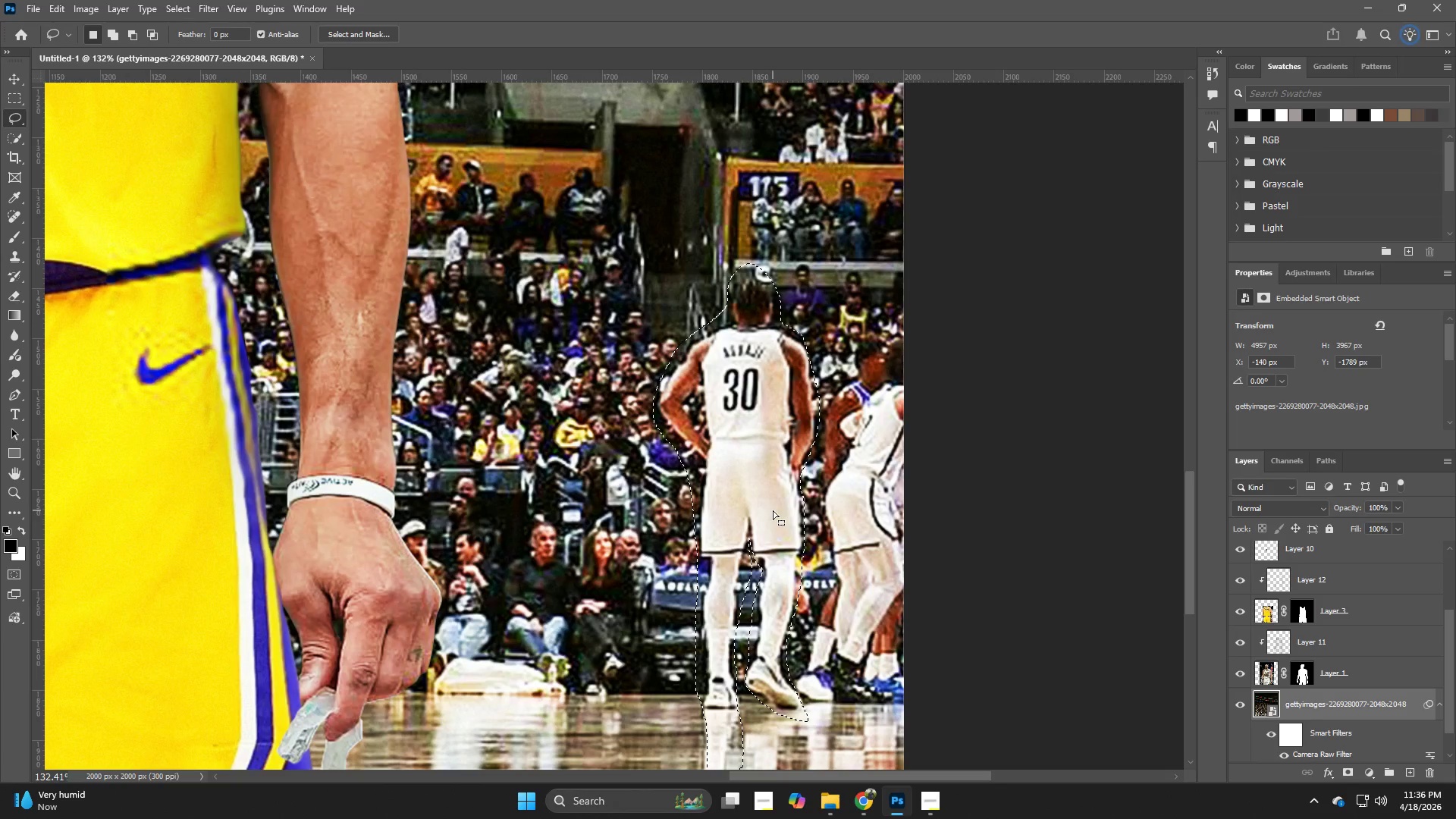 
key(Control+ControlLeft)
 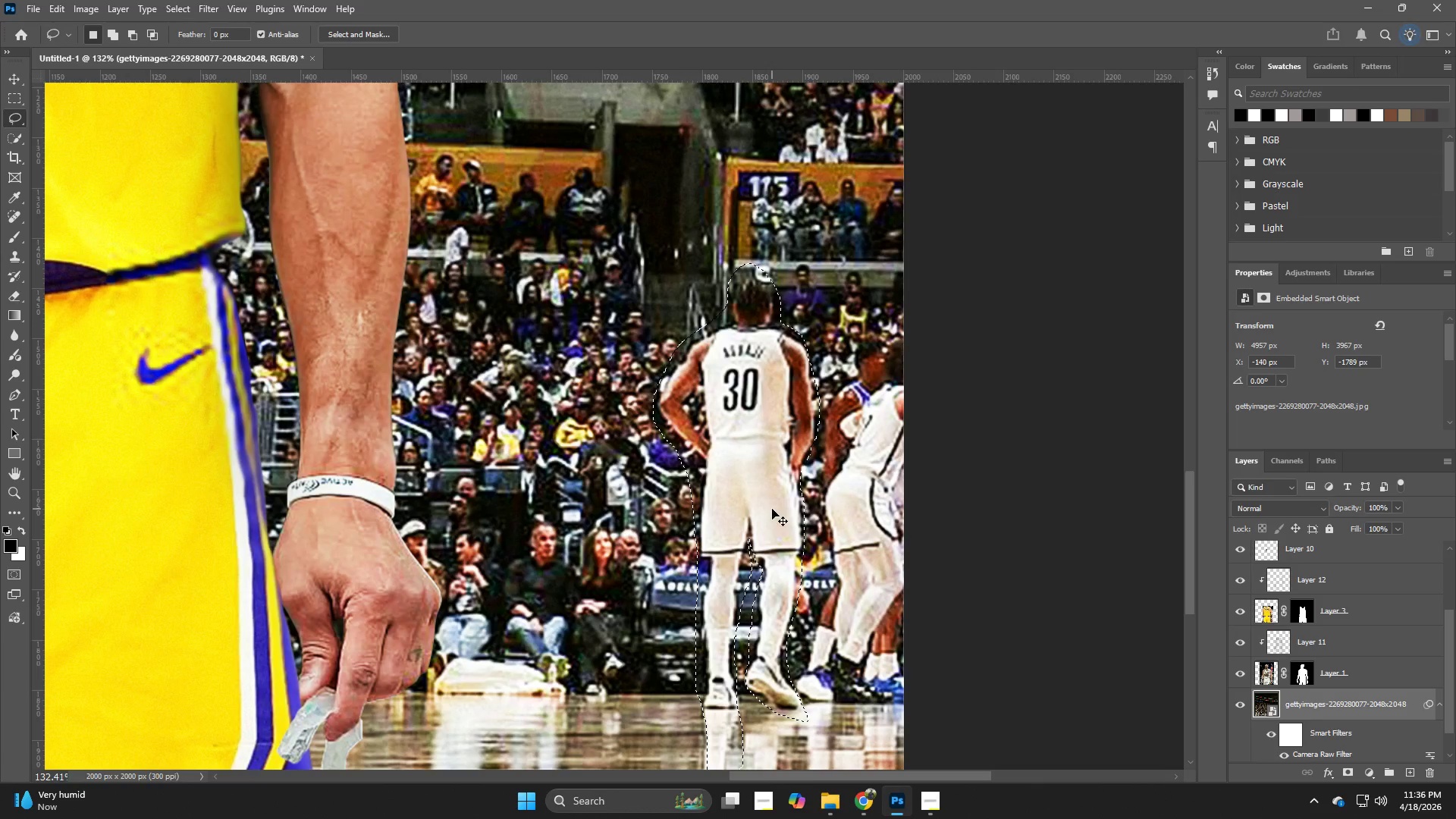 
key(Control+D)
 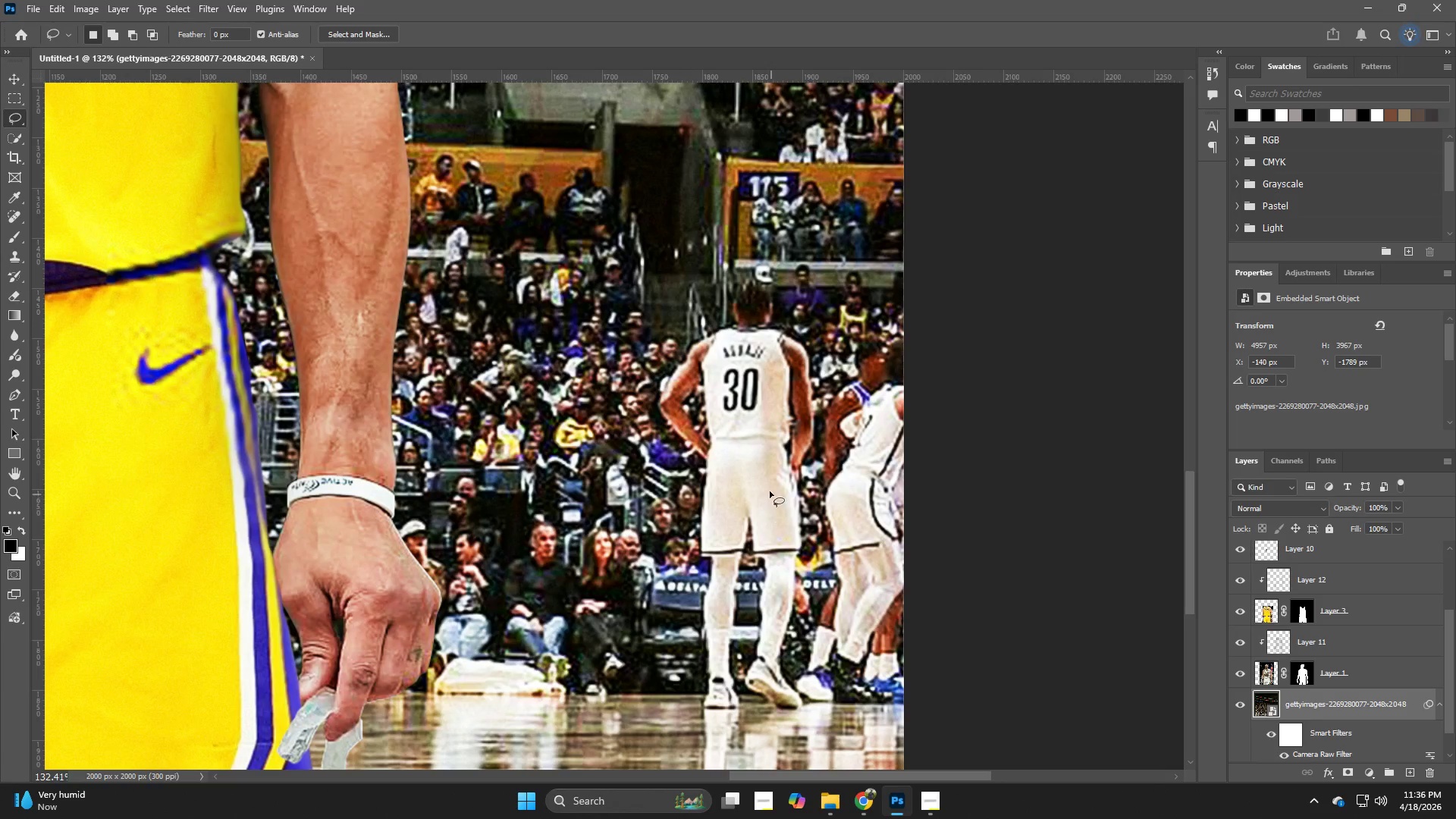 
type(vb)
 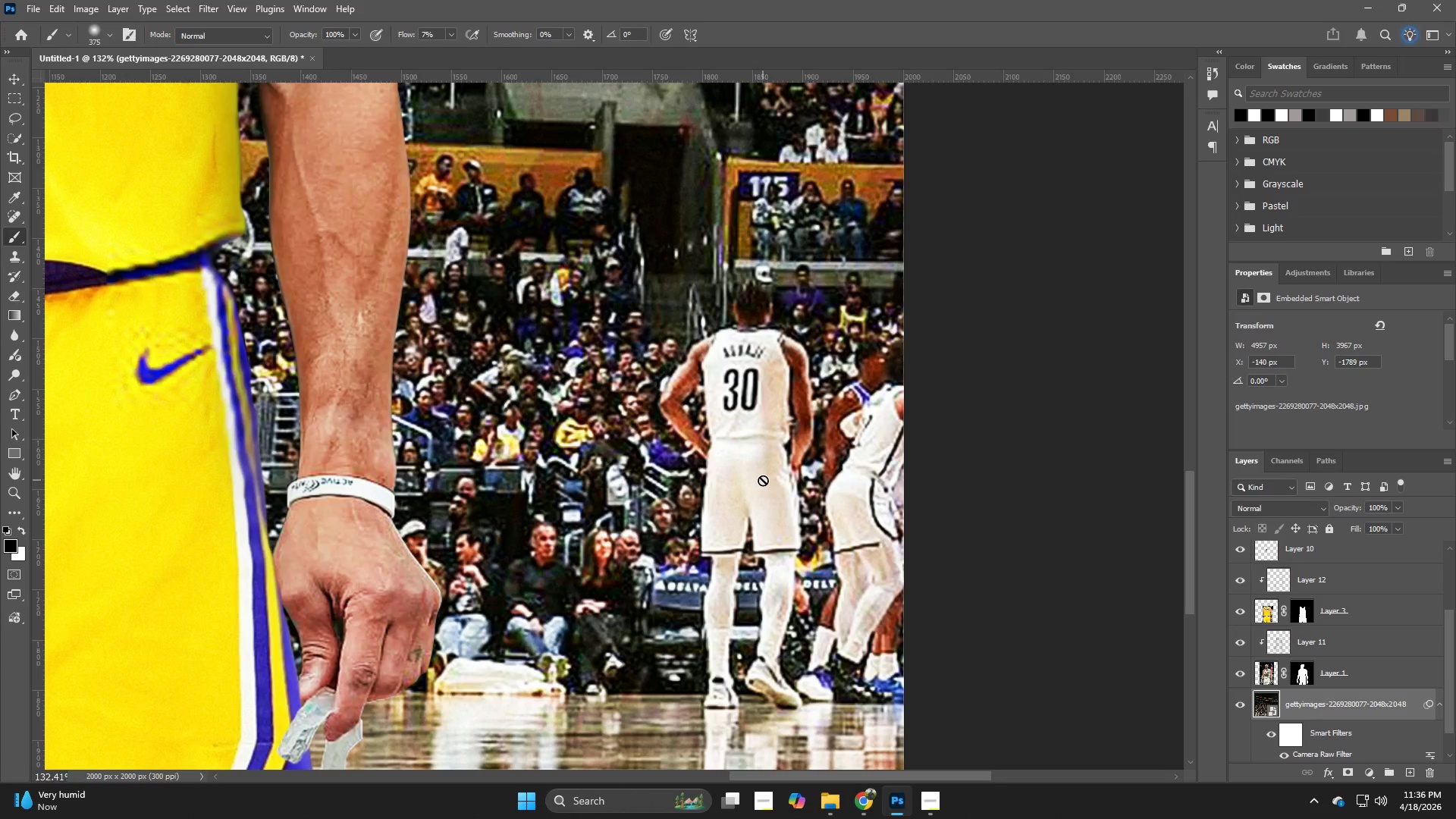 
left_click([763, 480])
 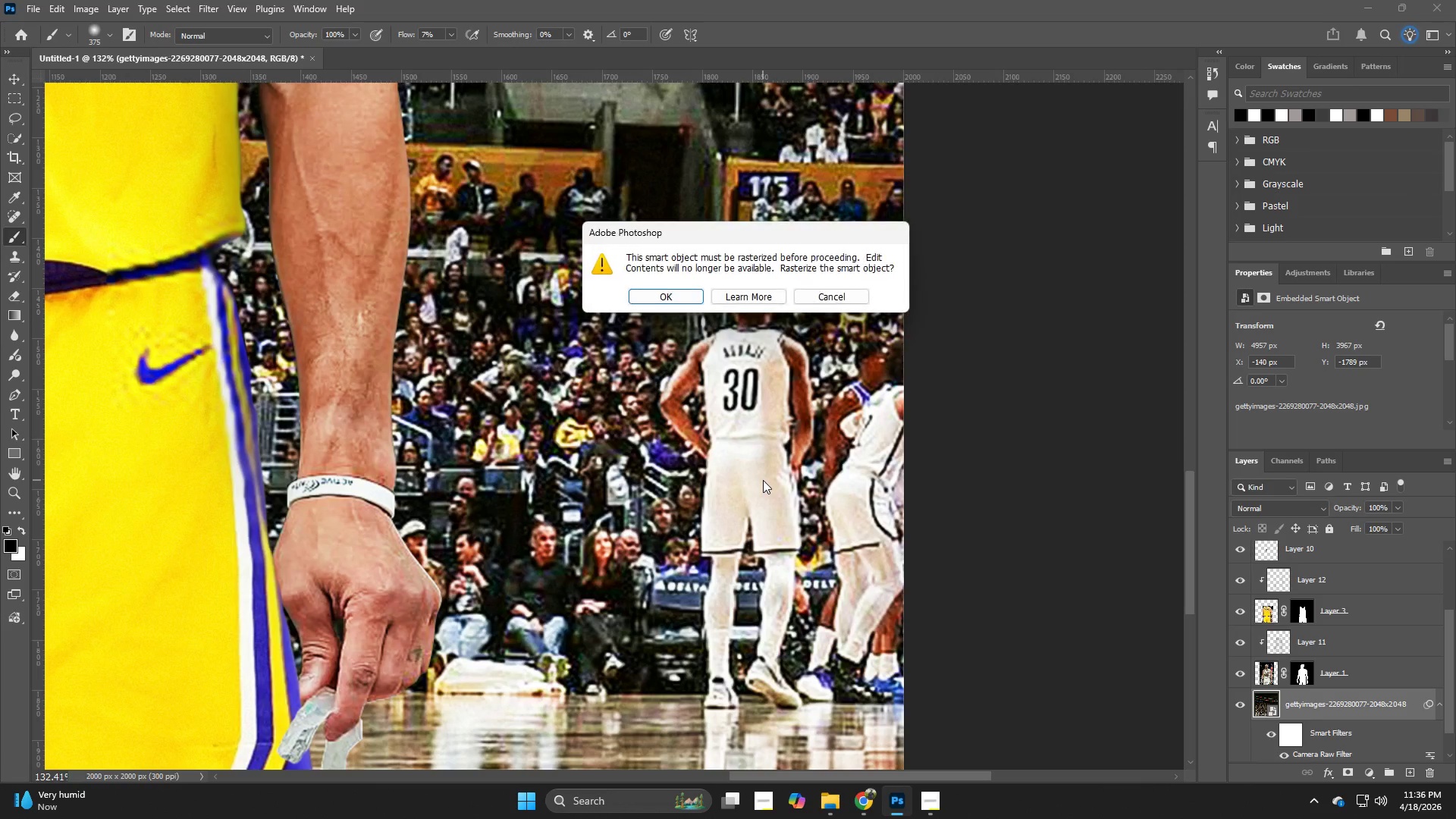 
key(NumpadEnter)
 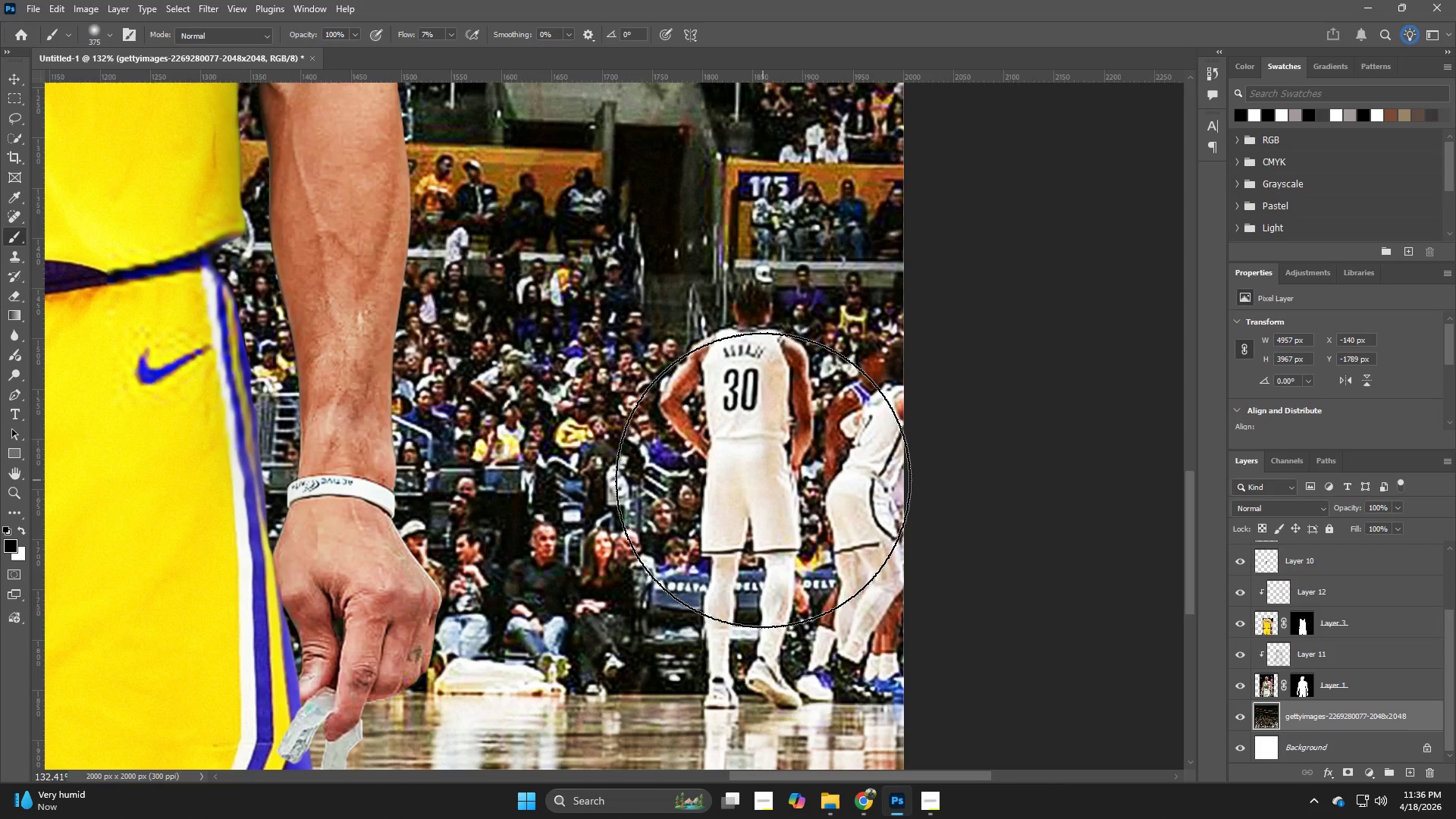 
hold_key(key=AltLeft, duration=1.09)
 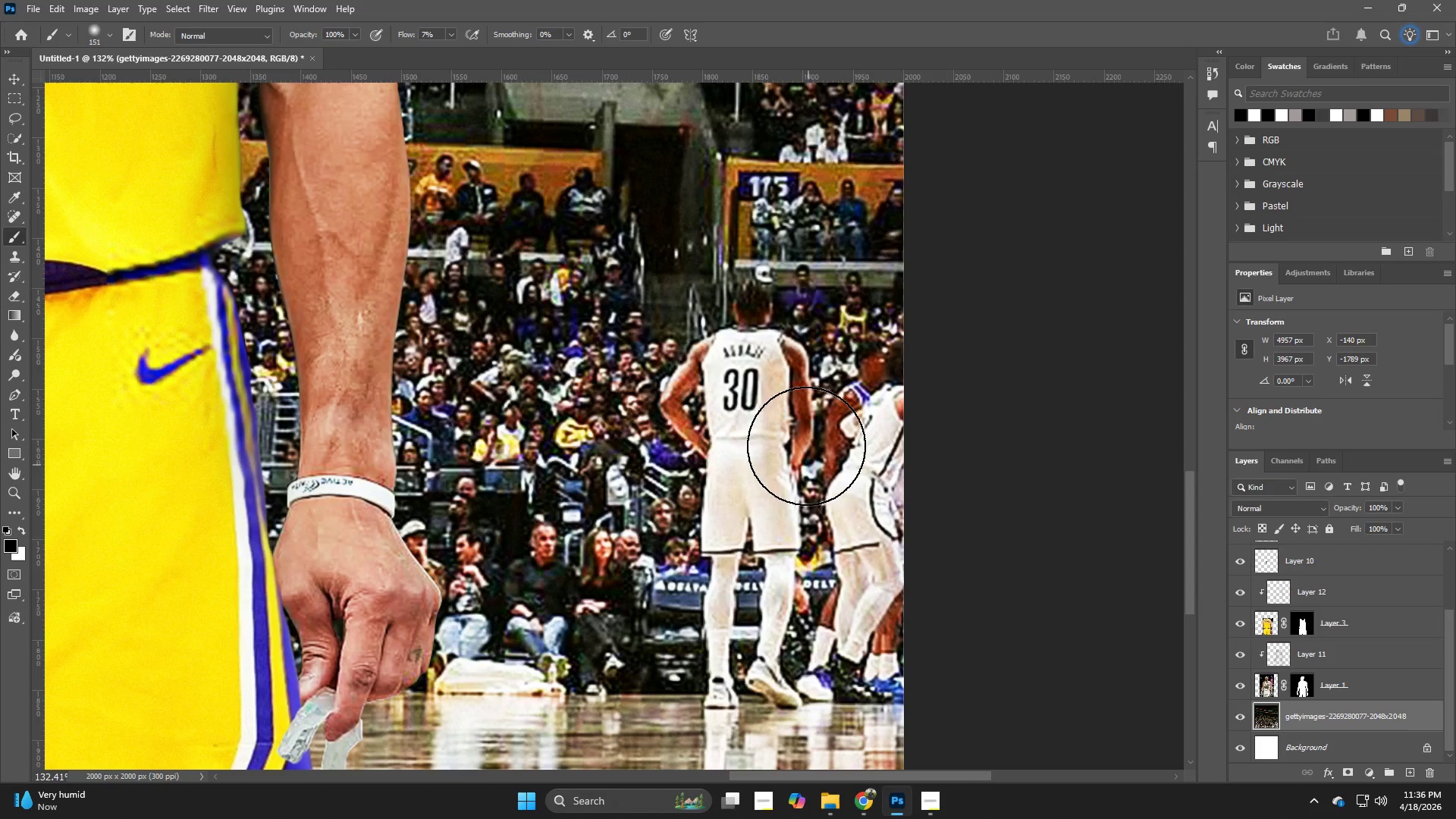 
type(mll)
 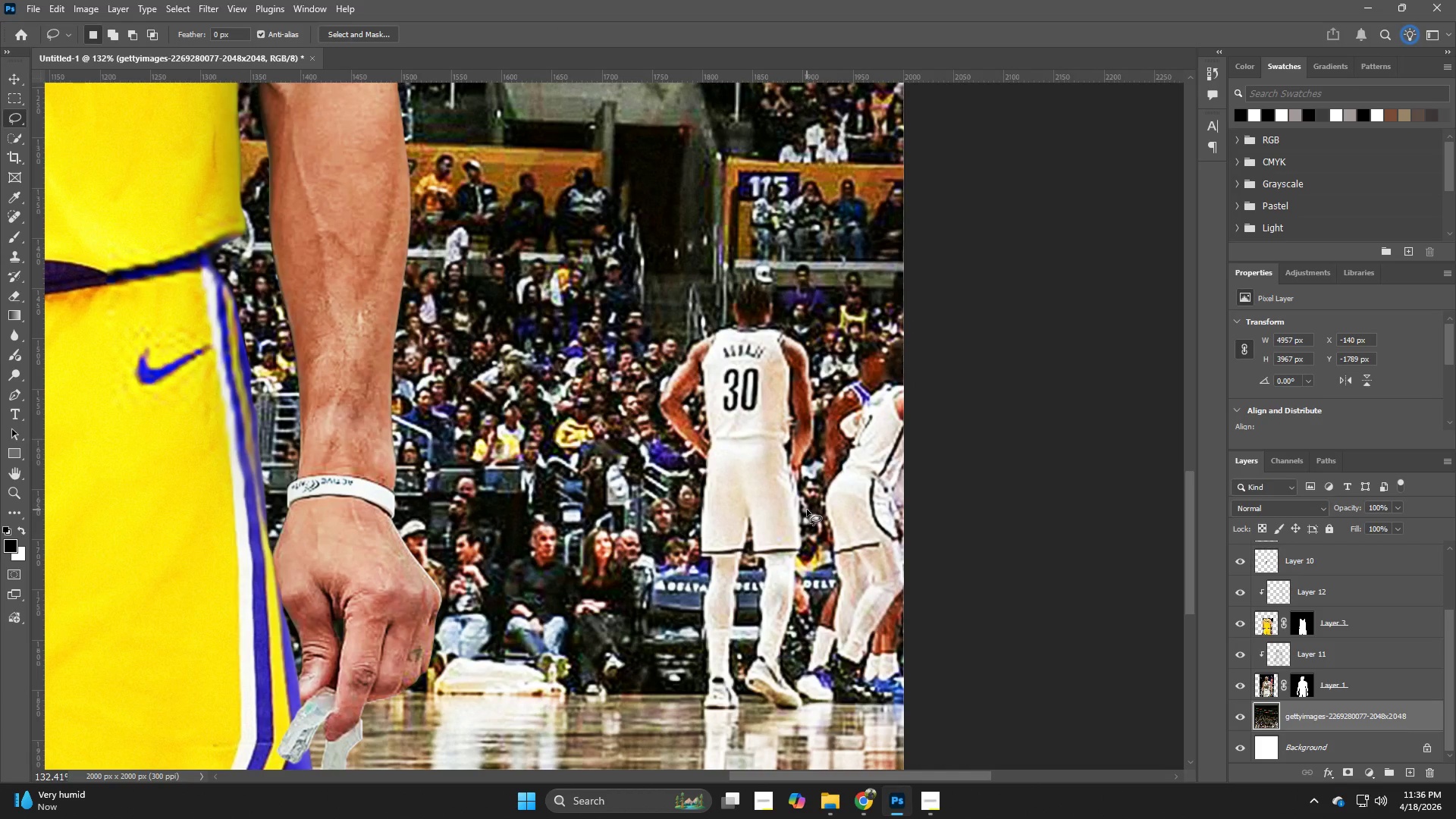 
left_click_drag(start_coordinate=[807, 510], to_coordinate=[802, 520])
 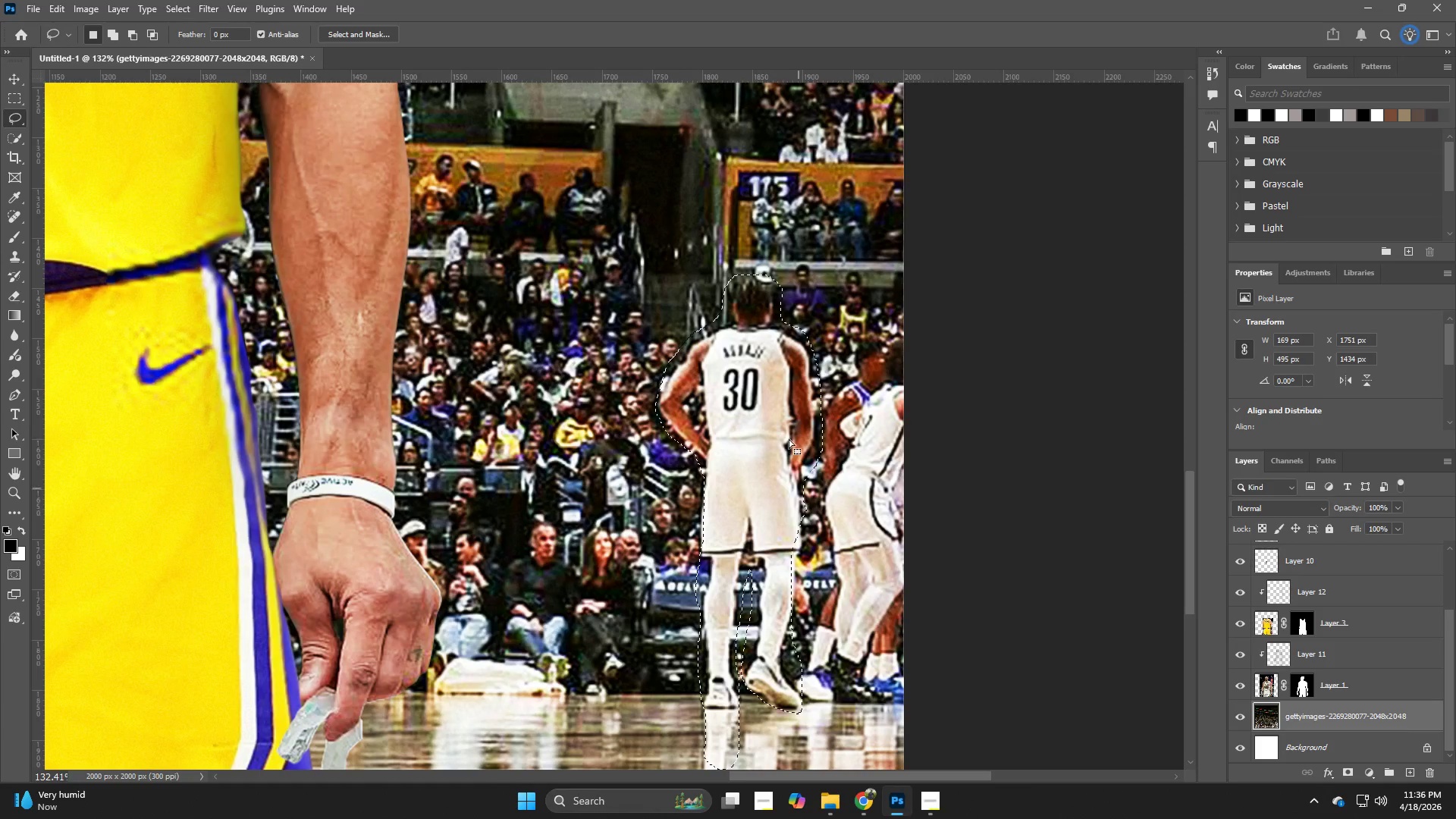 
right_click([786, 424])
 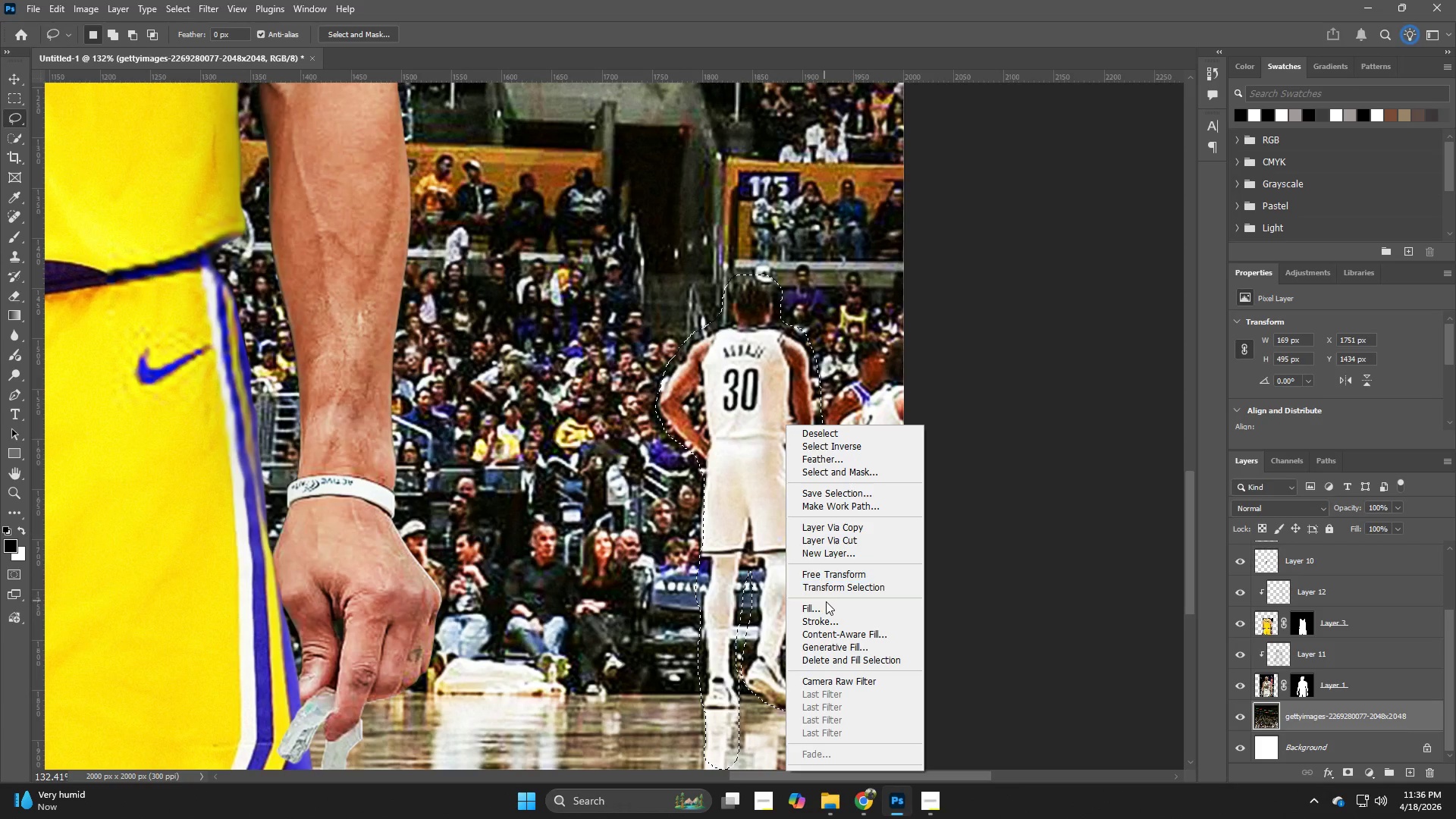 
left_click([826, 603])
 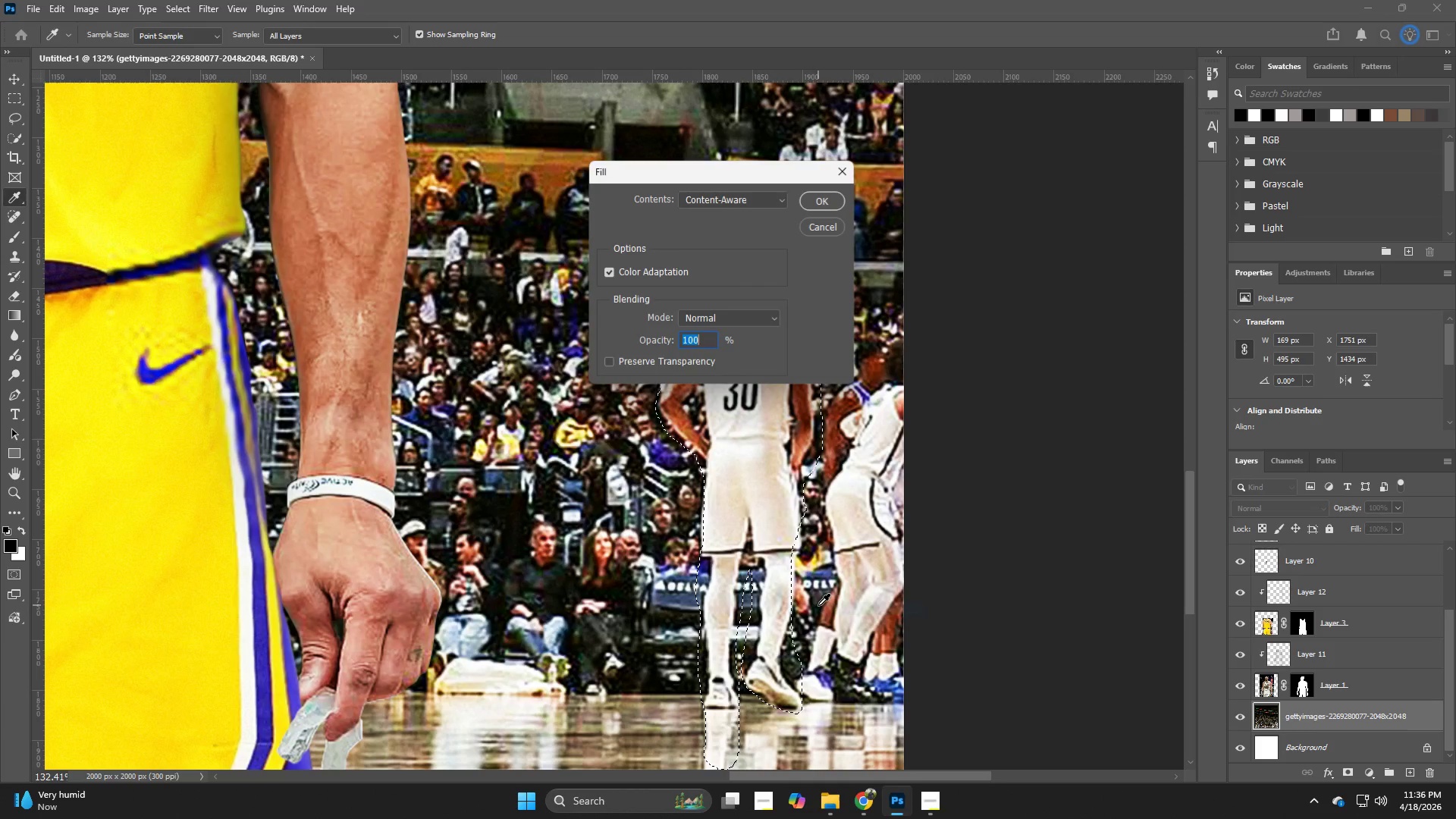 
key(NumpadEnter)
 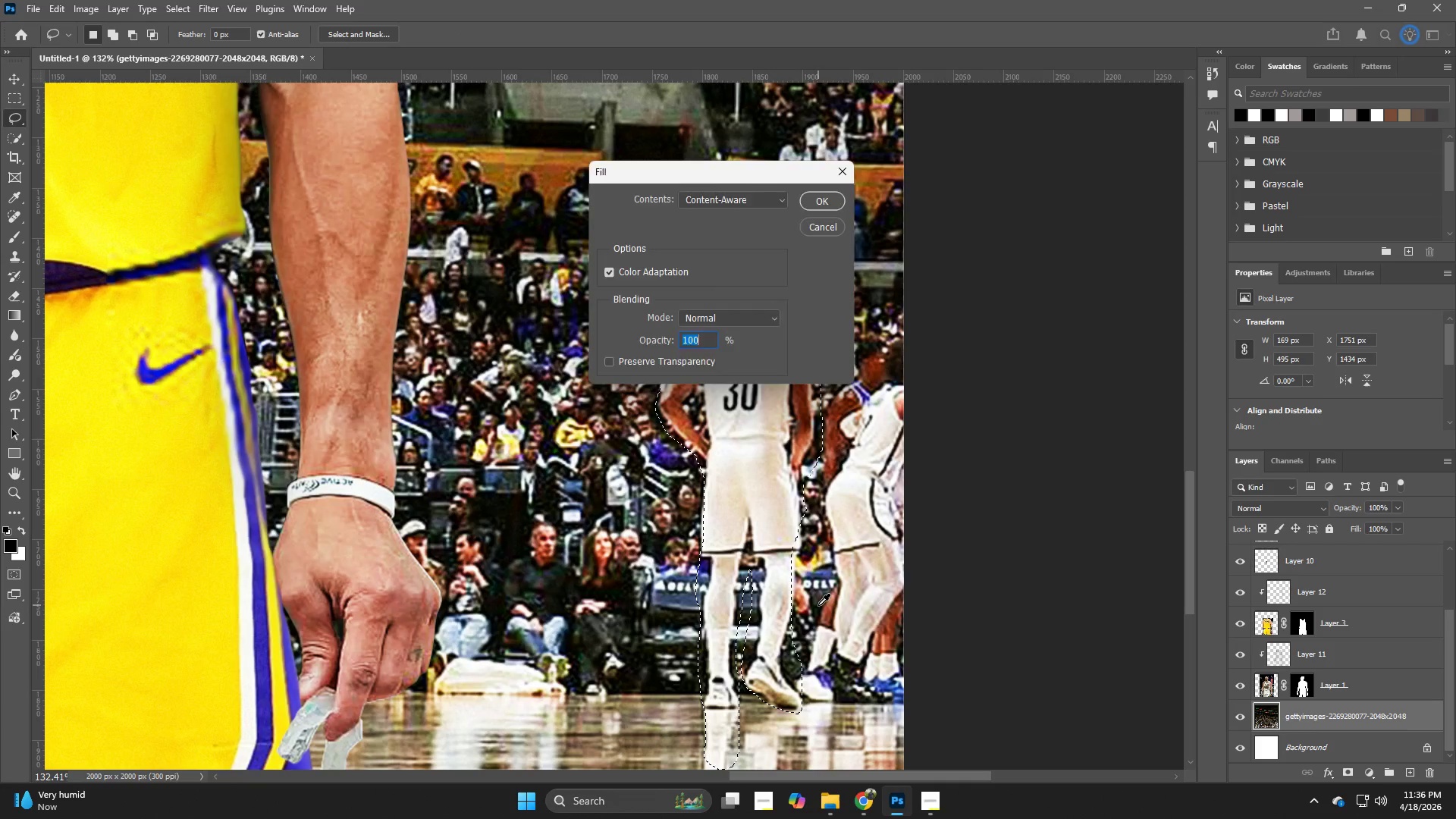 
key(NumpadEnter)
 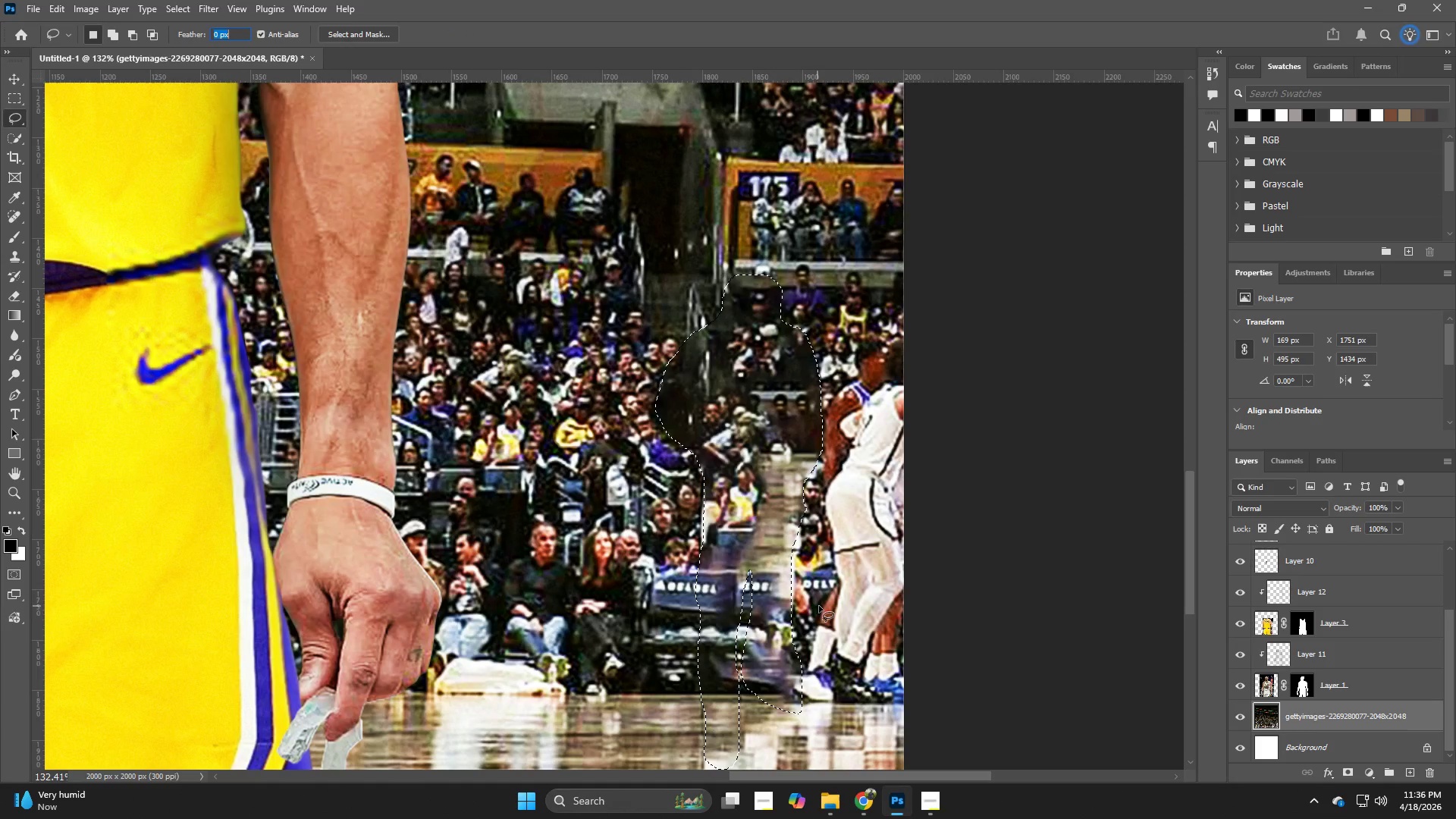 
key(Control+ControlLeft)
 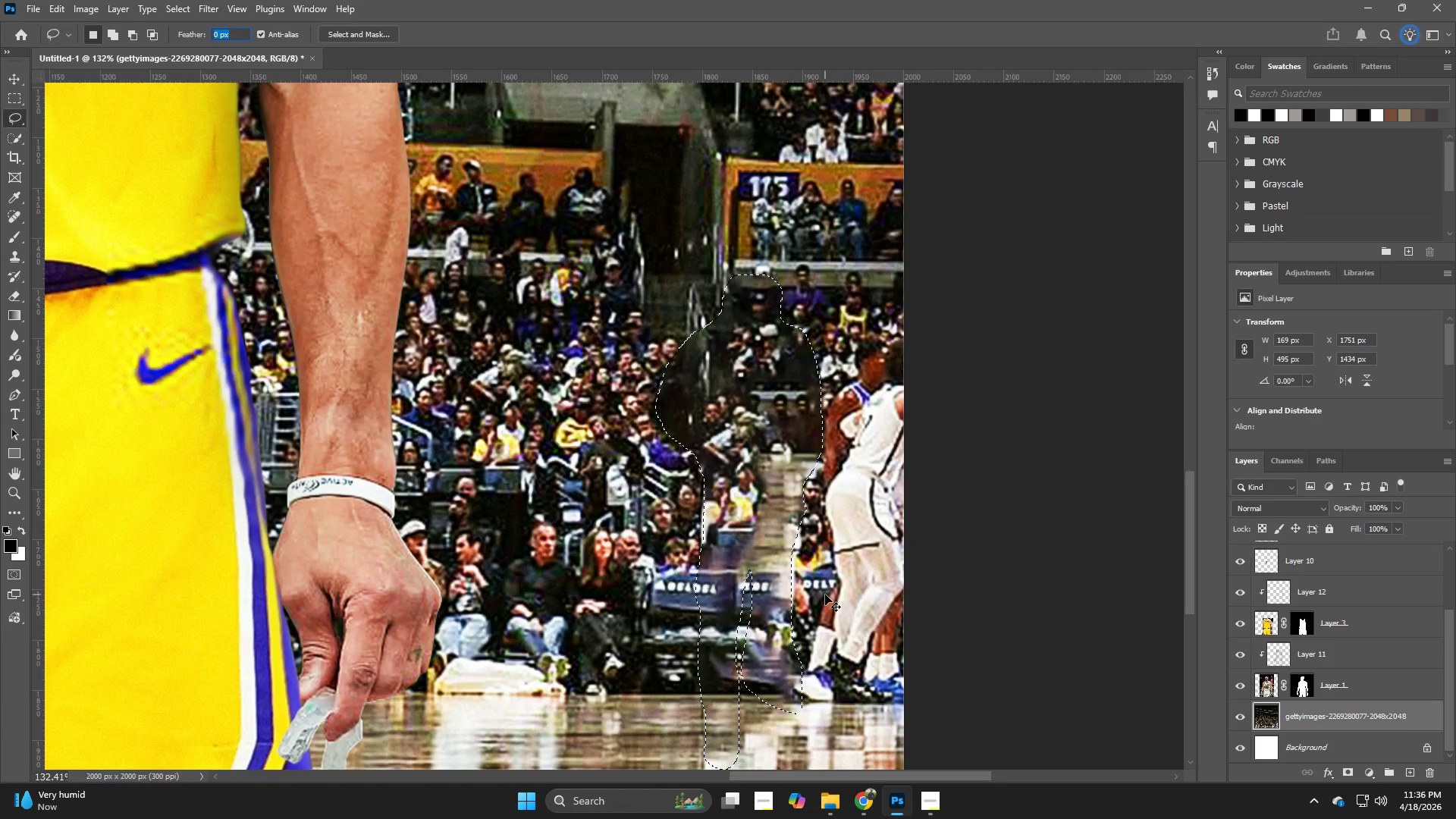 
key(Control+D)
 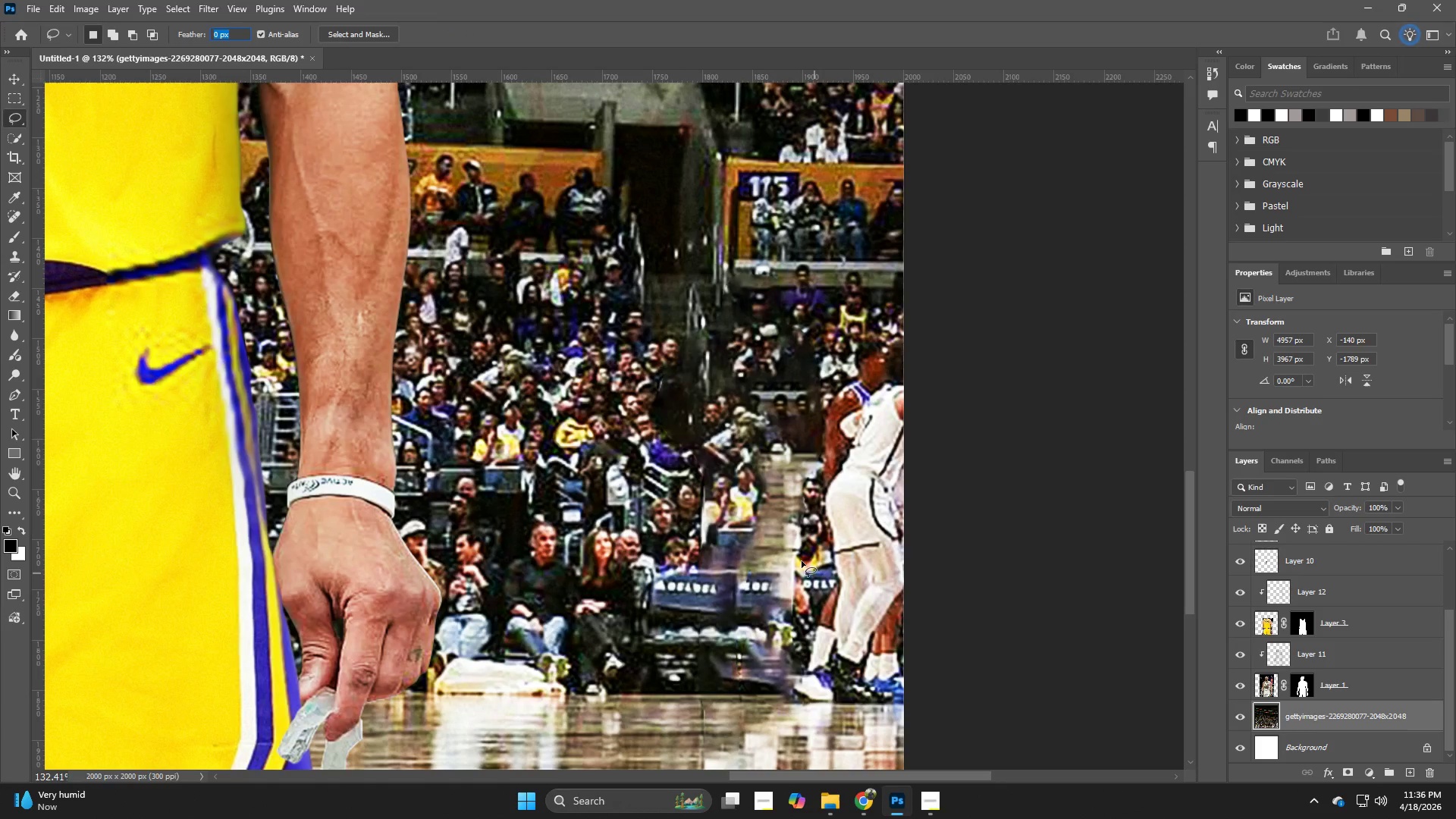 
hold_key(key=Z, duration=0.69)
 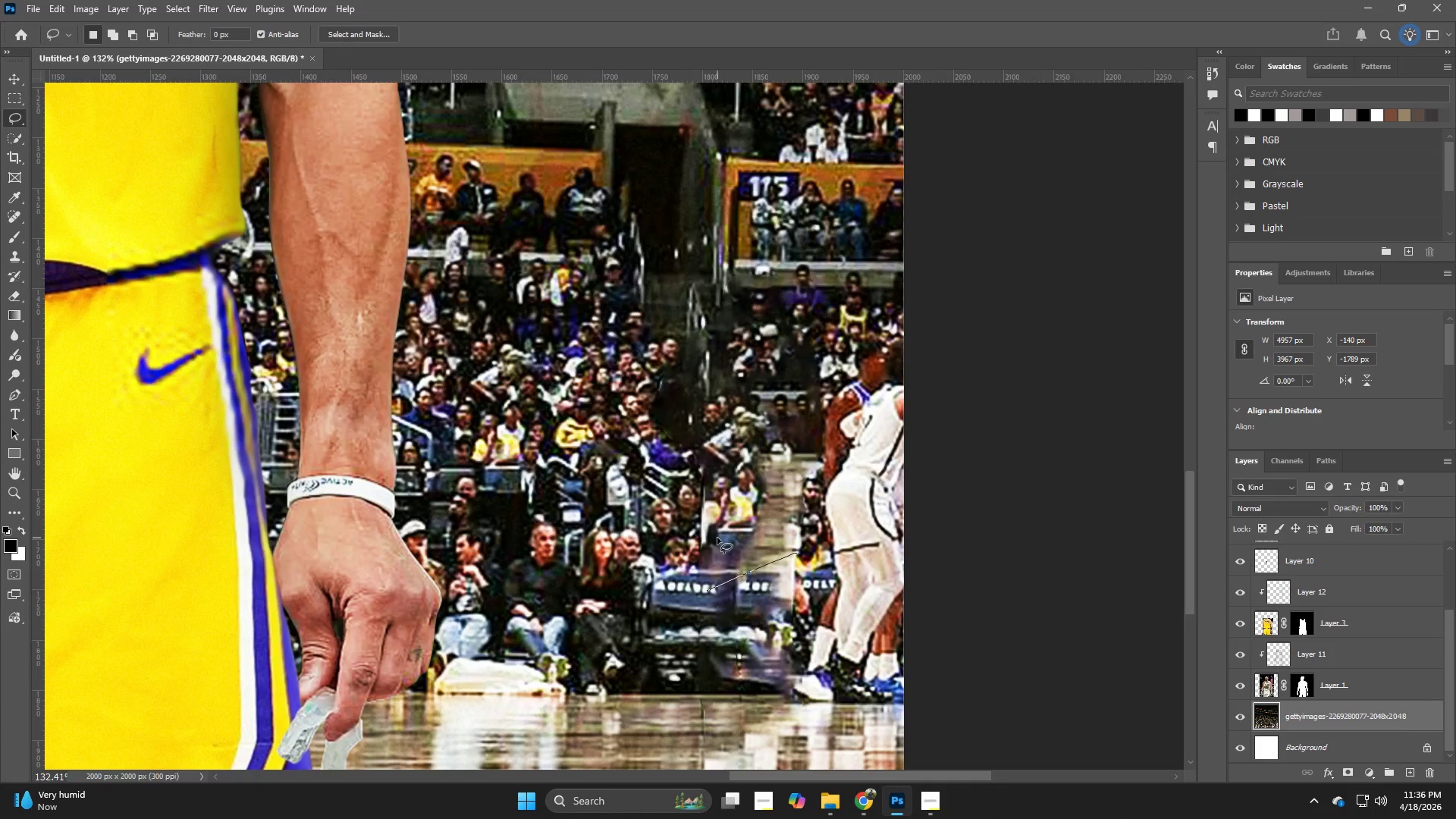 
left_click_drag(start_coordinate=[797, 553], to_coordinate=[707, 591])
 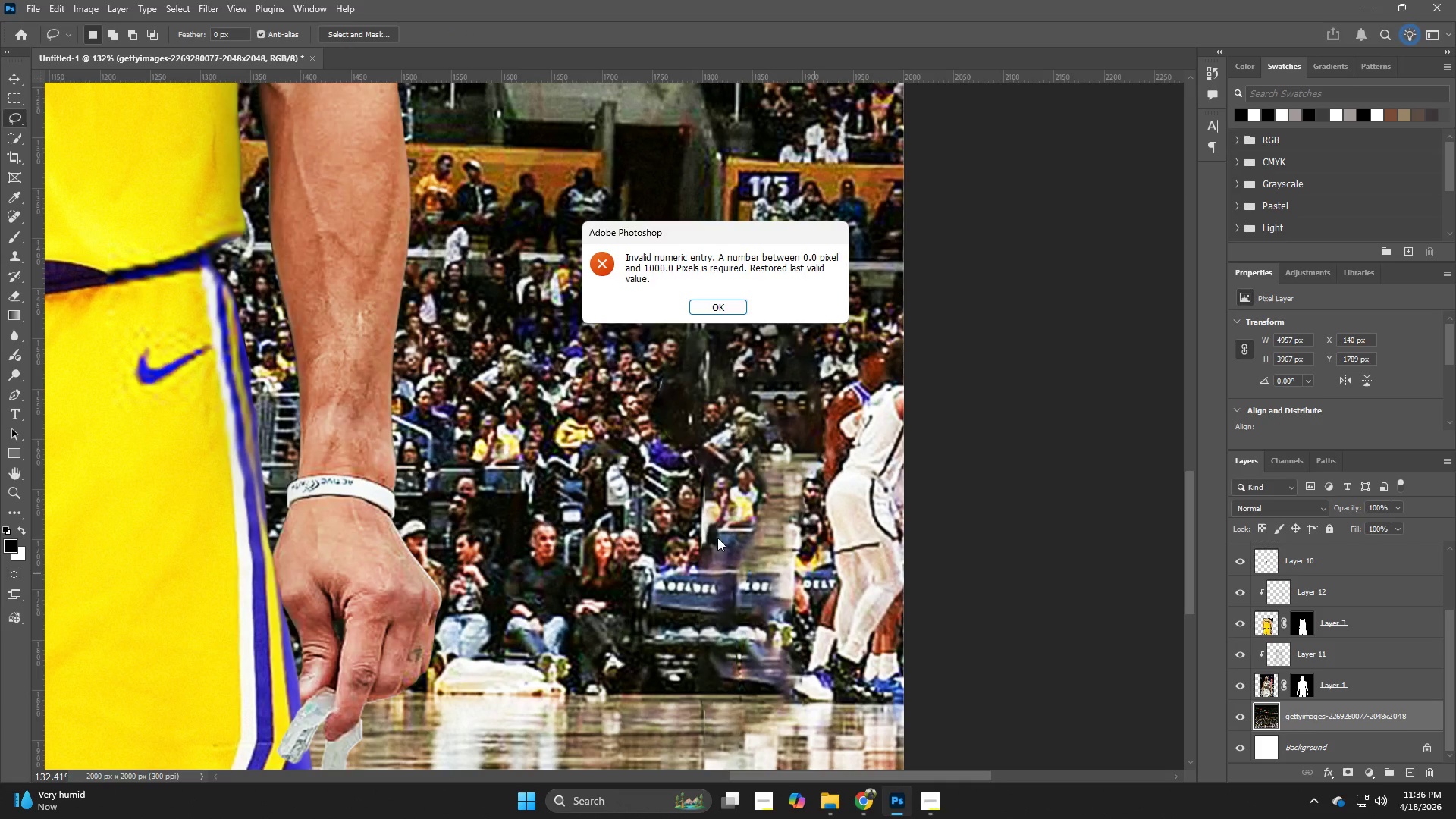 
key(NumpadEnter)
 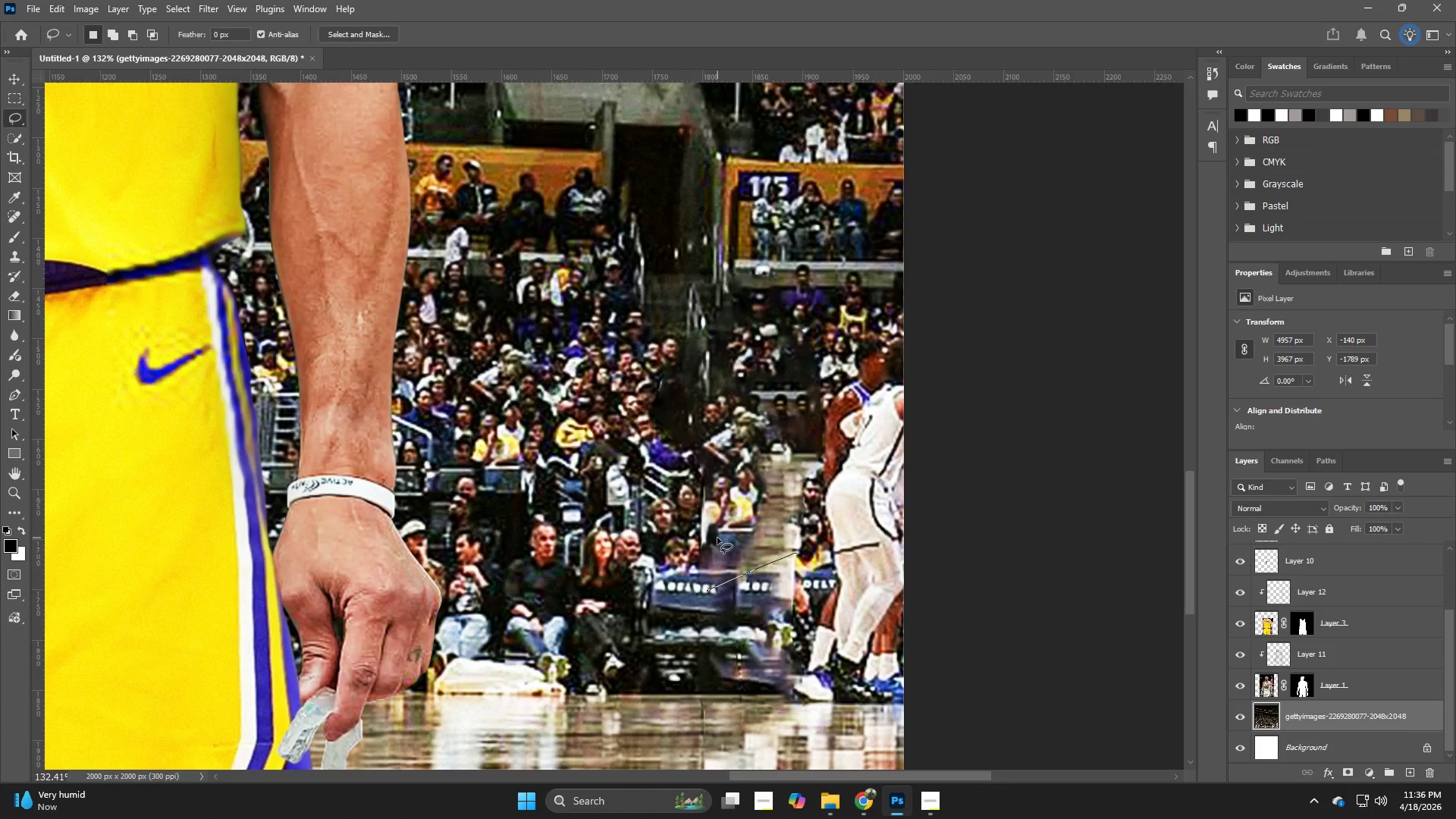 
key(Z)
 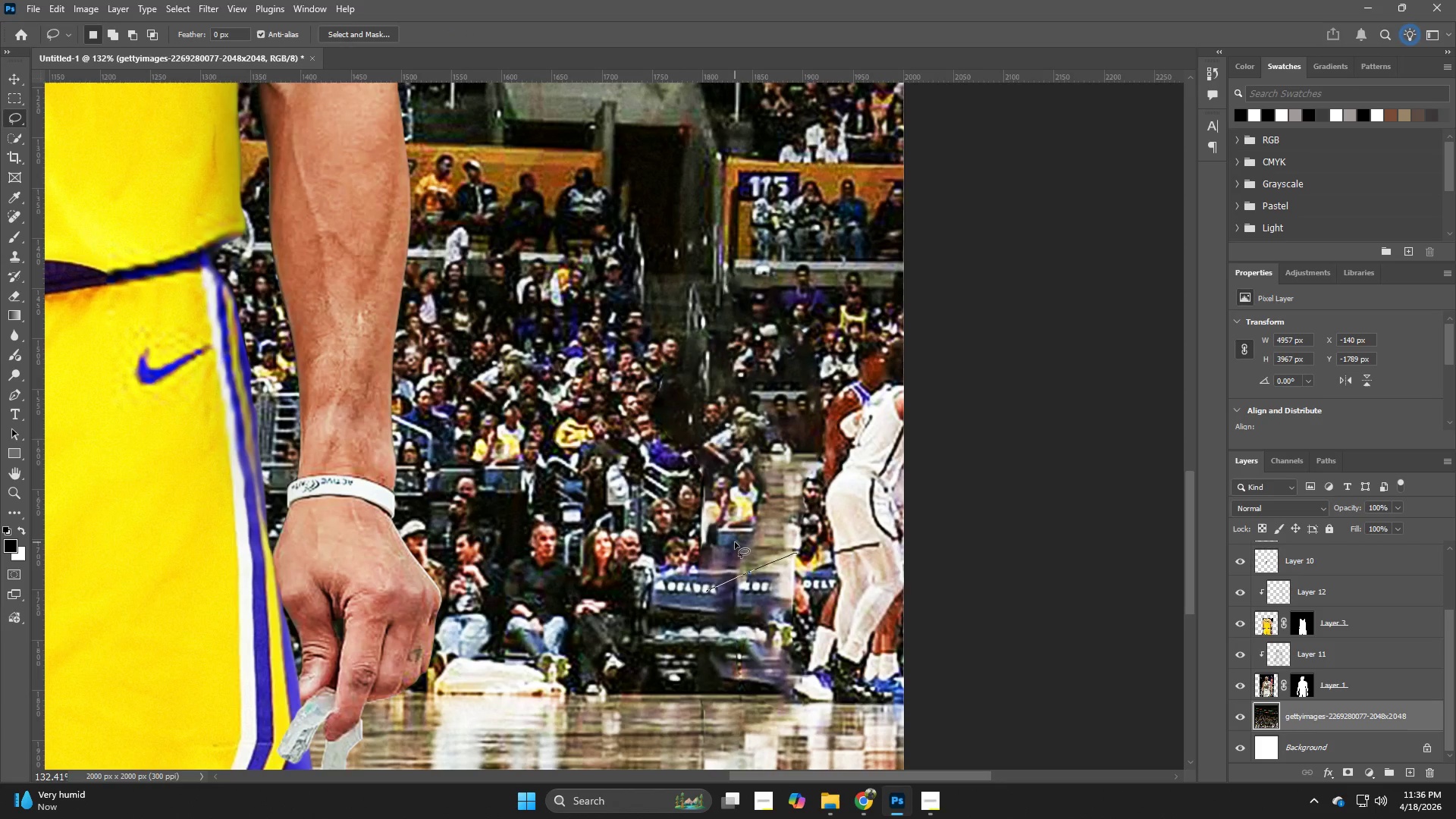 
key(Control+ControlLeft)
 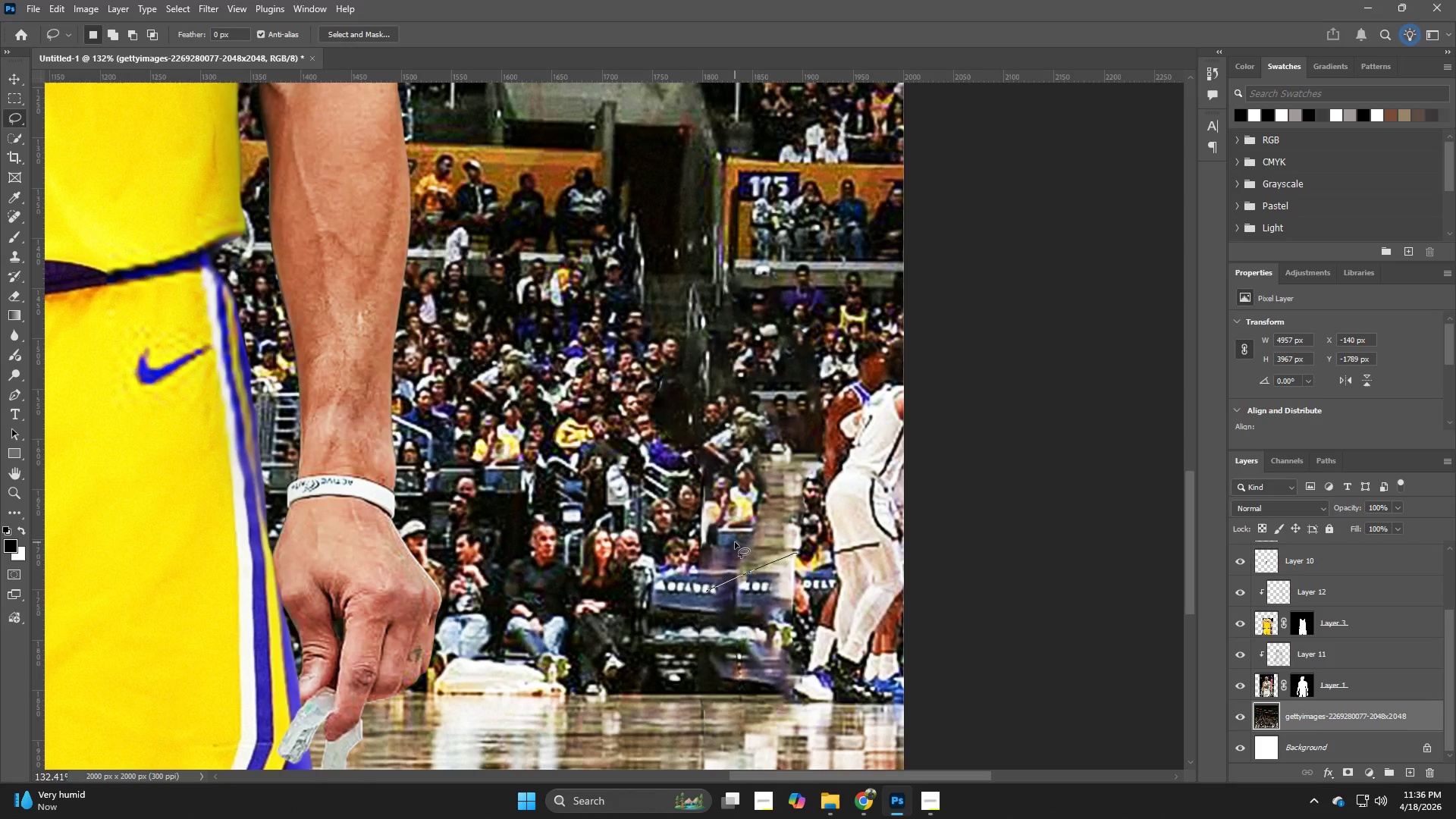 
key(Control+Z)
 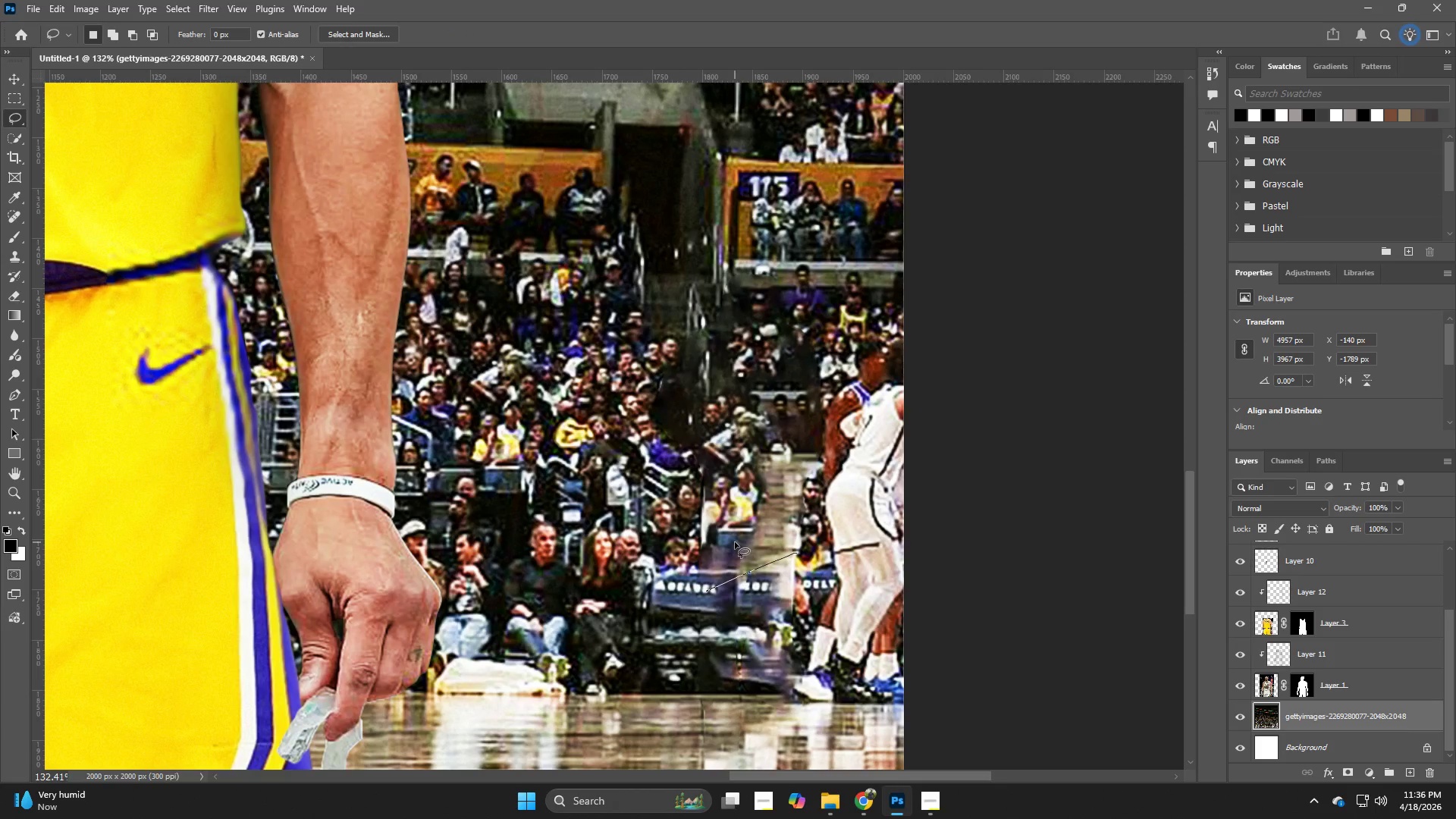 
key(Control+Z)
 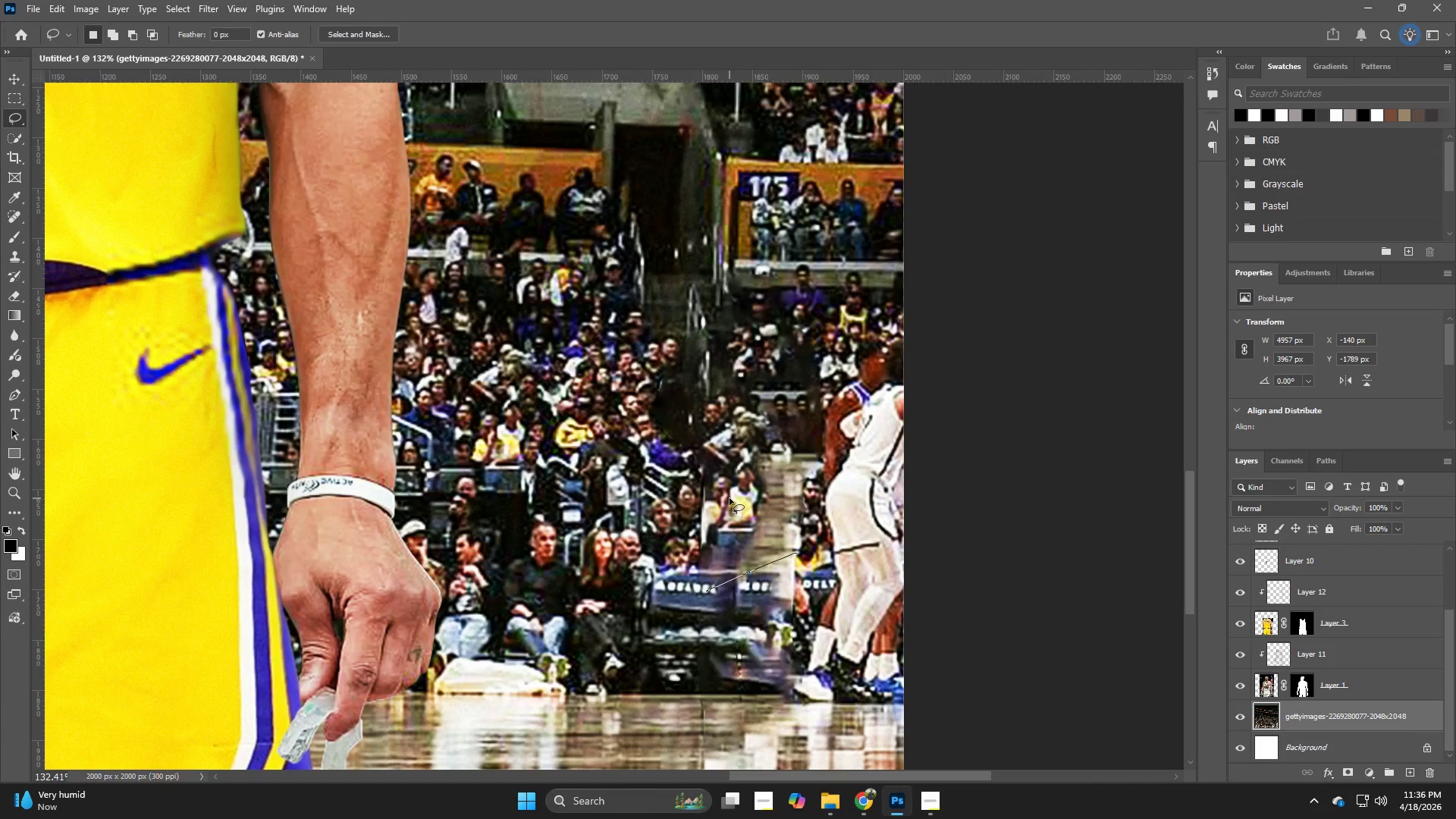 
key(NumpadEnter)
 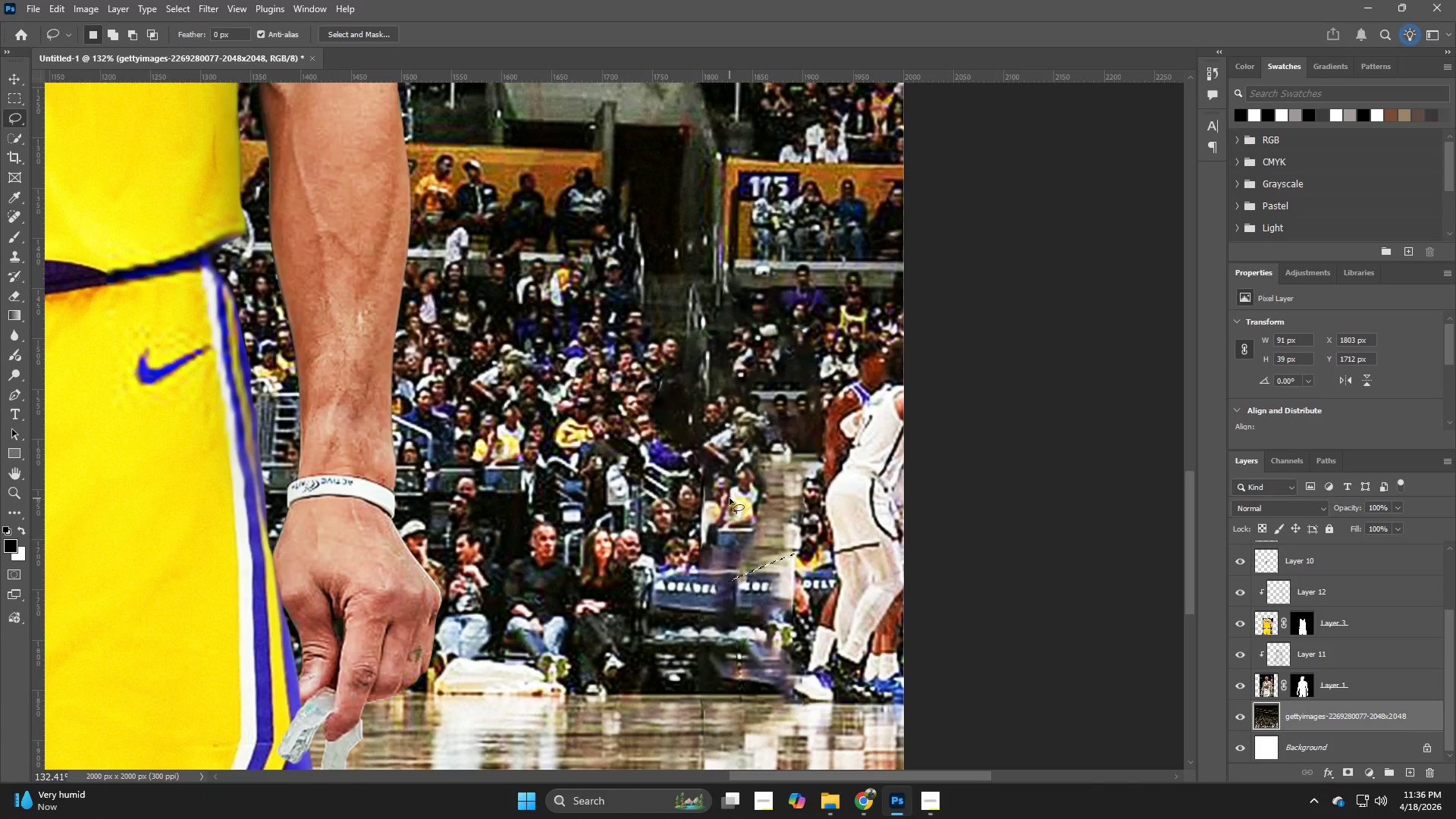 
key(Control+Z)
 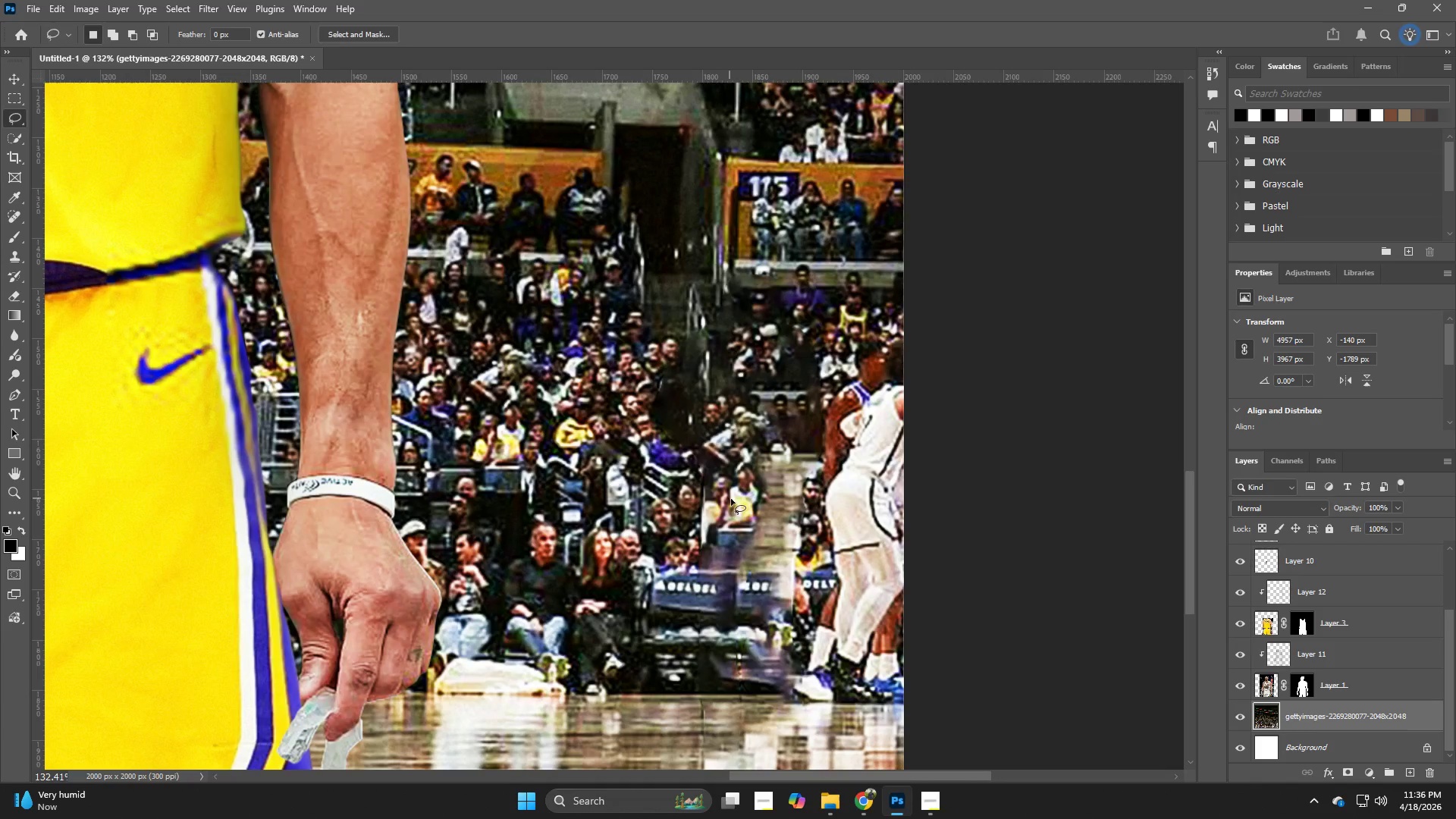 
hold_key(key=Z, duration=0.36)
 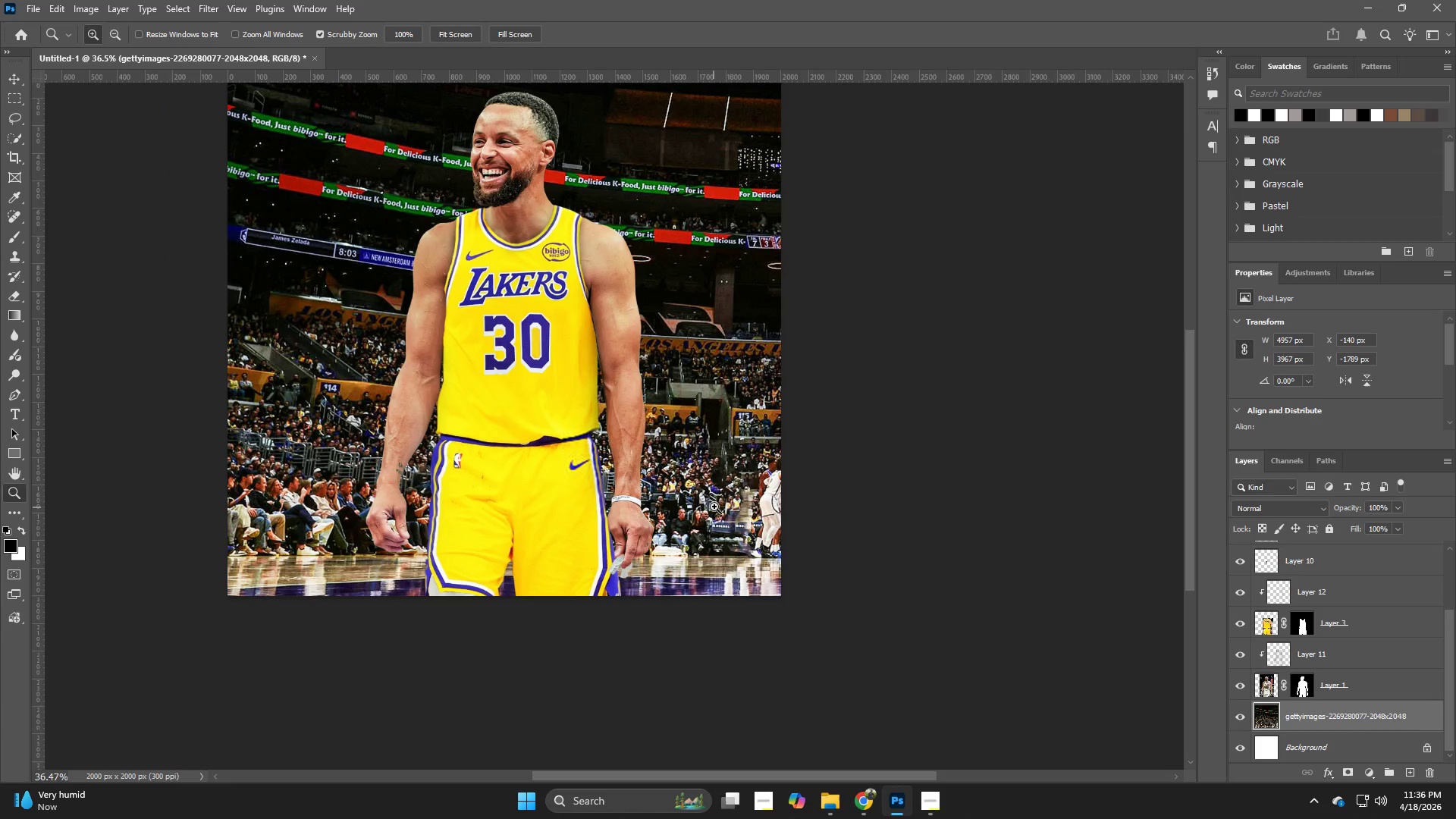 
left_click_drag(start_coordinate=[735, 503], to_coordinate=[653, 536])
 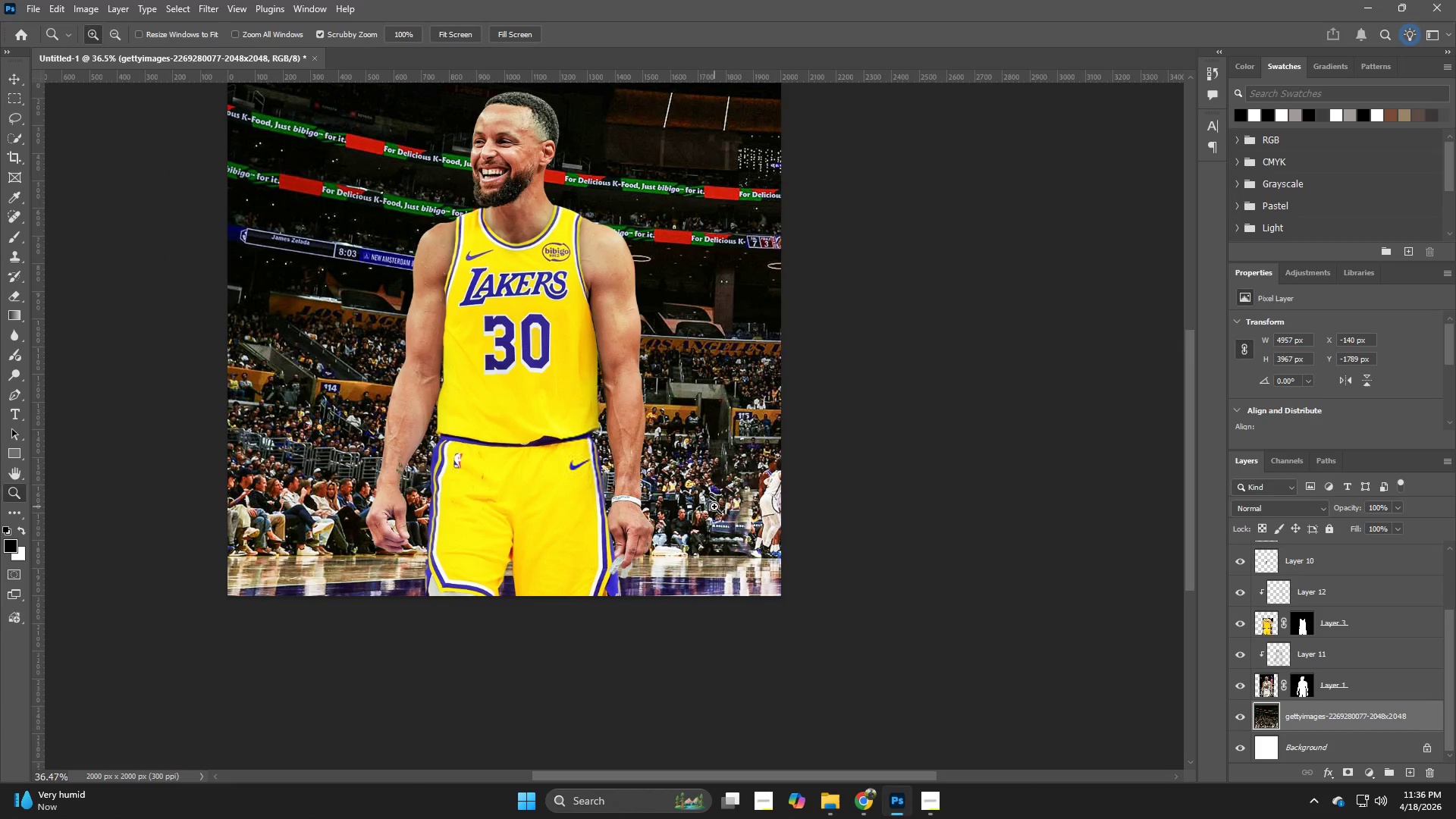 
hold_key(key=Z, duration=0.31)
 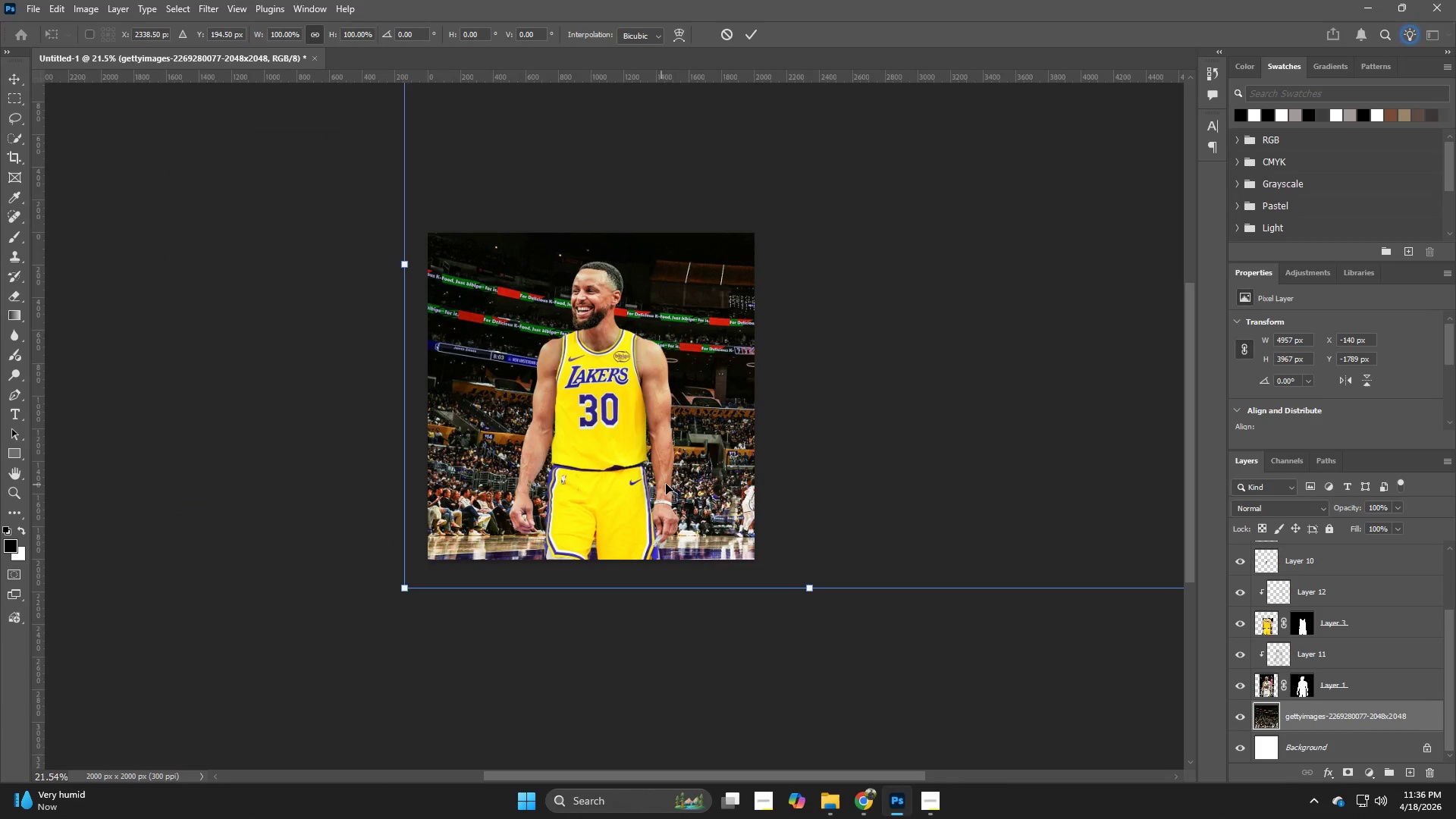 
left_click_drag(start_coordinate=[716, 507], to_coordinate=[677, 524])
 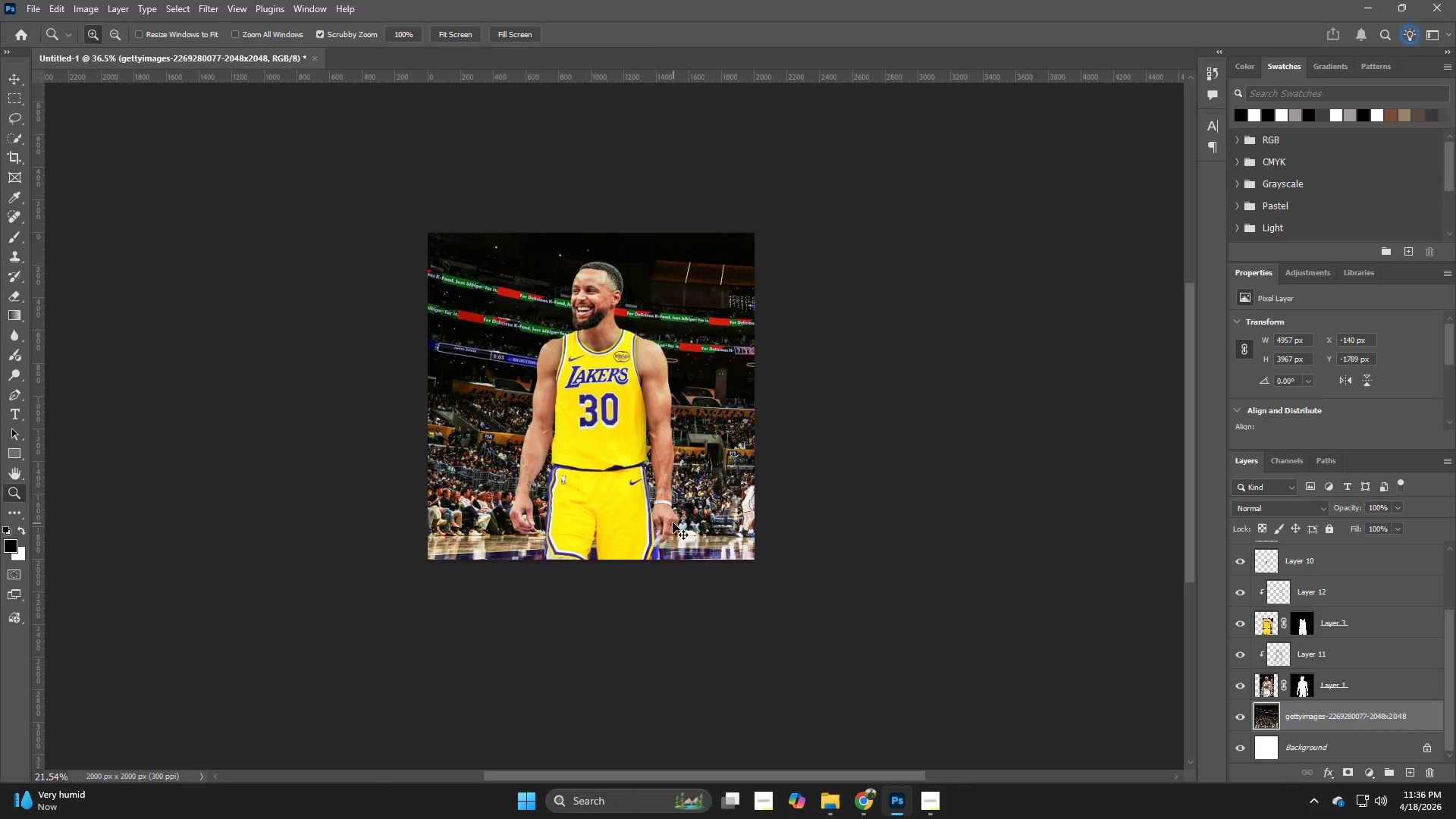 
key(Control+T)
 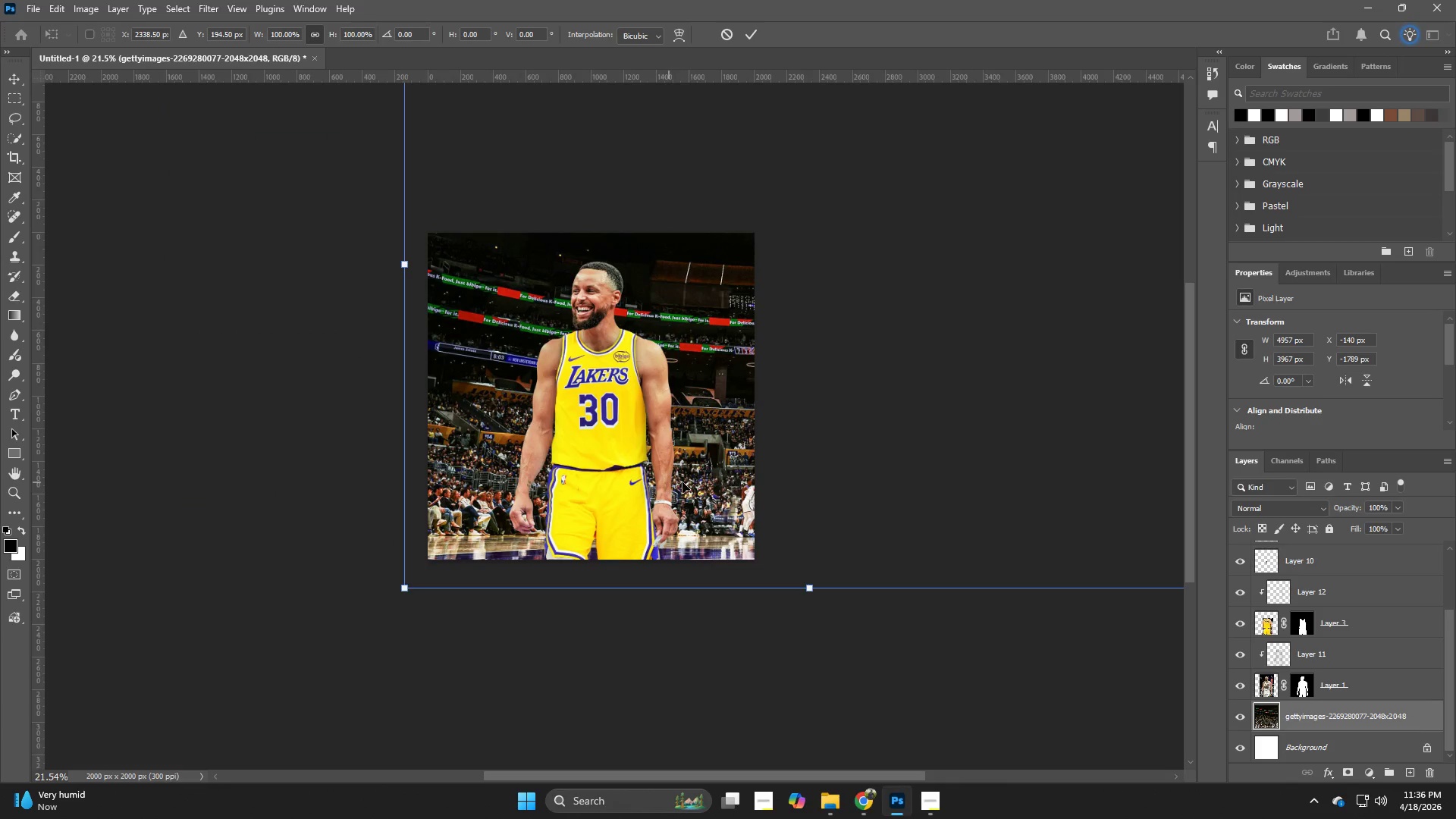 
left_click_drag(start_coordinate=[687, 482], to_coordinate=[705, 480])
 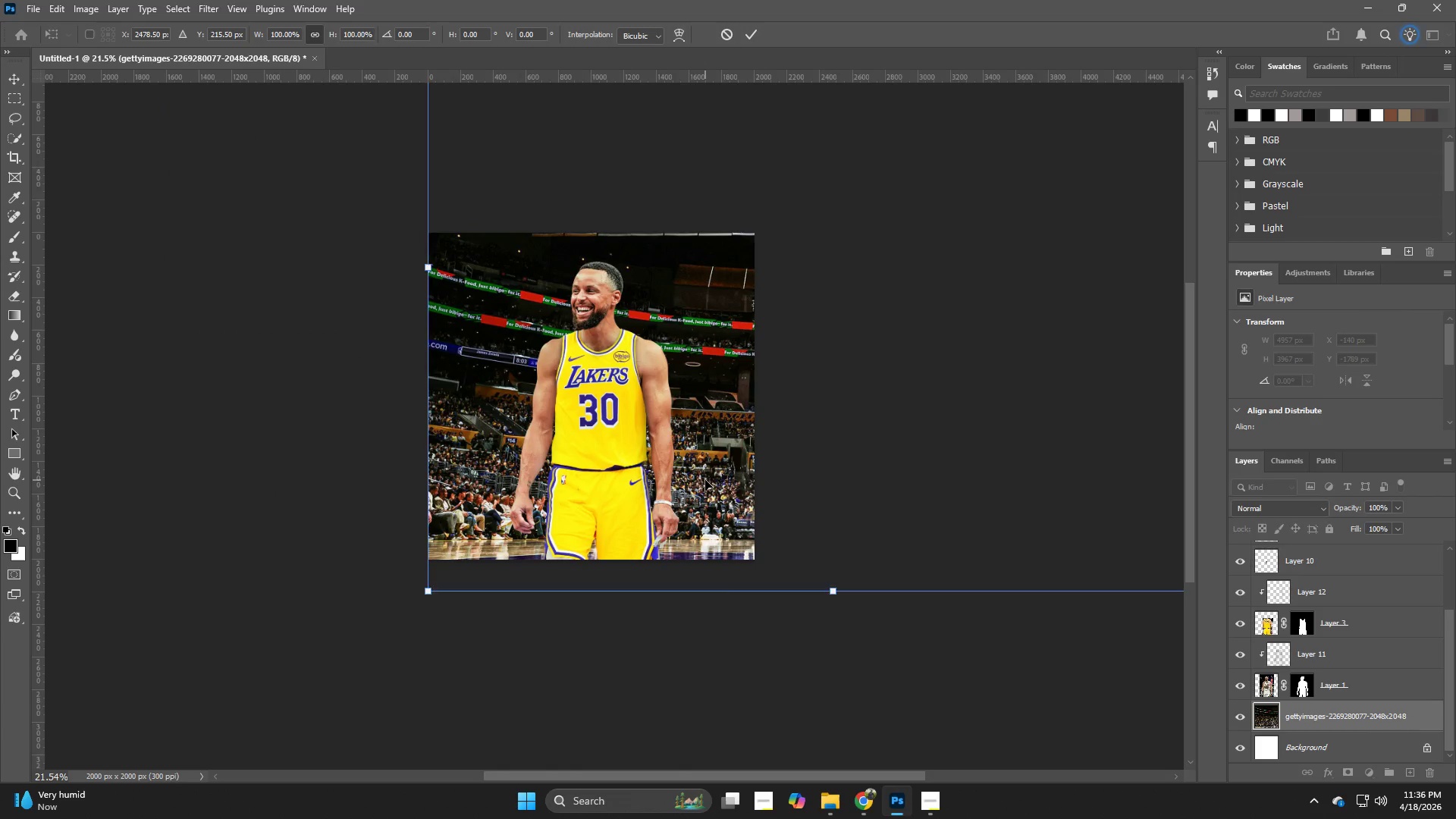 
key(NumpadEnter)
 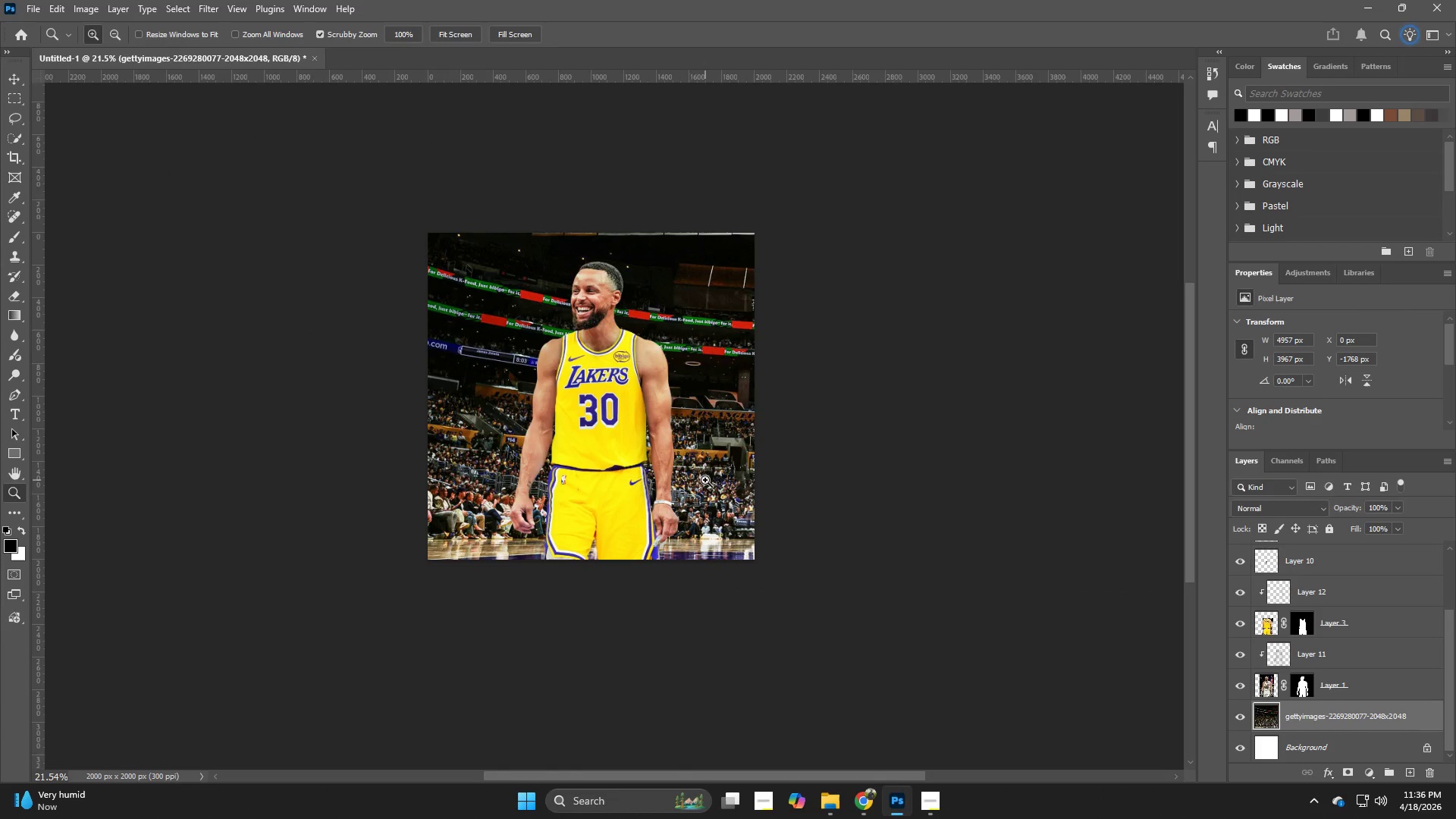 
key(V)
 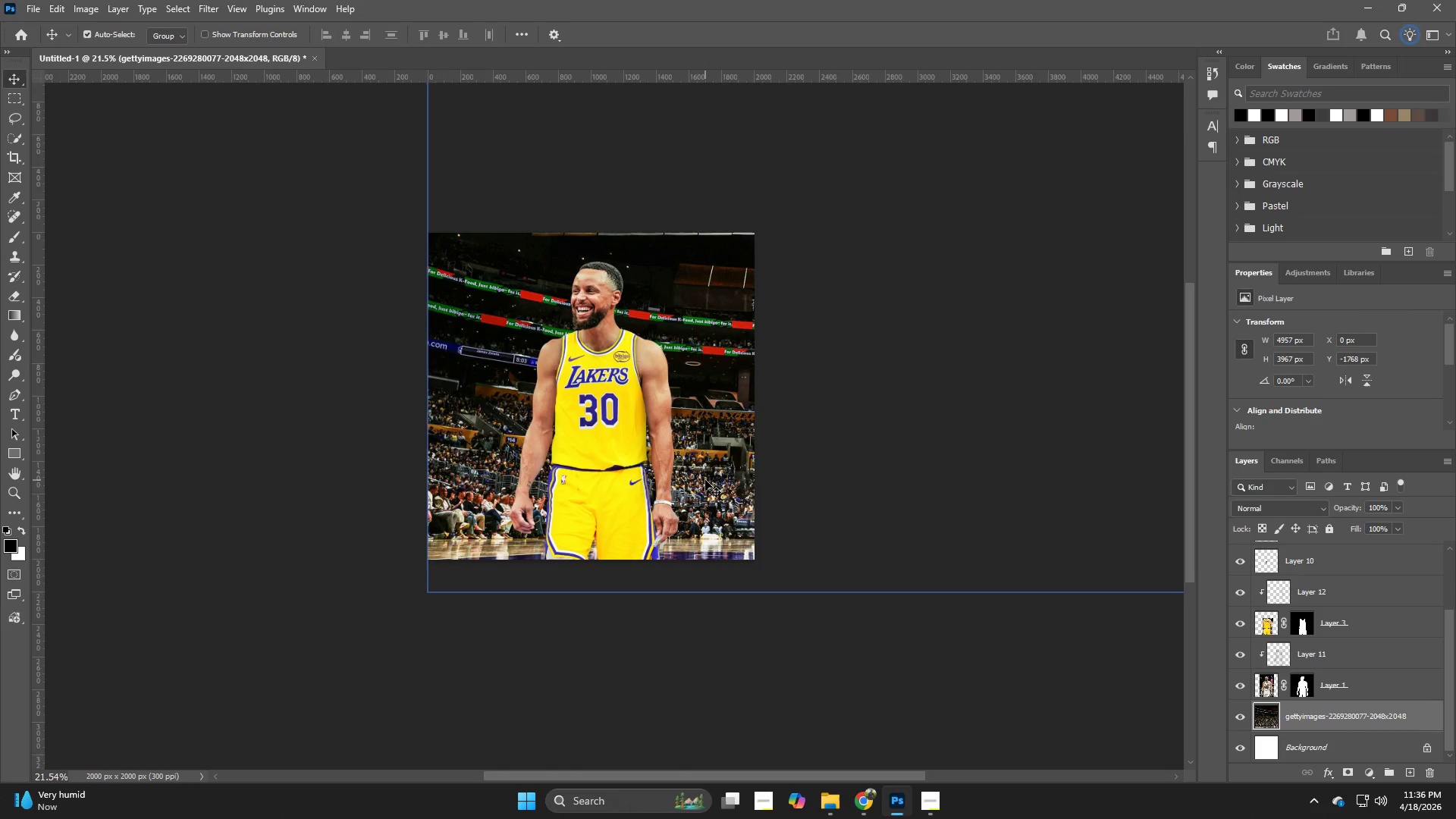 
key(ArrowLeft)
 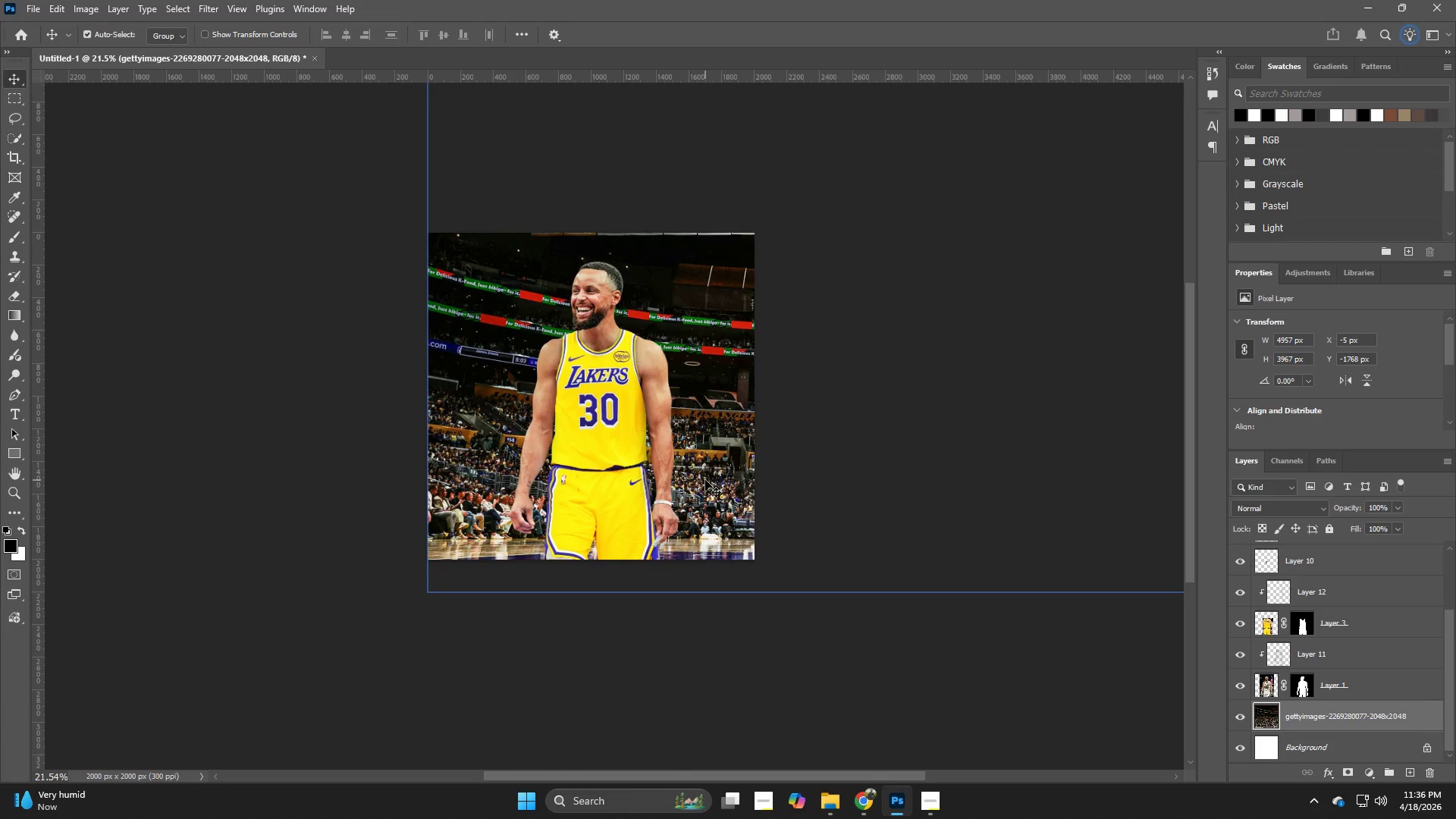 
key(ArrowLeft)
 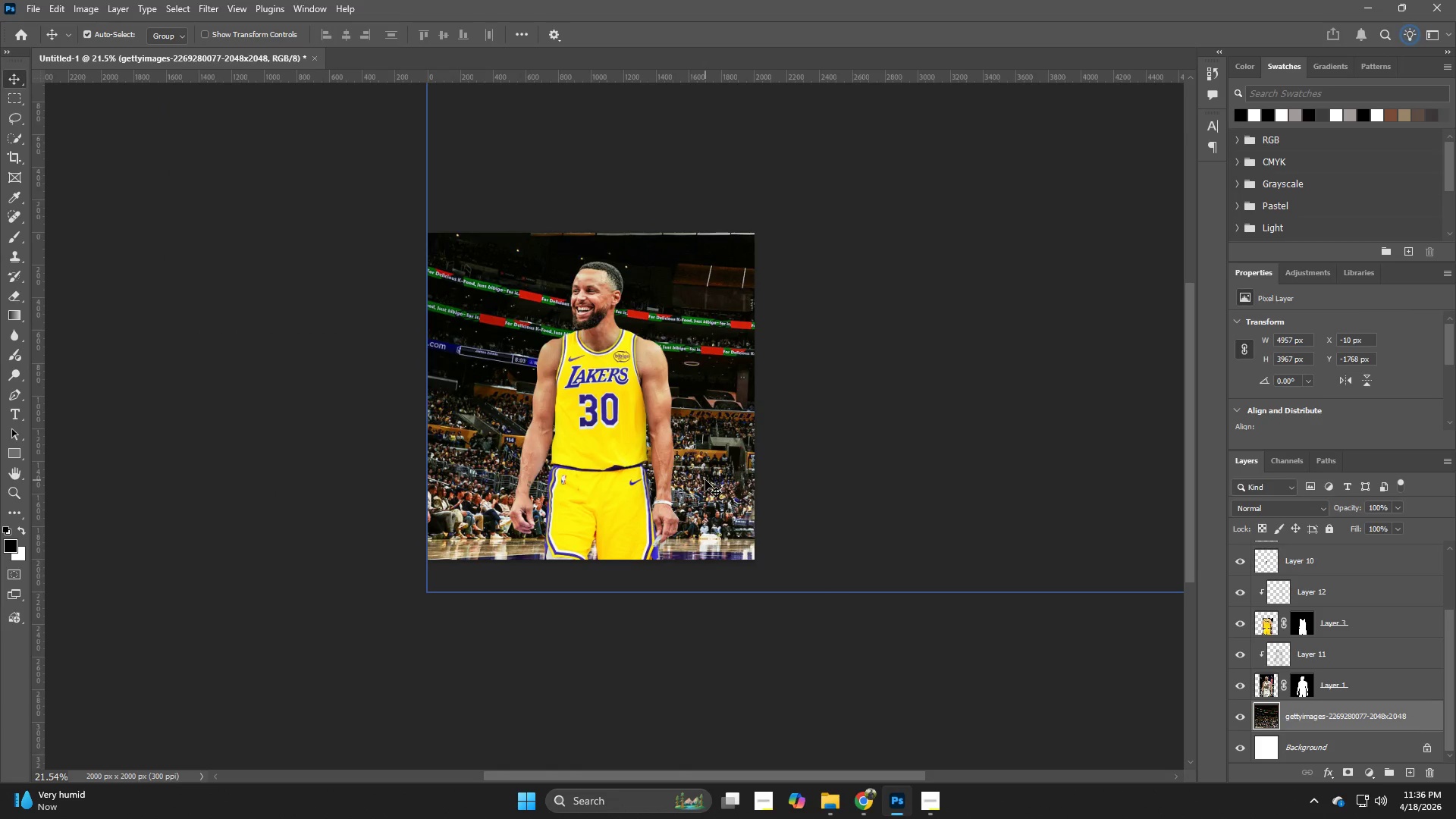 
key(ArrowLeft)
 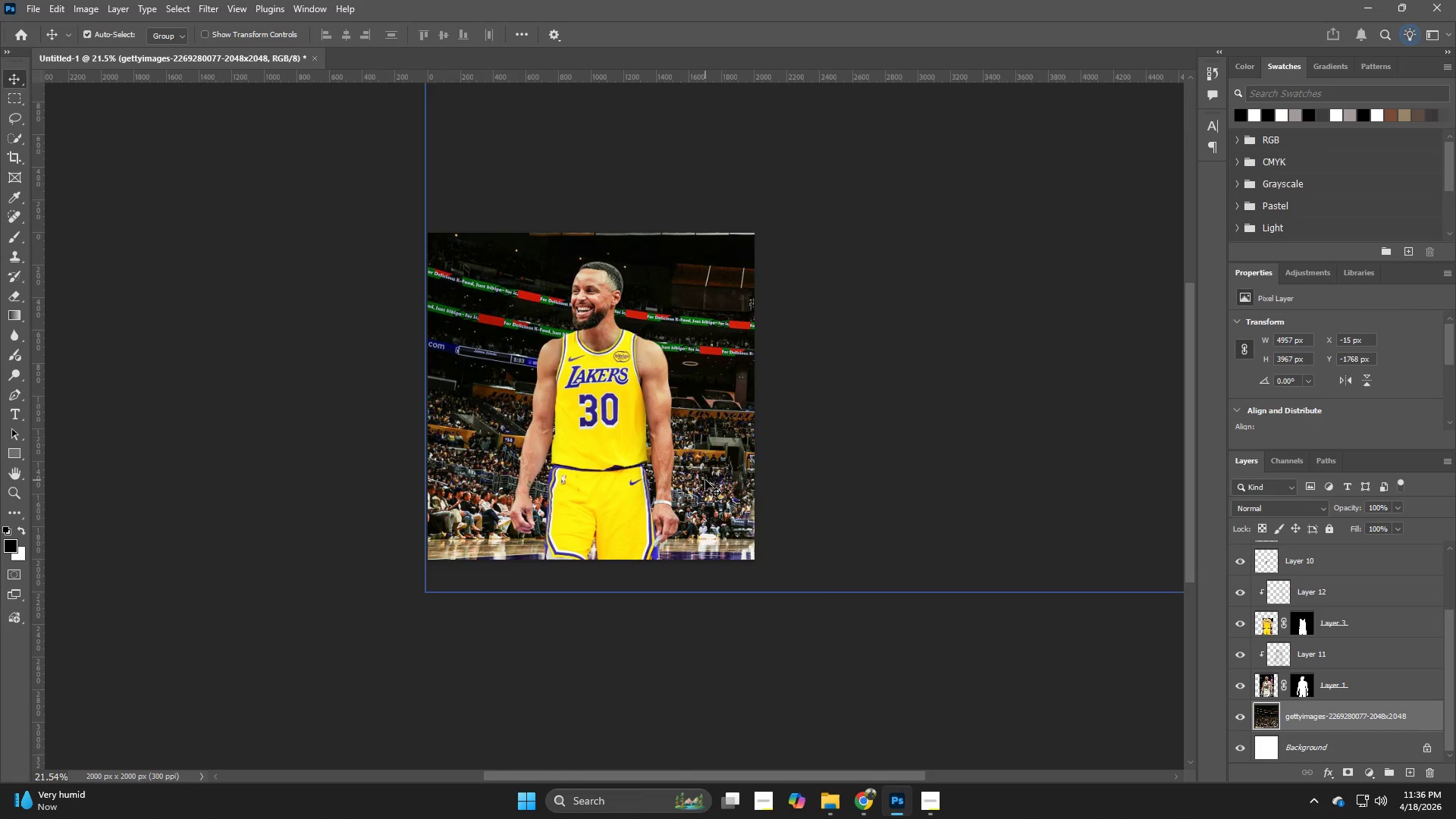 
key(ArrowLeft)
 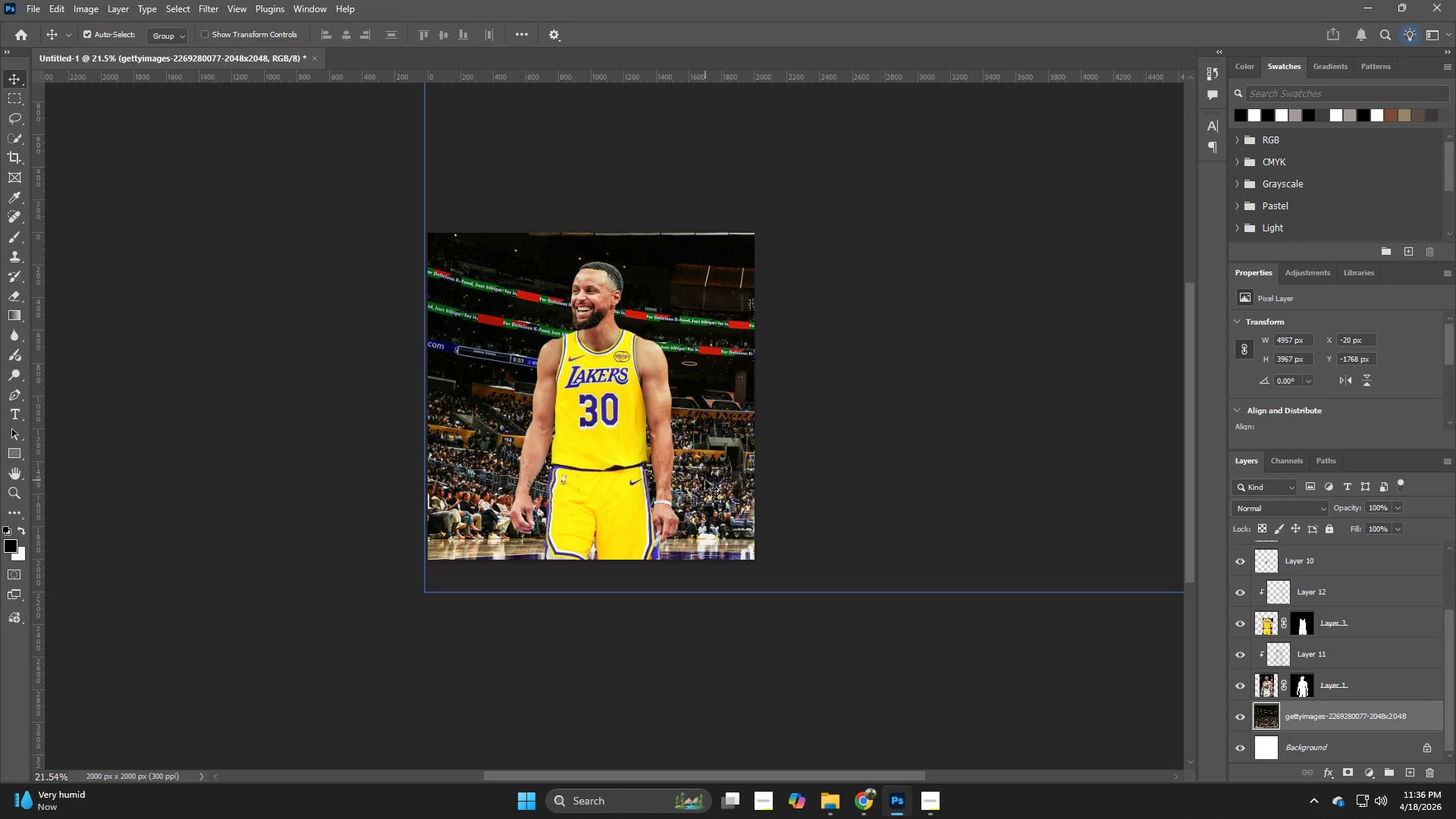 
hold_key(key=Z, duration=1.0)
 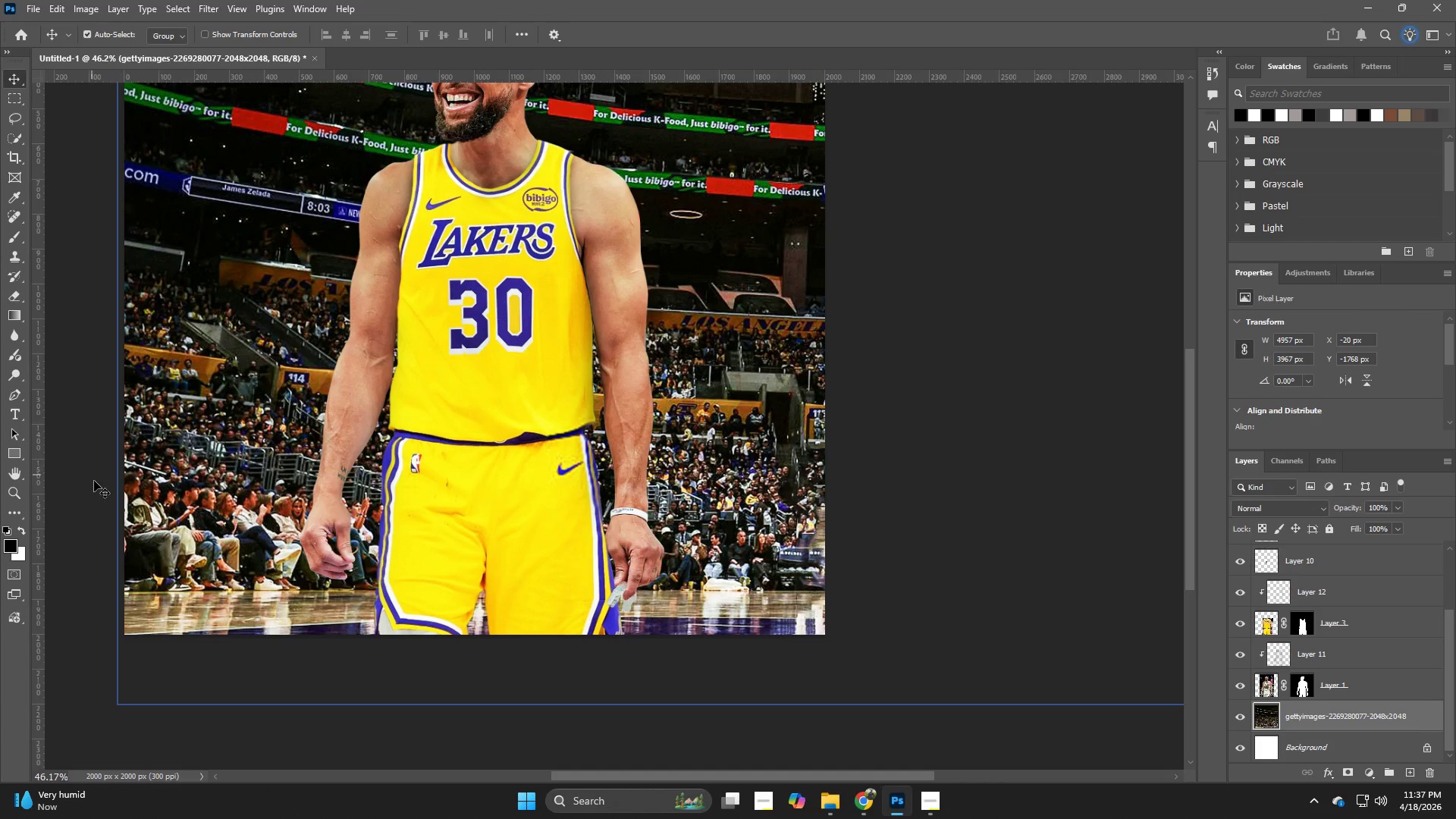 
left_click_drag(start_coordinate=[693, 494], to_coordinate=[745, 510])
 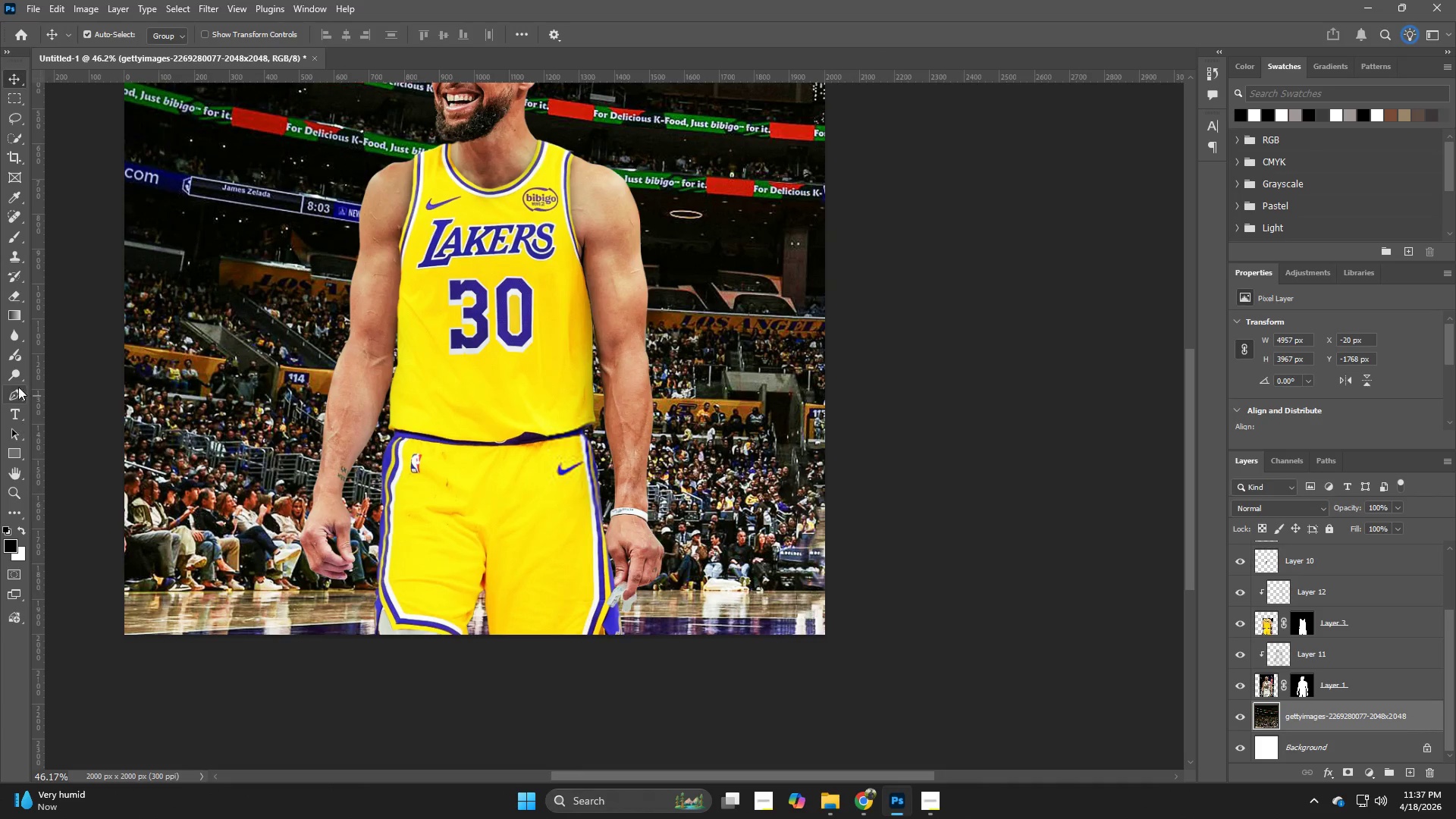 
left_click([17, 334])
 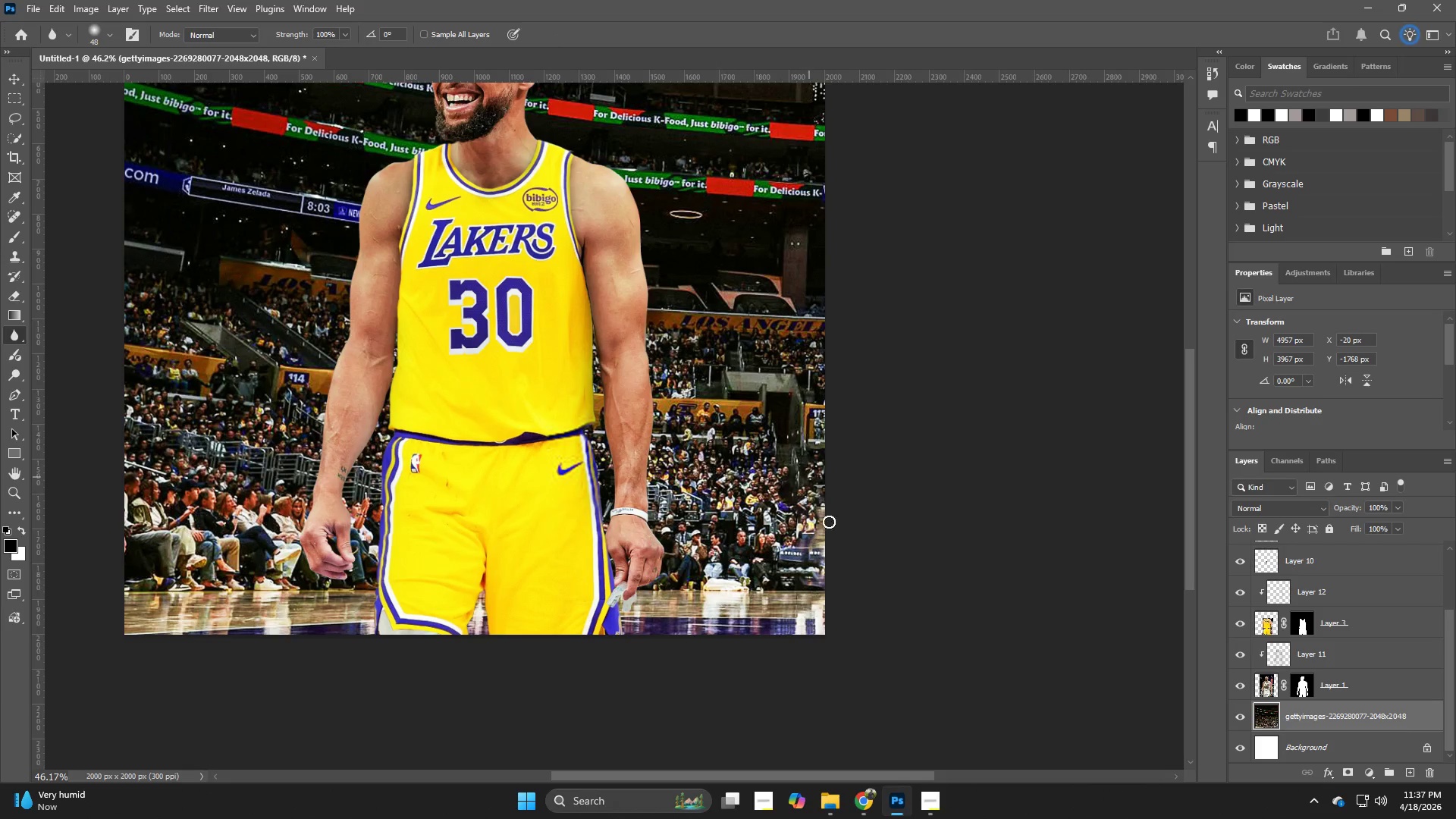 
hold_key(key=AltLeft, duration=0.34)
 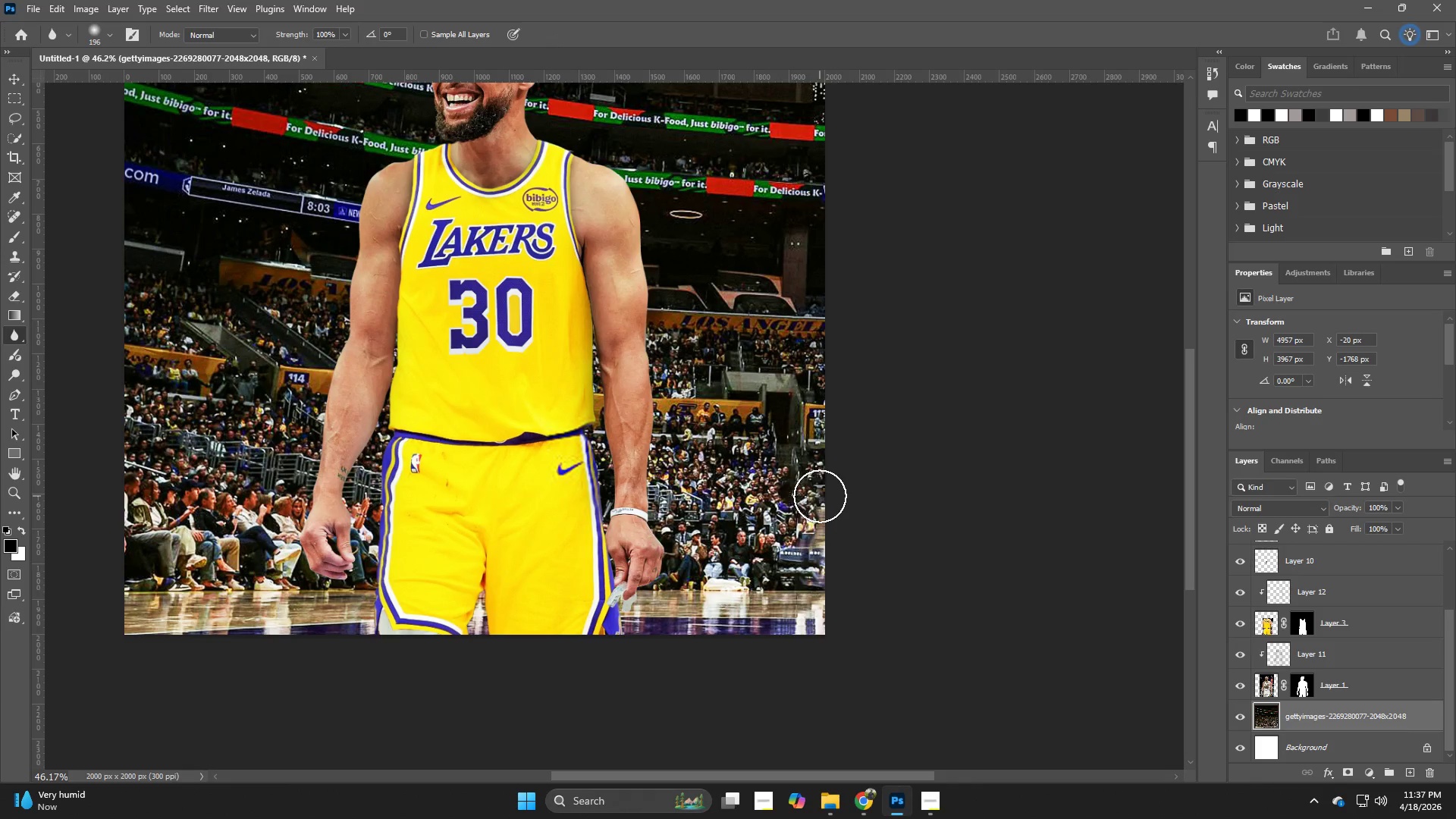 
left_click_drag(start_coordinate=[823, 500], to_coordinate=[792, 516])
 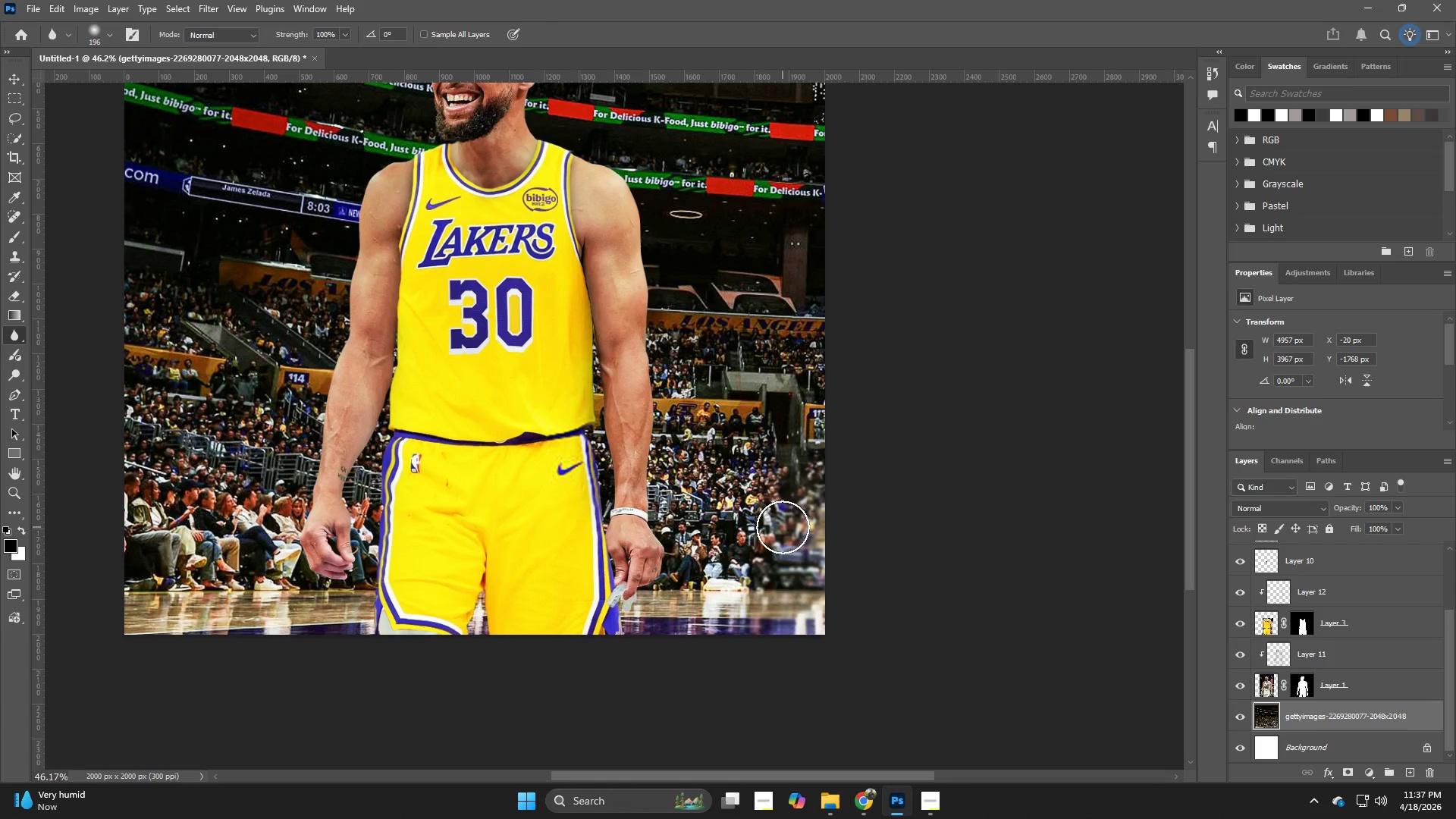 
key(Alt+AltLeft)
 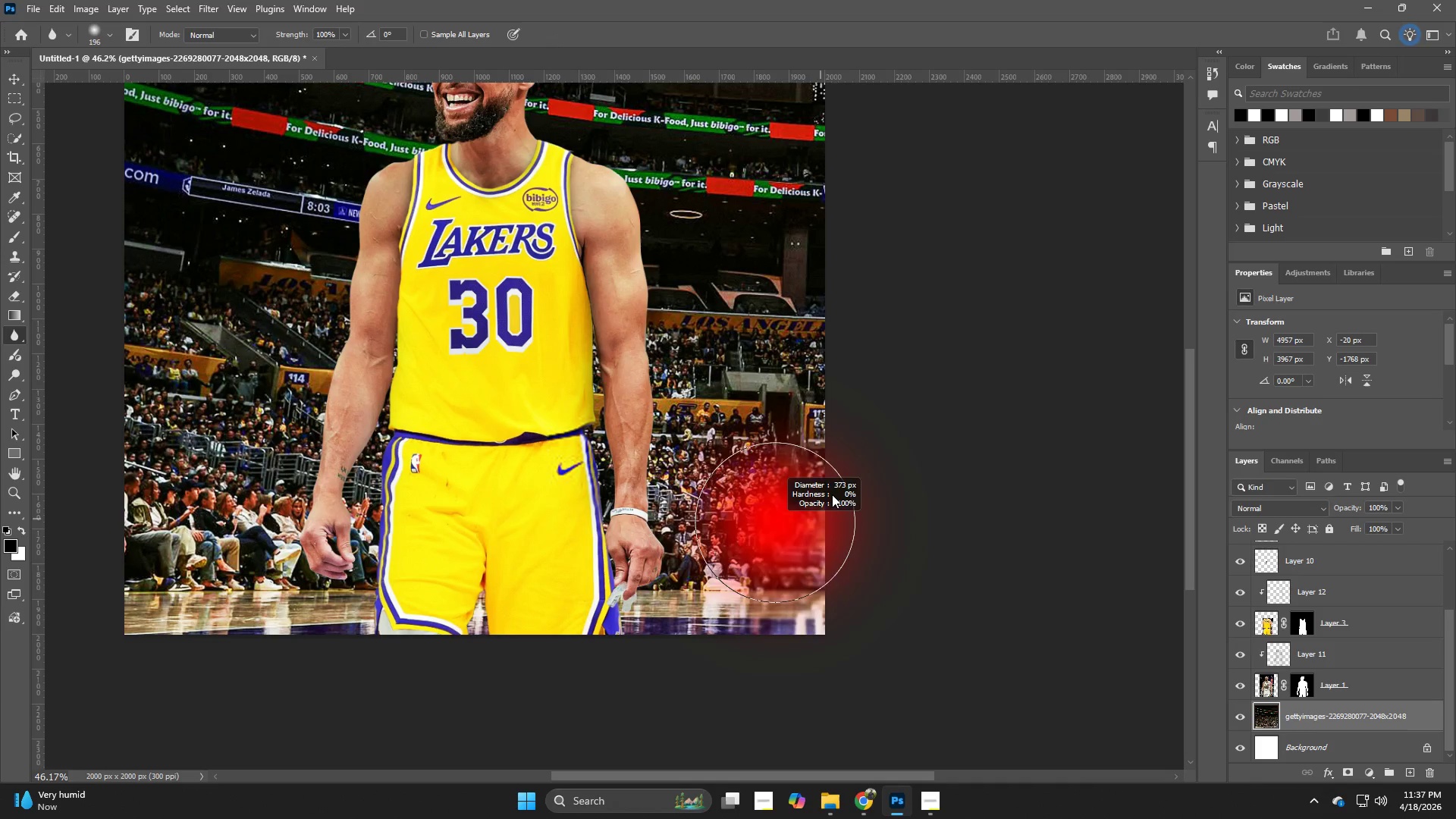 
left_click_drag(start_coordinate=[821, 472], to_coordinate=[803, 511])
 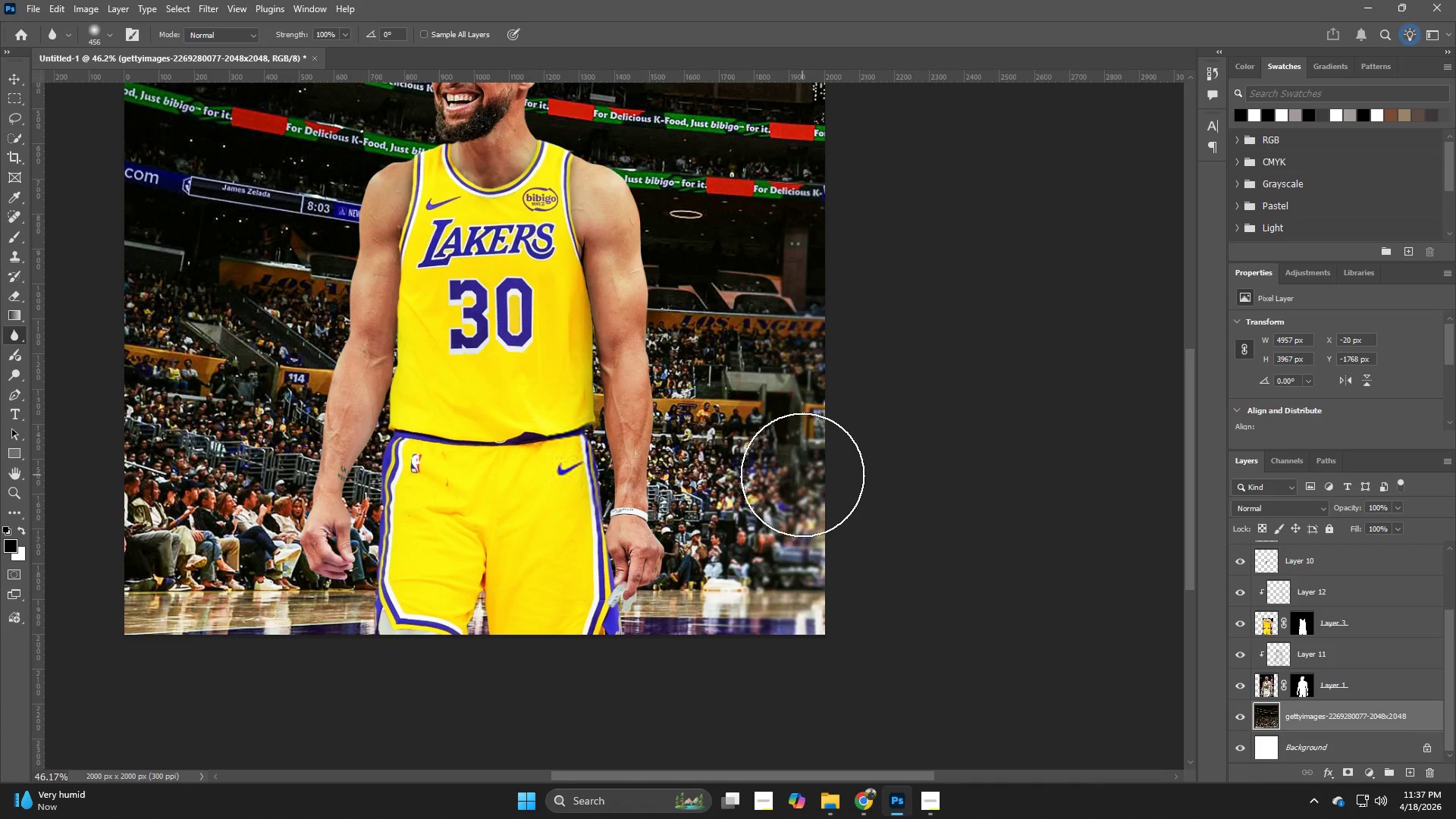 
left_click_drag(start_coordinate=[783, 517], to_coordinate=[846, 645])
 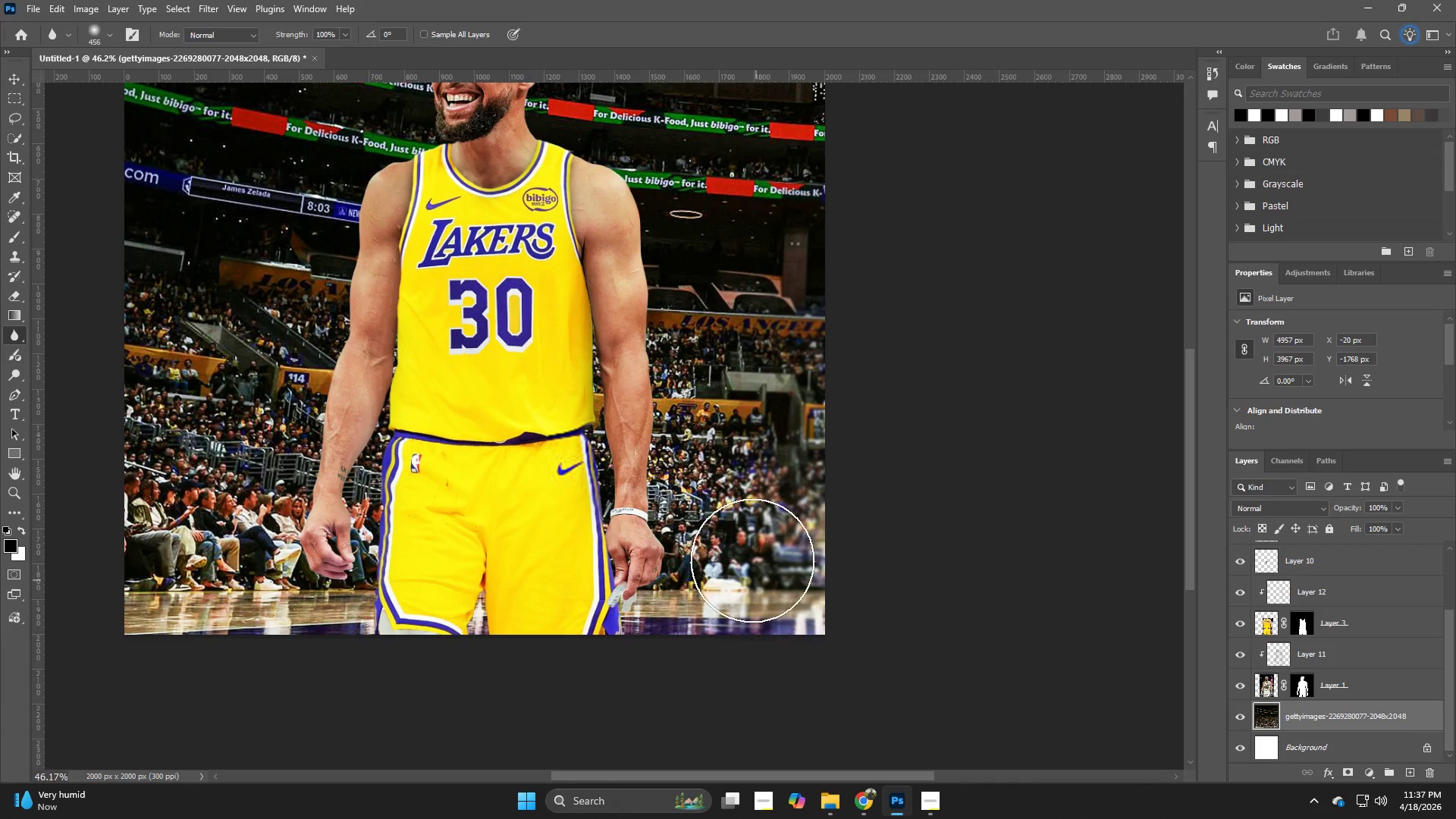 
hold_key(key=Z, duration=0.44)
 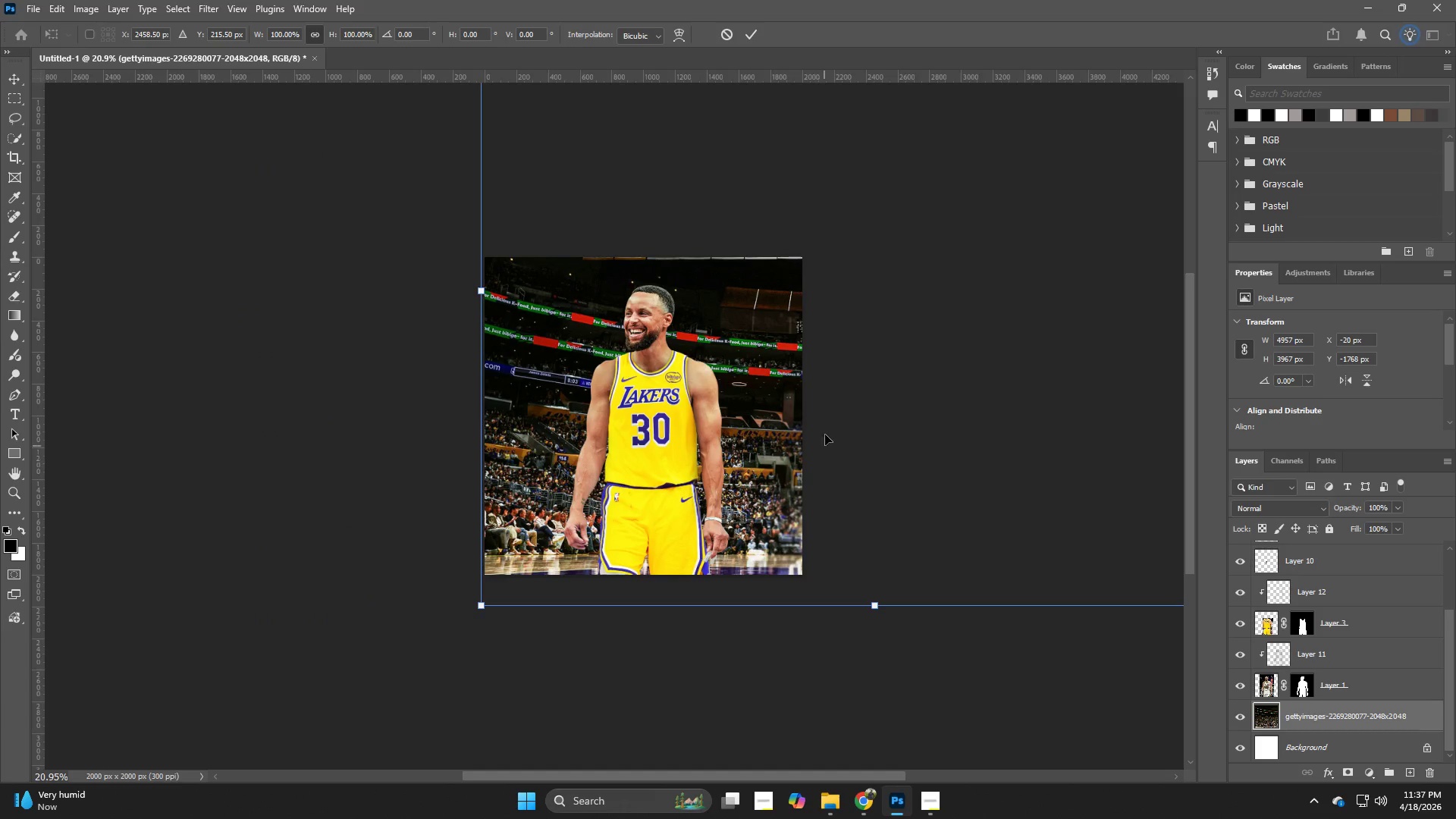 
left_click_drag(start_coordinate=[784, 526], to_coordinate=[731, 548])
 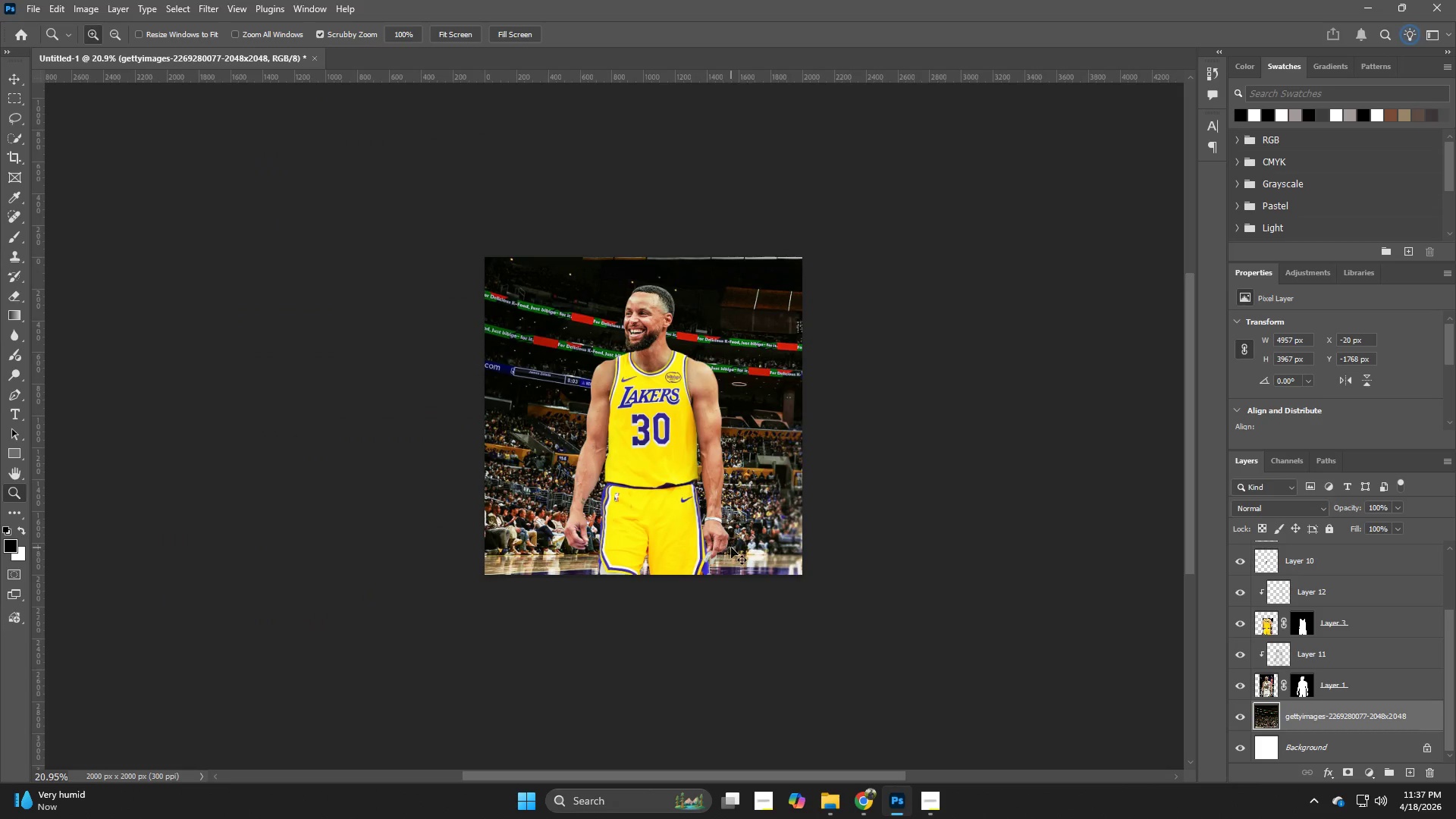 
key(Control+T)
 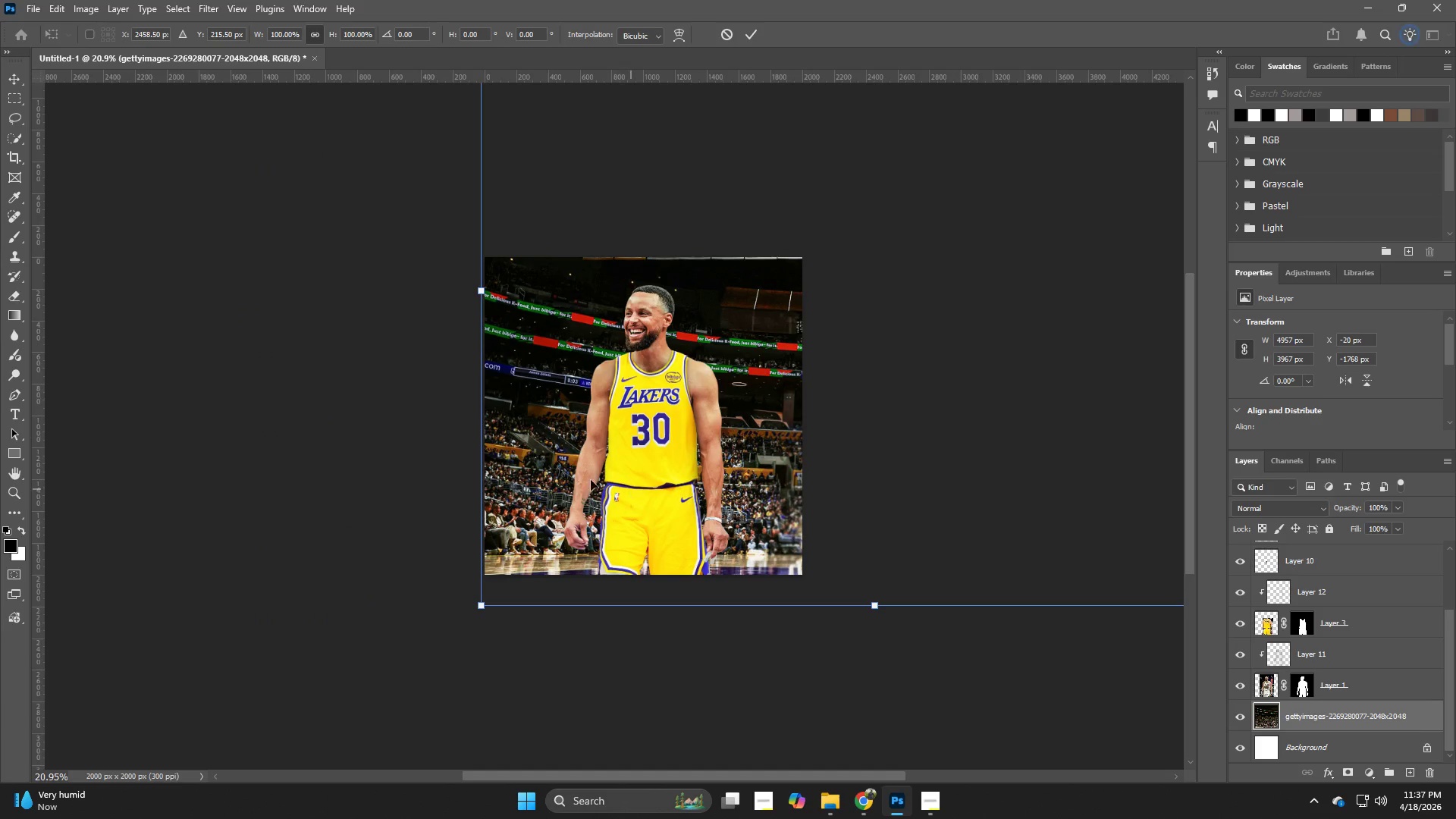 
hold_key(key=AltLeft, duration=2.11)
left_click_drag(start_coordinate=[482, 291], to_coordinate=[472, 295])
 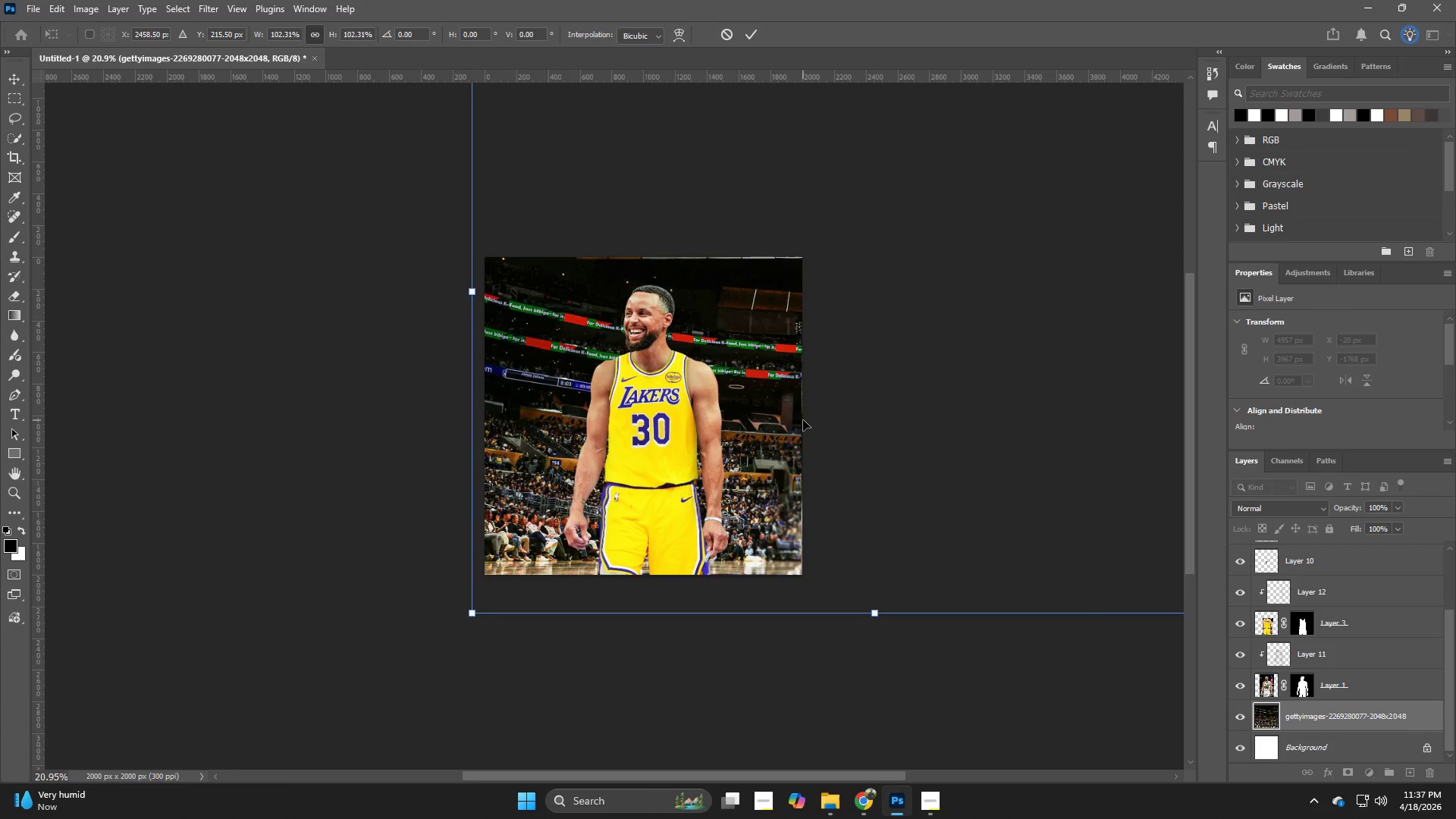 
left_click_drag(start_coordinate=[803, 420], to_coordinate=[813, 420])
 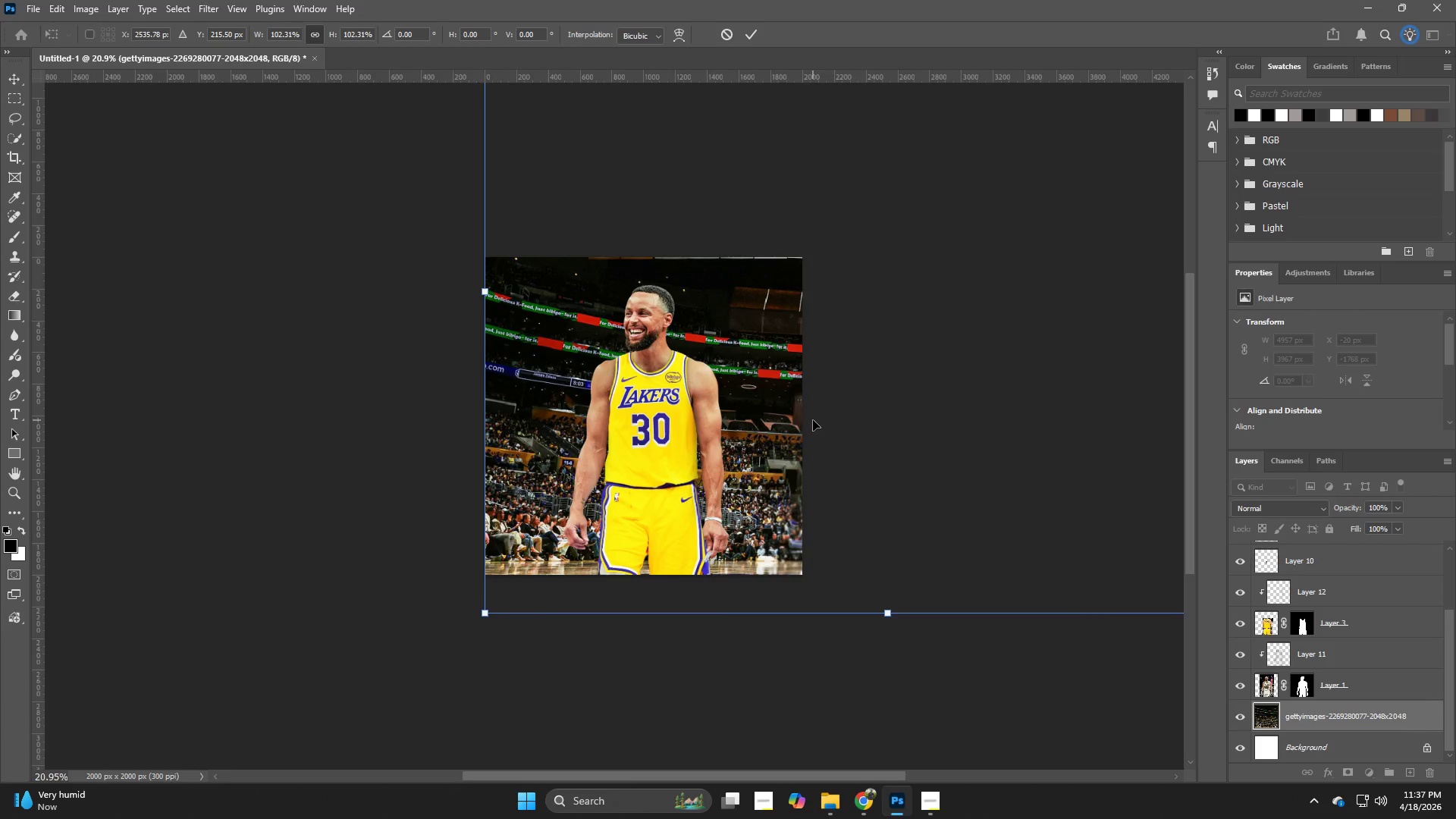 
key(NumpadEnter)
 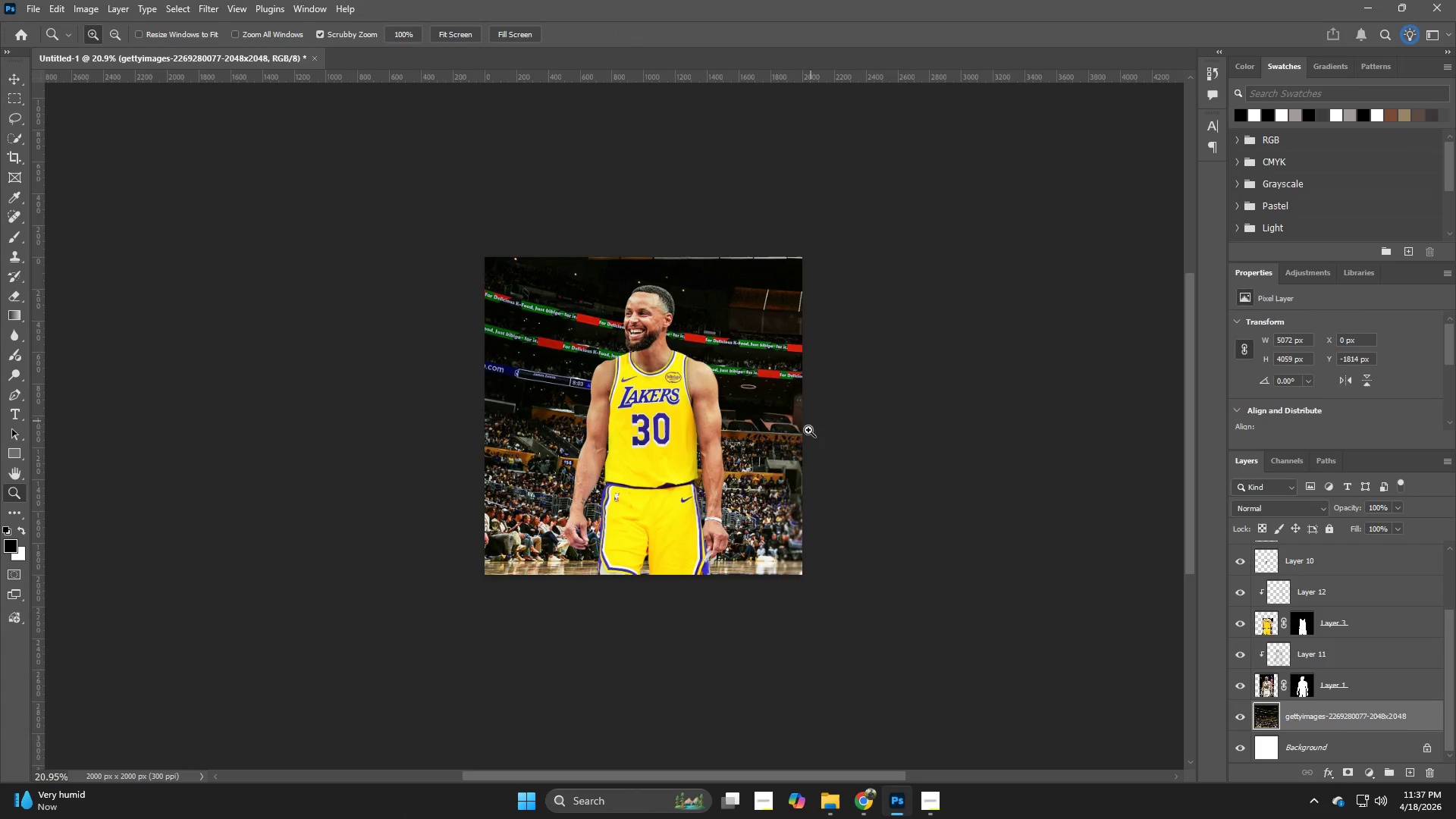 
hold_key(key=Z, duration=0.48)
 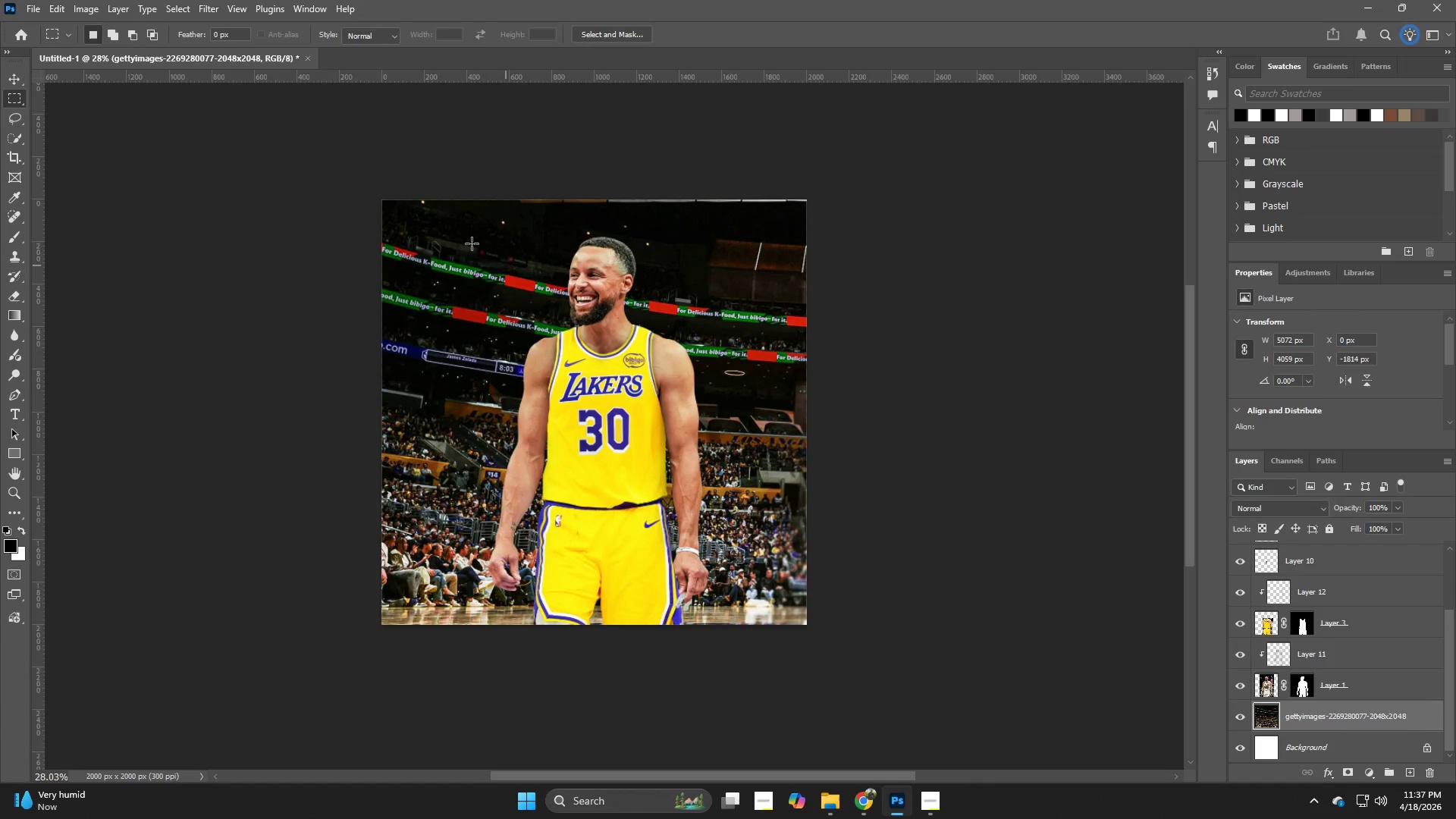 
left_click_drag(start_coordinate=[789, 428], to_coordinate=[814, 428])
 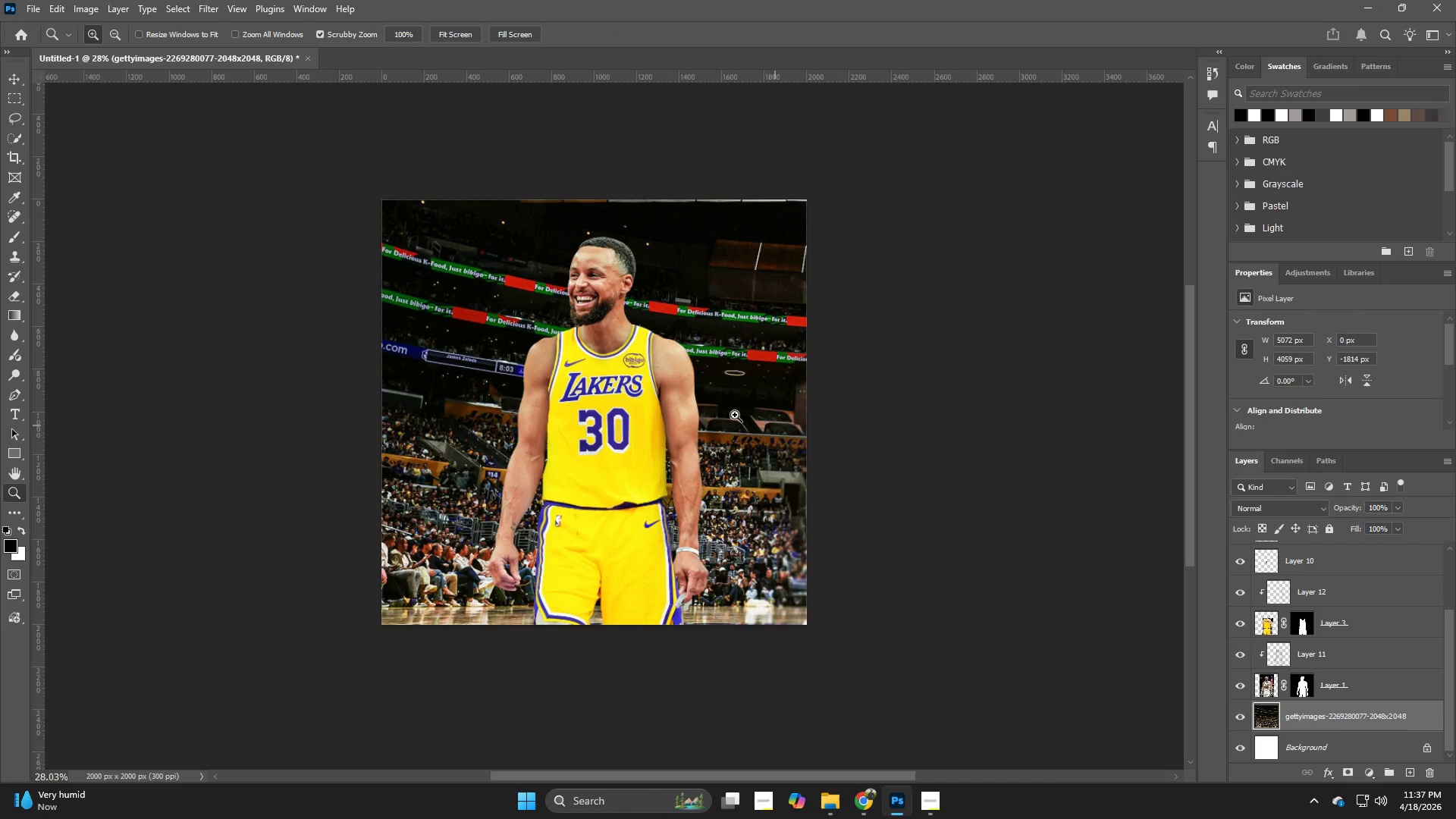 
key(M)
 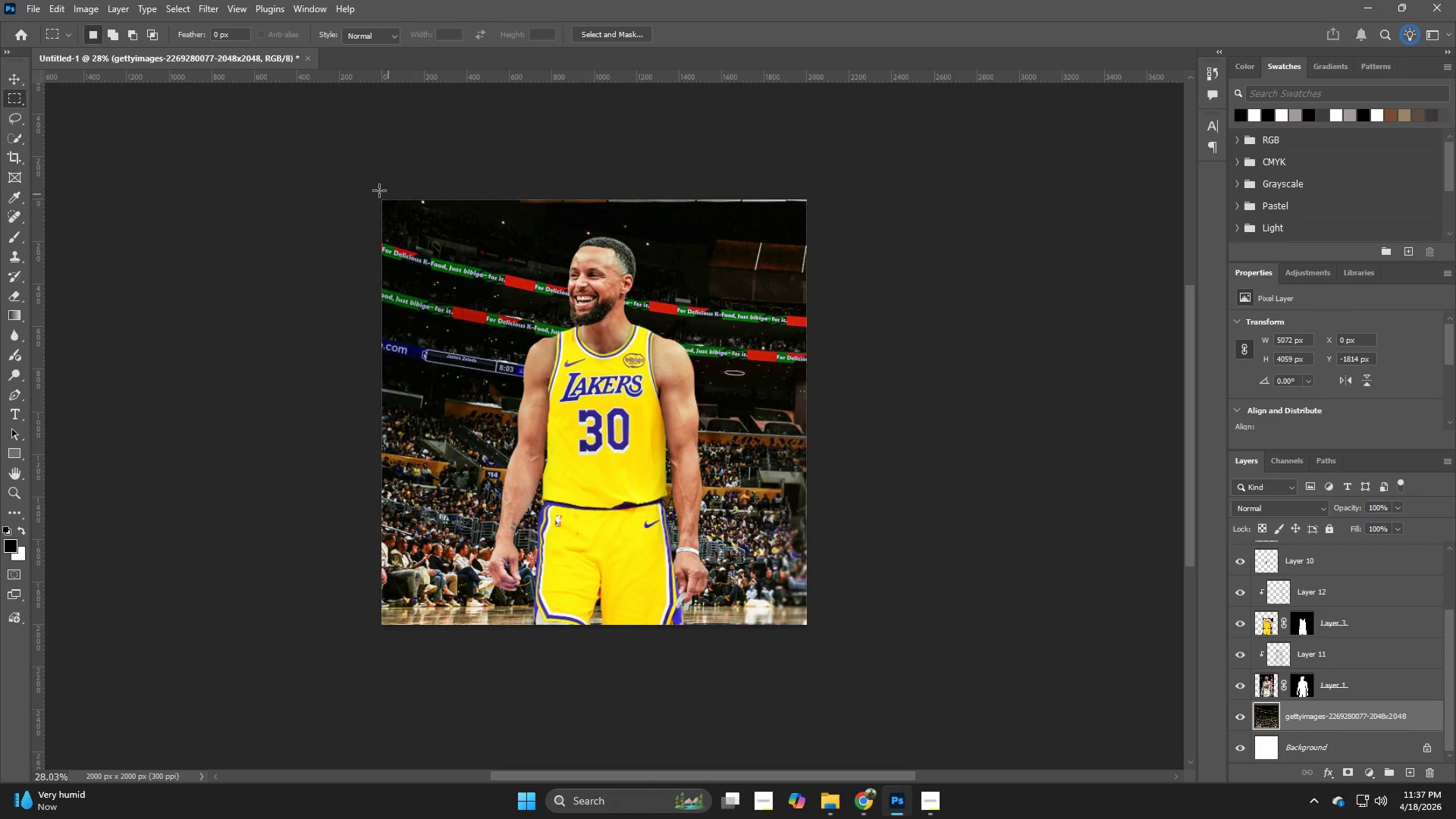 
left_click_drag(start_coordinate=[375, 189], to_coordinate=[870, 655])
 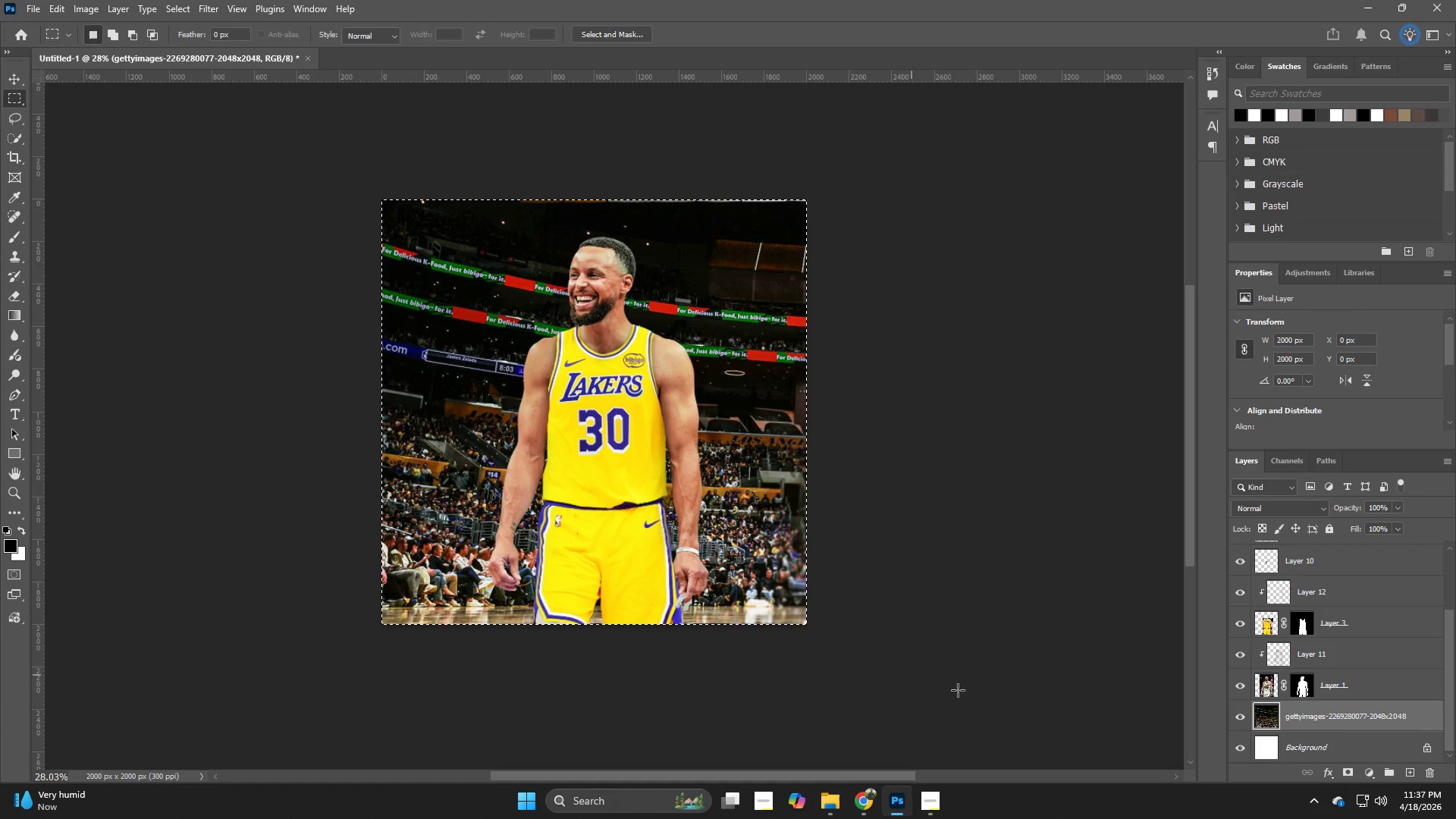 
key(Control+J)
 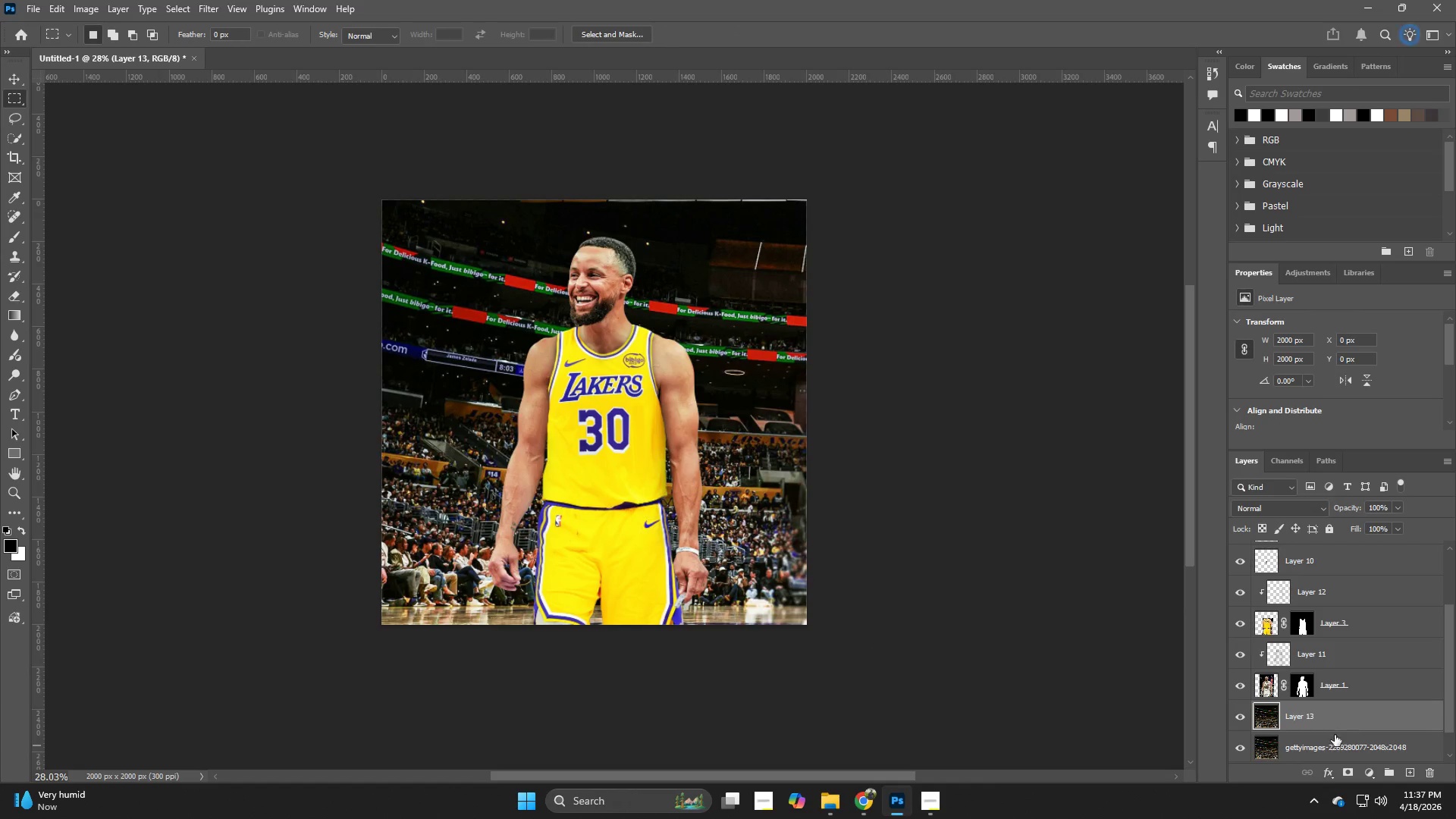 
left_click([1328, 751])
 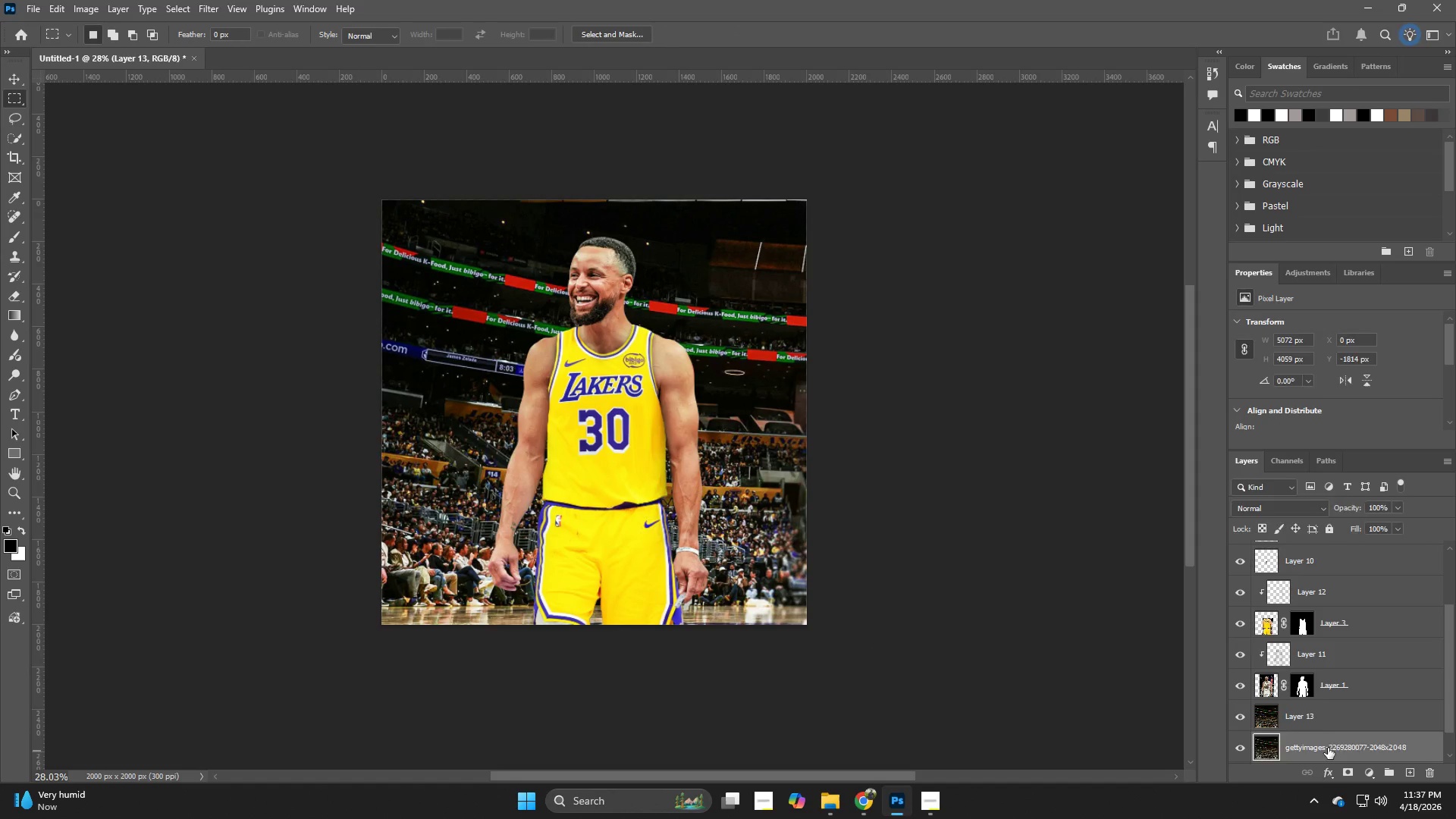 
key(Backspace)
 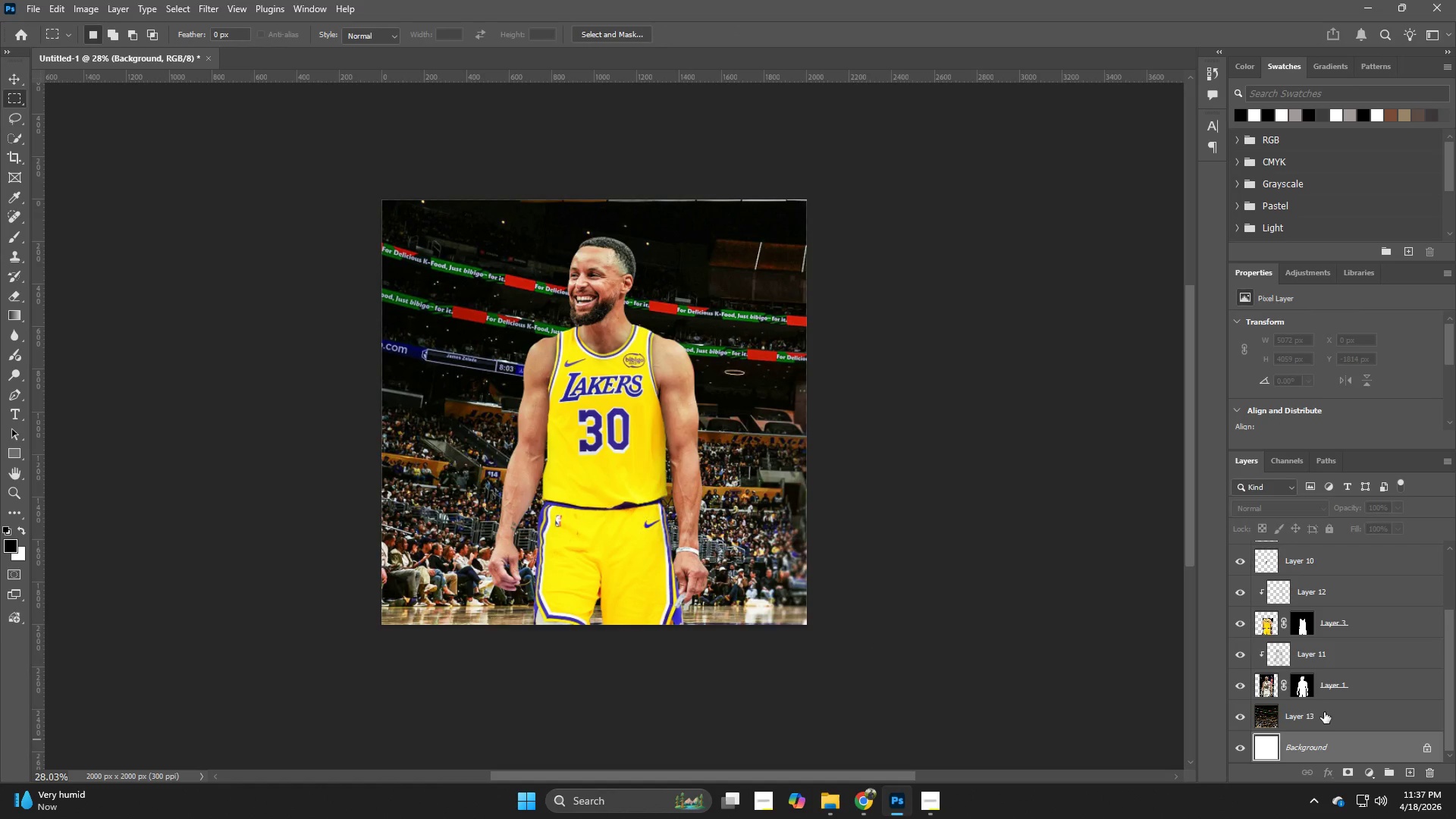 
double_click([1324, 712])
 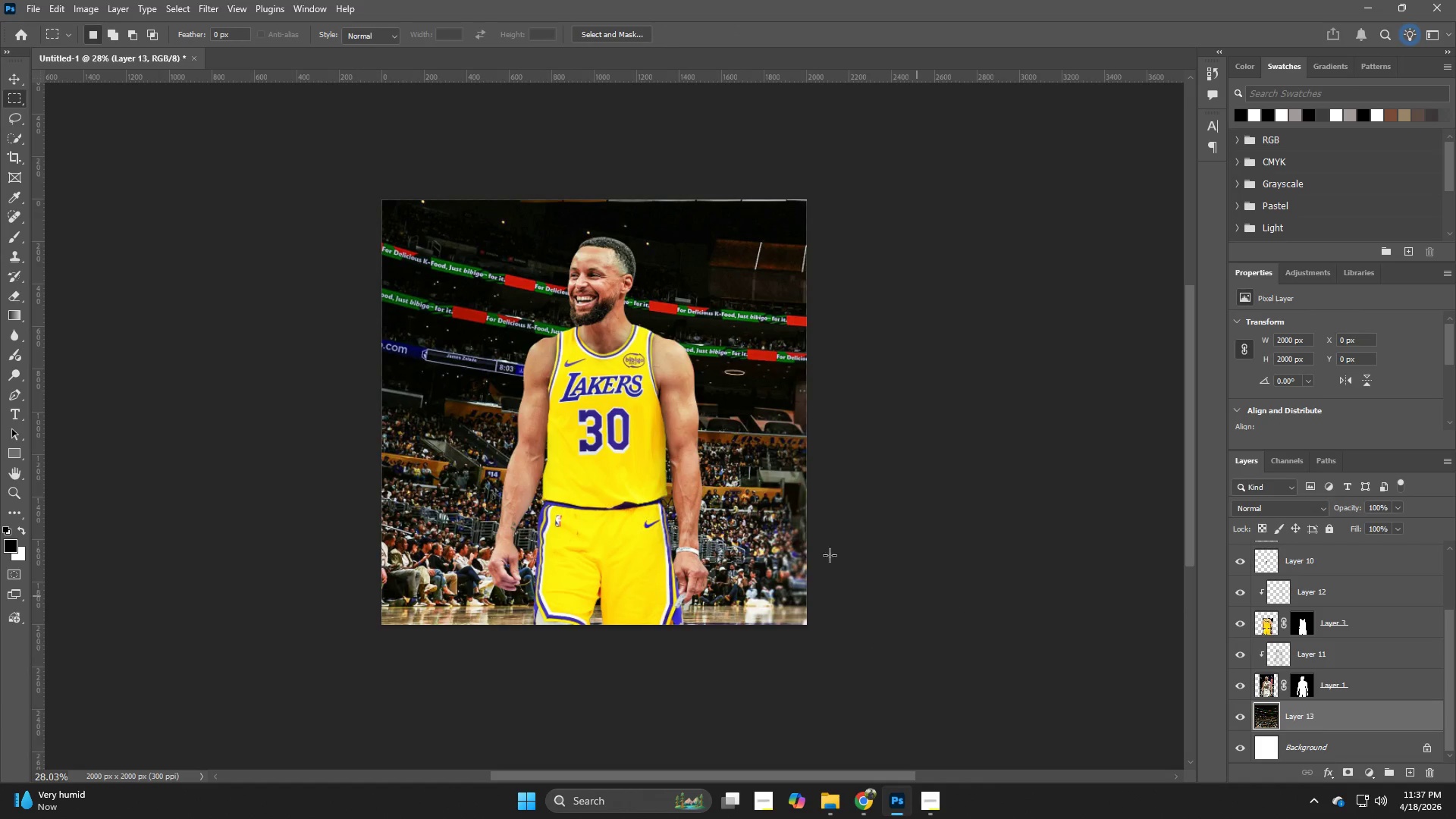 
key(Control+T)
 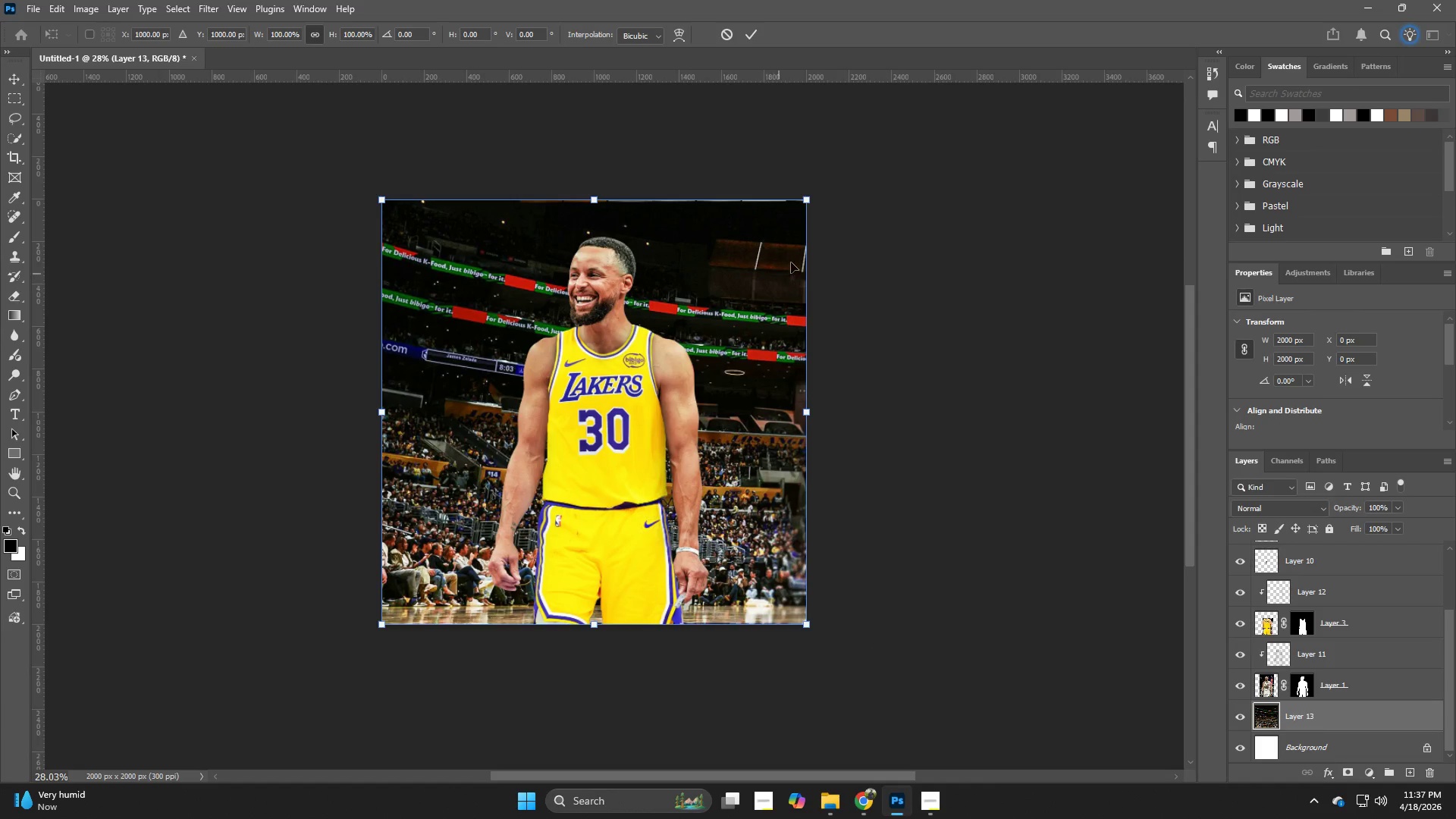 
hold_key(key=AltLeft, duration=1.56)
left_click_drag(start_coordinate=[802, 199], to_coordinate=[821, 190])
 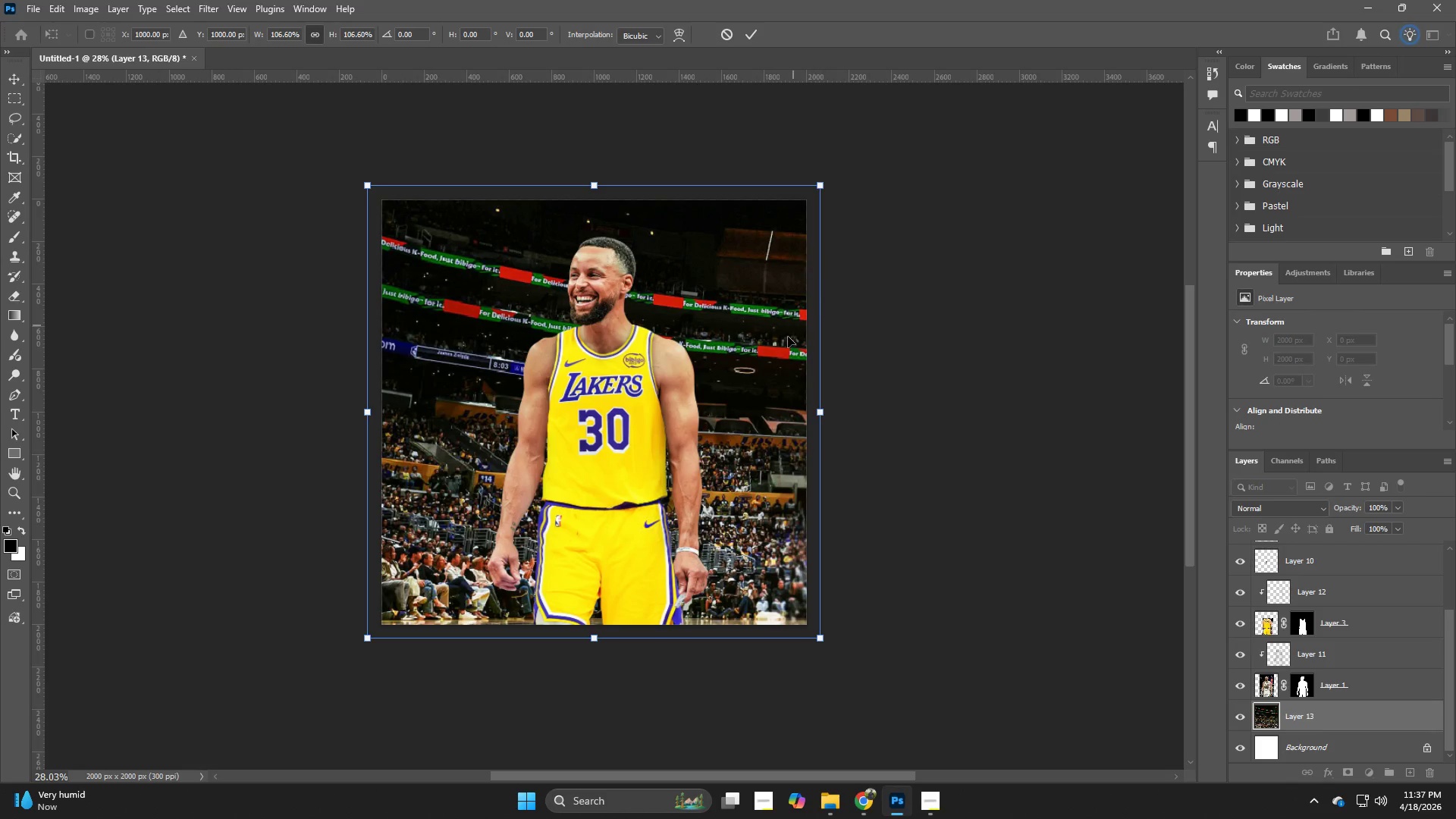 
left_click_drag(start_coordinate=[788, 337], to_coordinate=[799, 330])
 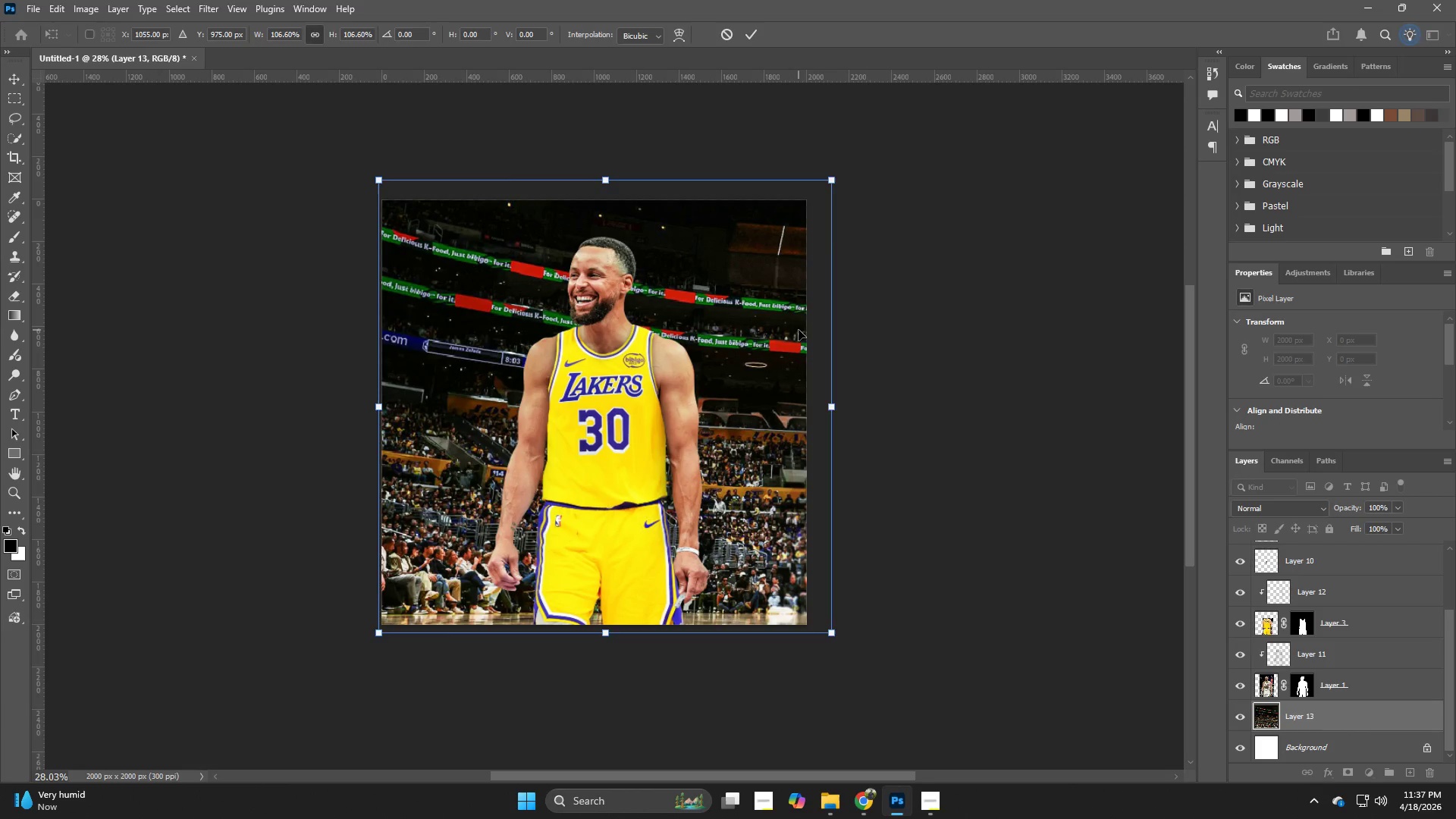 
key(NumpadEnter)
 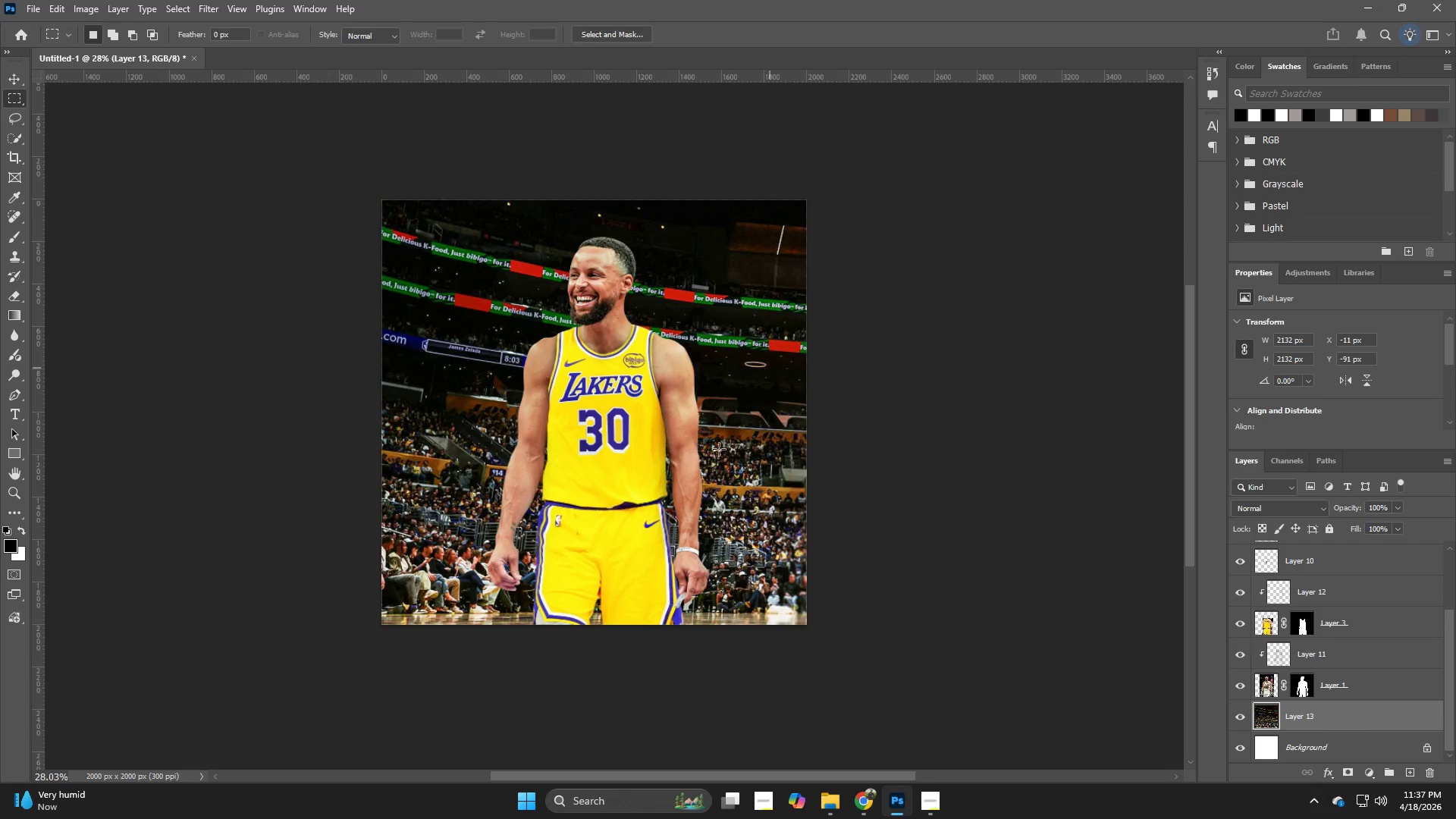 
hold_key(key=Z, duration=0.97)
 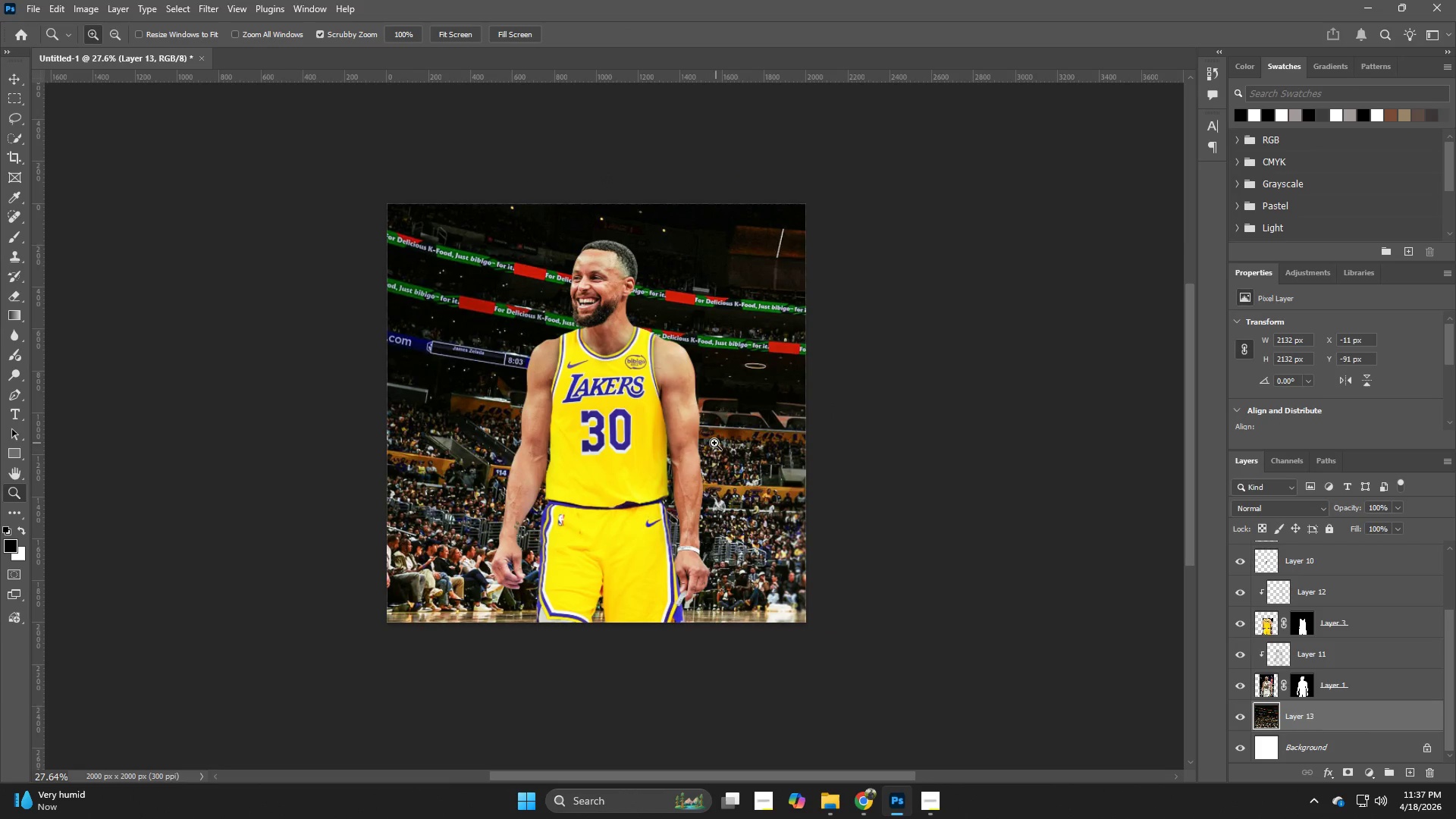 
left_click_drag(start_coordinate=[732, 479], to_coordinate=[722, 481])
 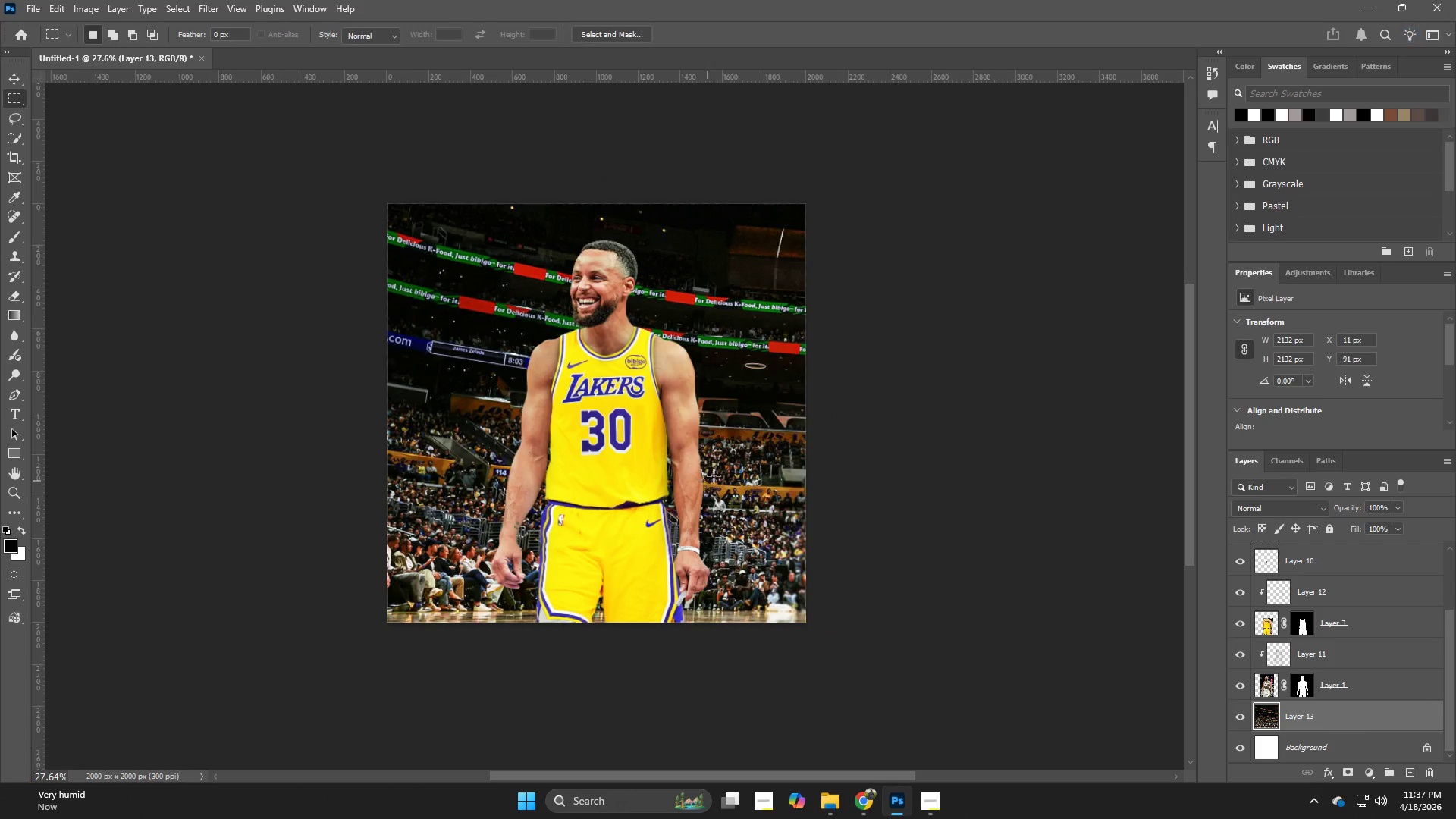 
hold_key(key=Z, duration=0.95)
 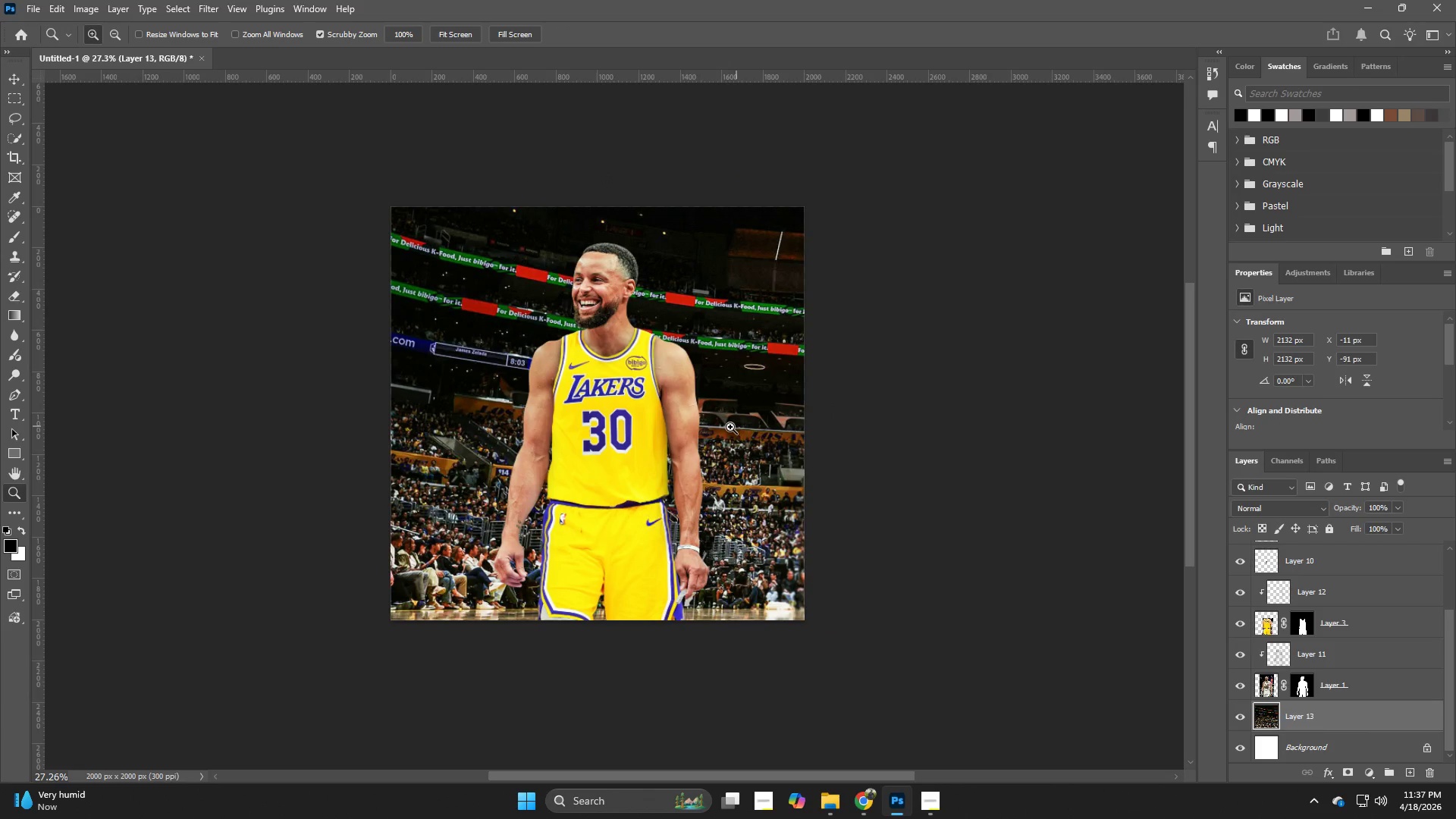 
left_click_drag(start_coordinate=[716, 443], to_coordinate=[705, 447])
 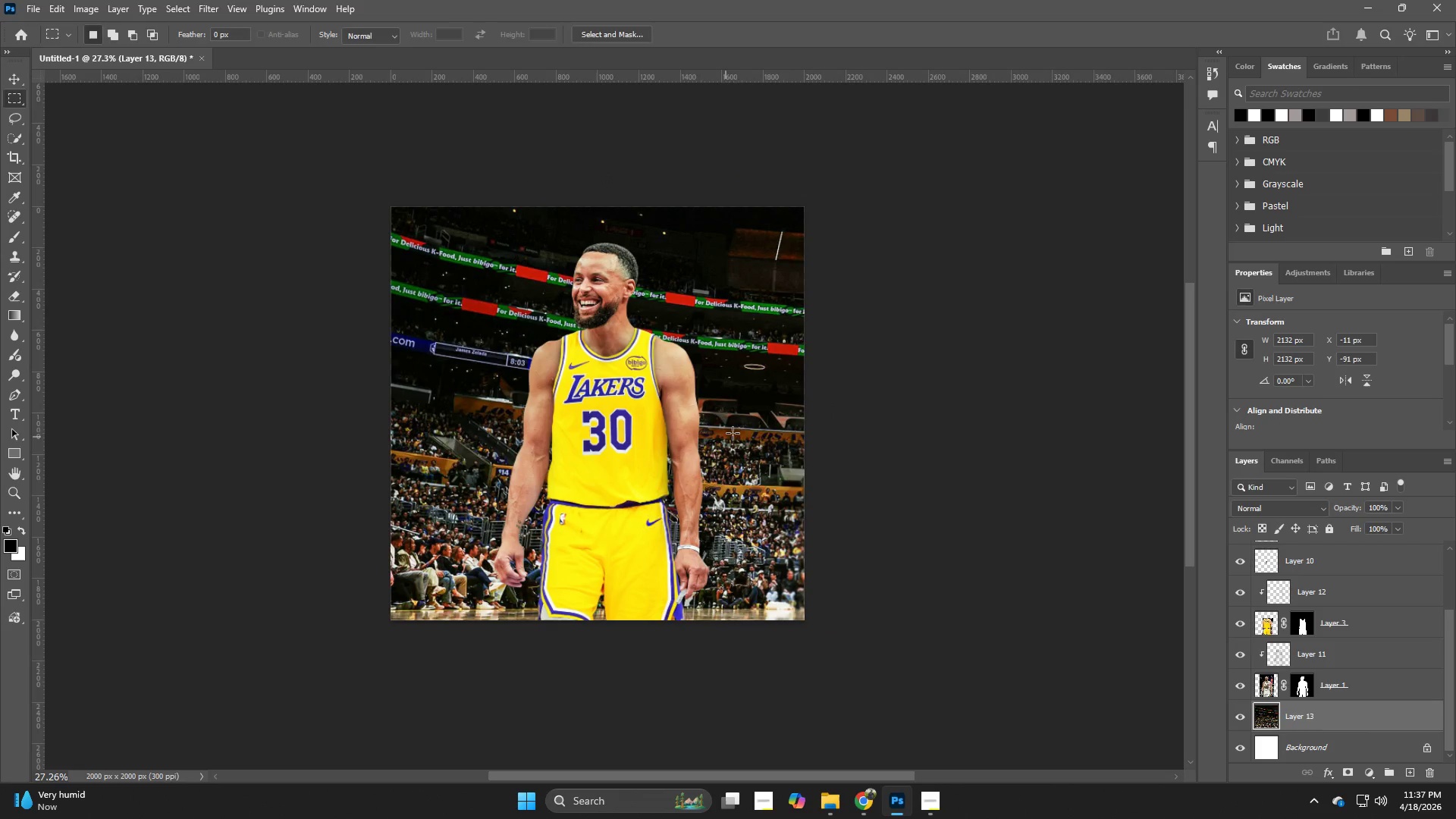 
hold_key(key=Z, duration=1.5)
 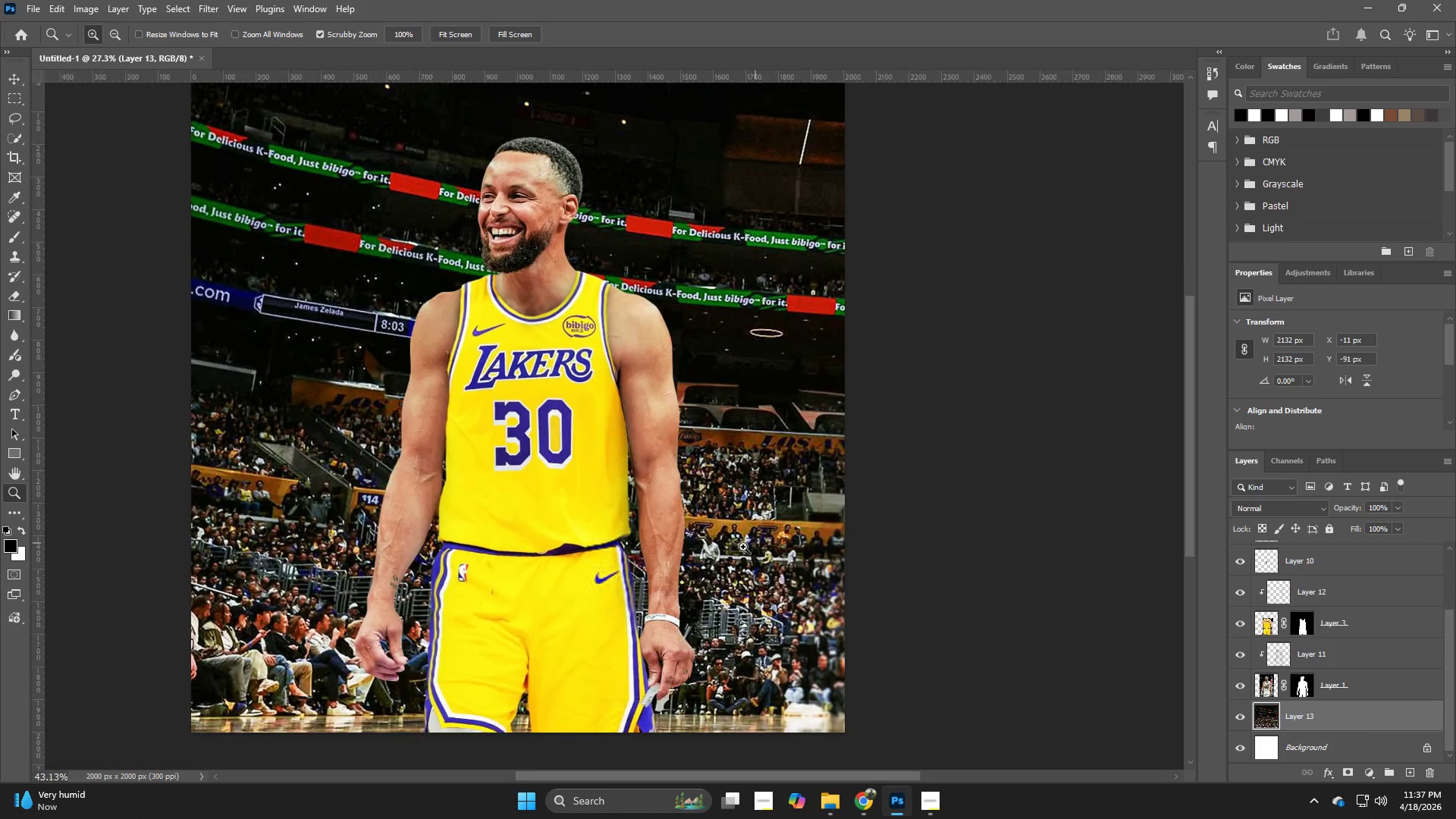 
left_click_drag(start_coordinate=[736, 426], to_coordinate=[716, 443])
 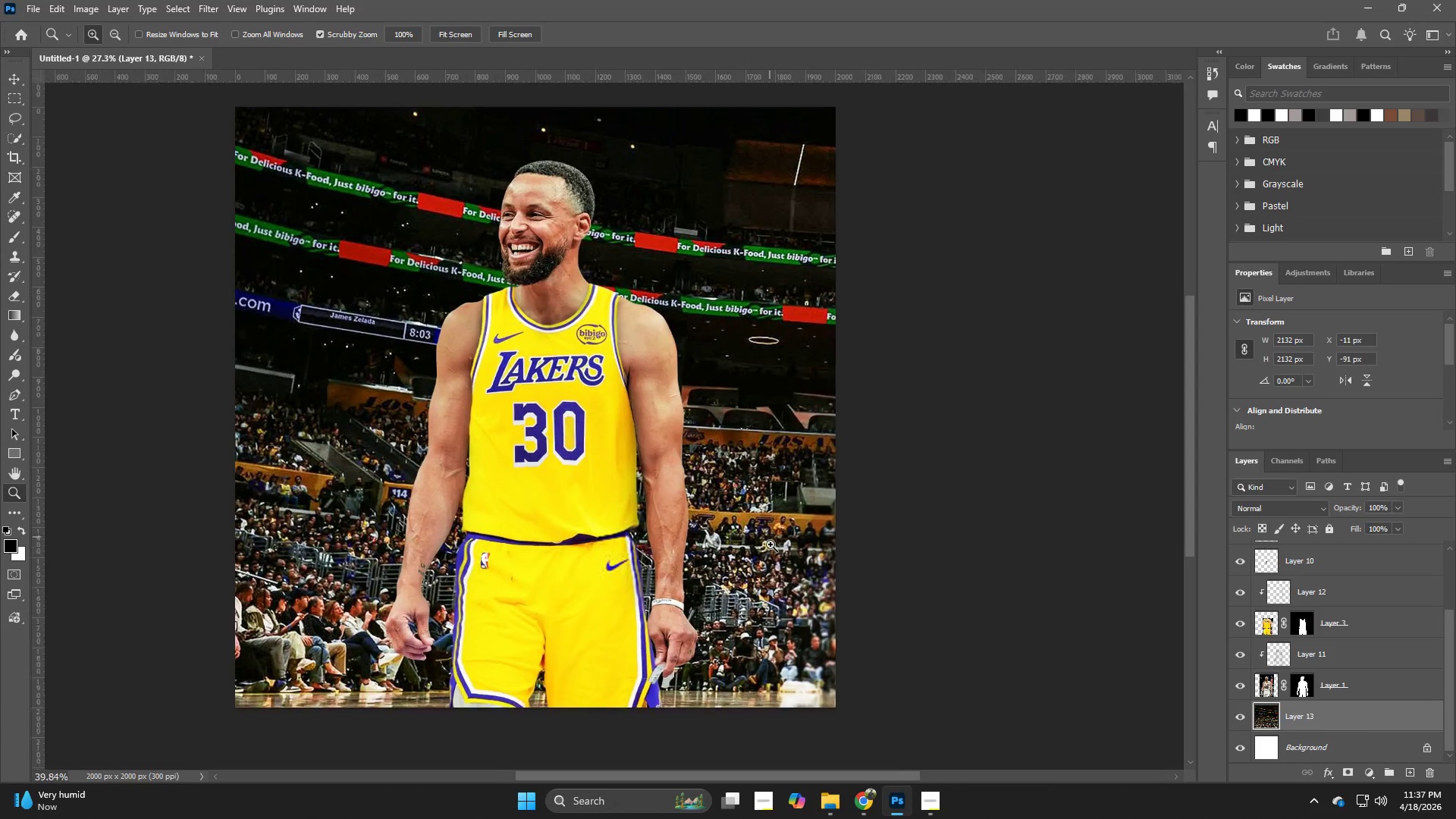 
hold_key(key=Z, duration=1.0)
 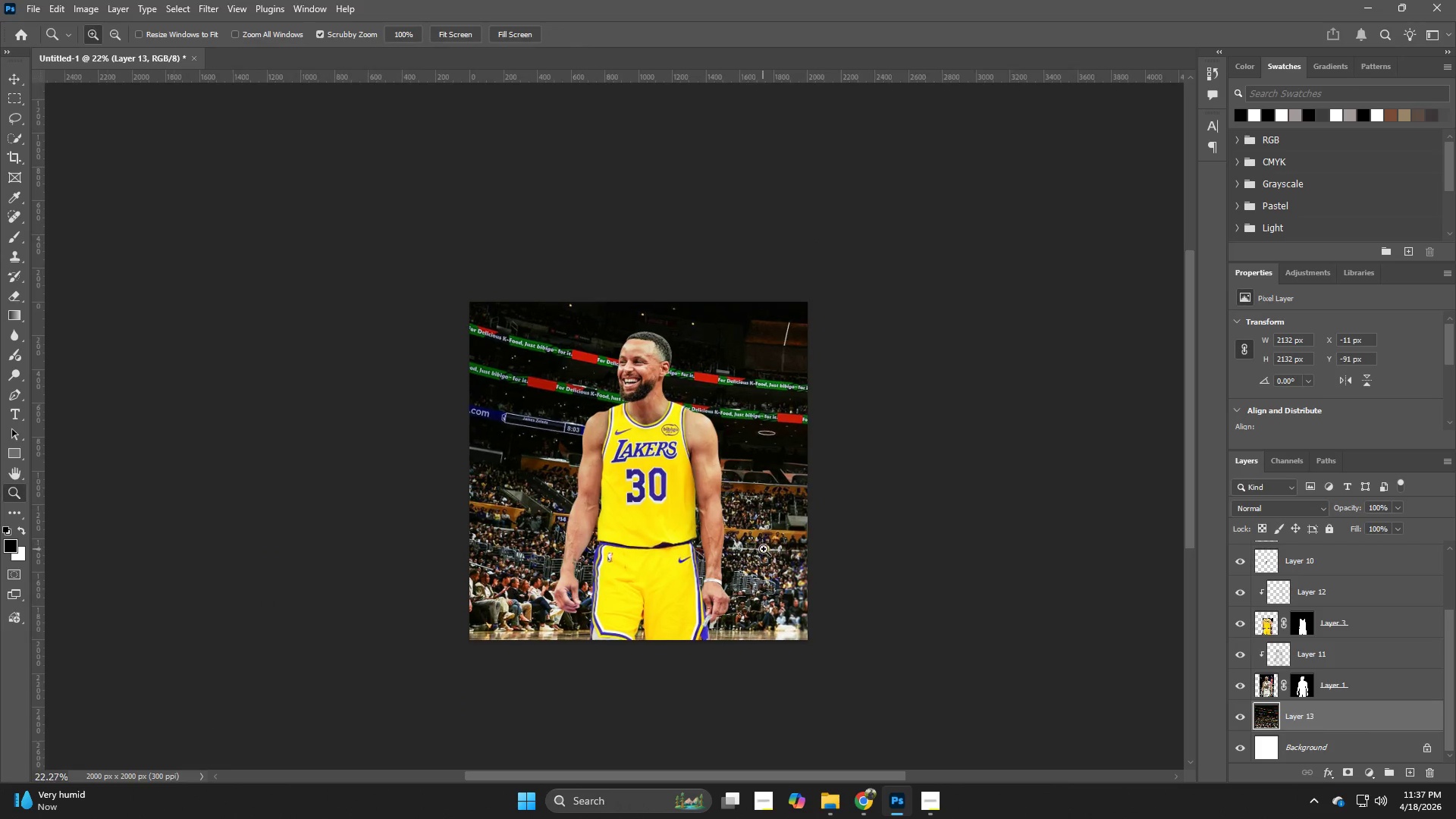 
left_click_drag(start_coordinate=[768, 541], to_coordinate=[692, 563])
 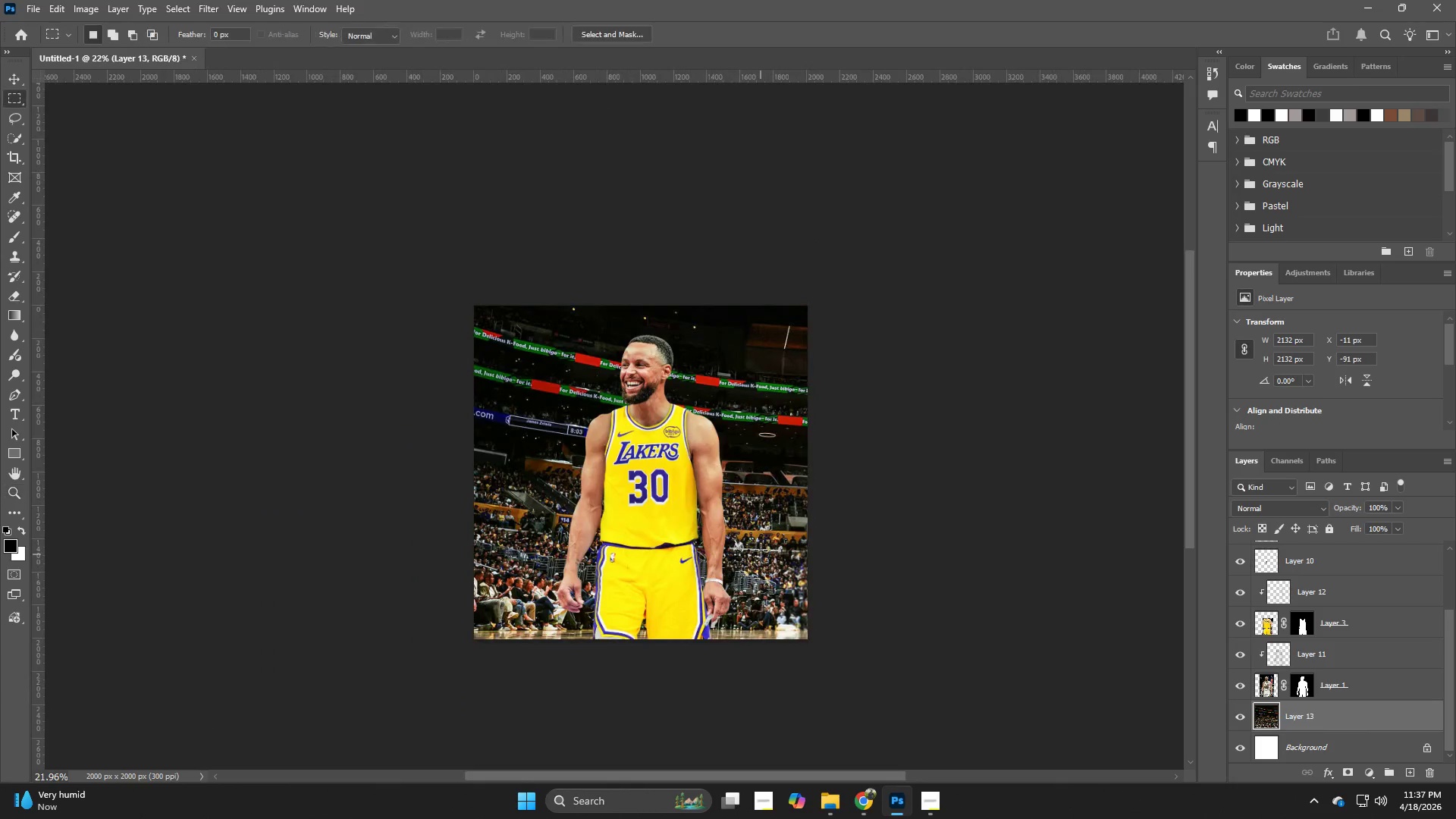 
hold_key(key=Z, duration=0.84)
 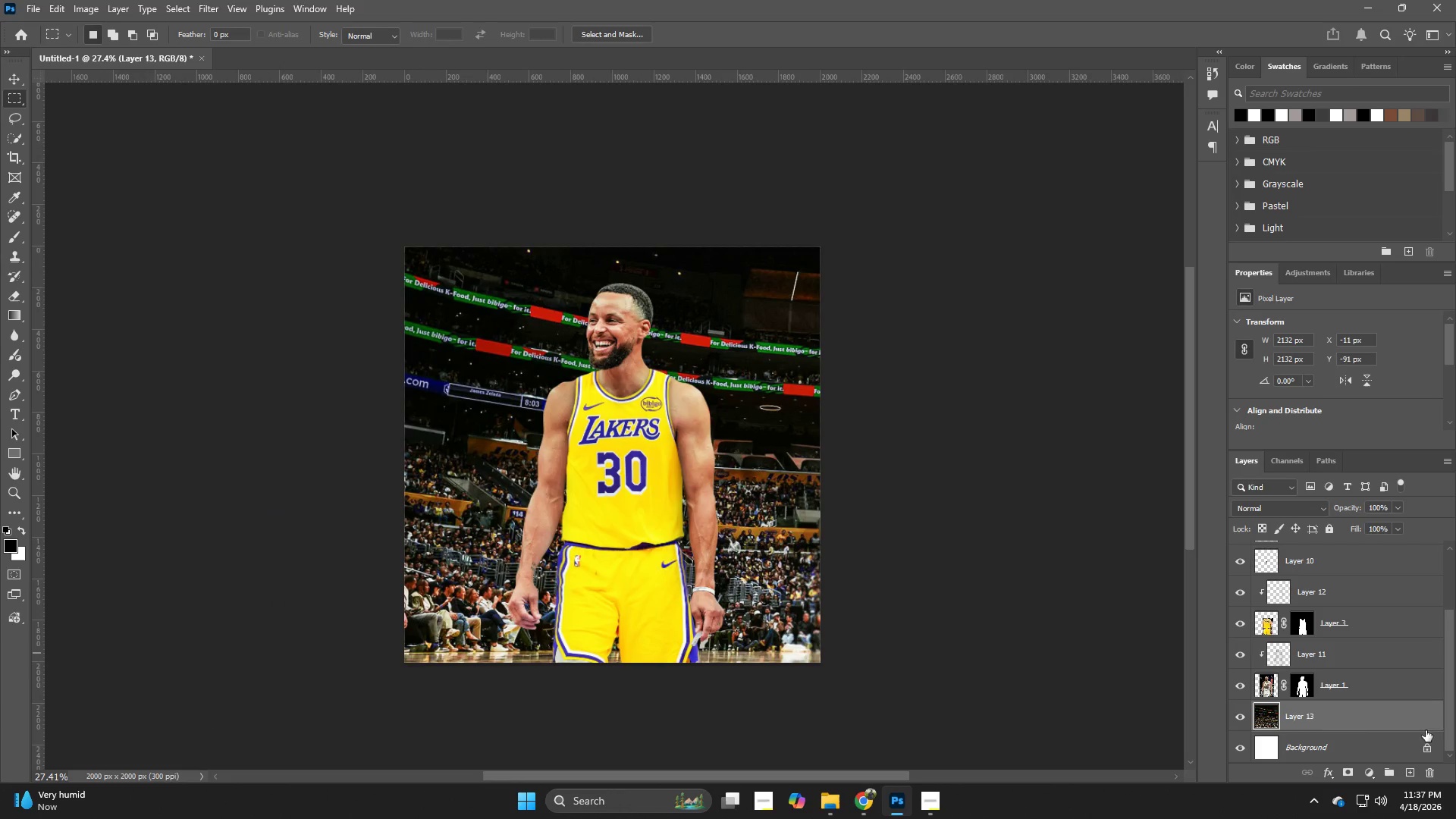 
left_click_drag(start_coordinate=[752, 544], to_coordinate=[774, 549])
 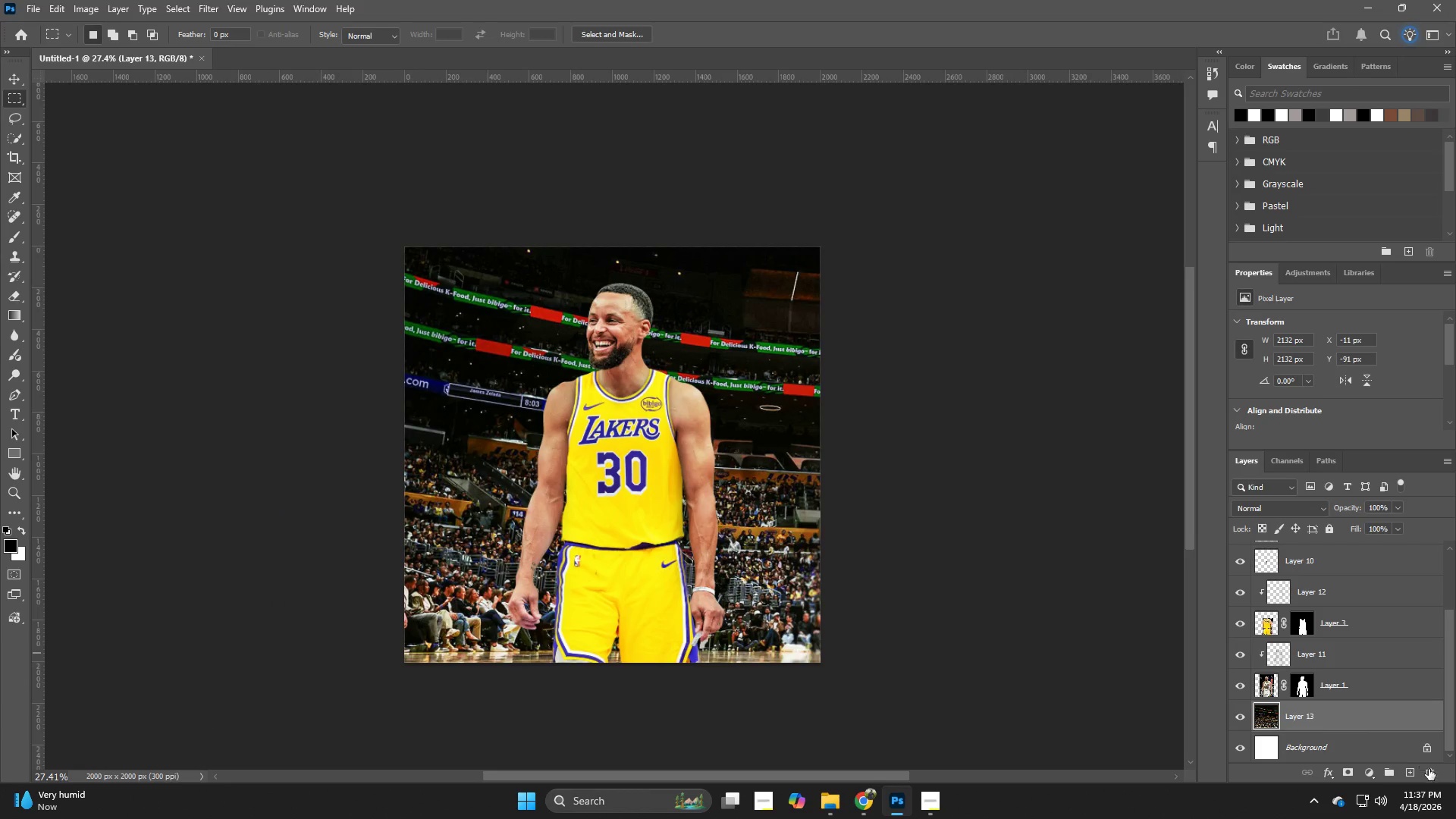 
left_click([1414, 771])
 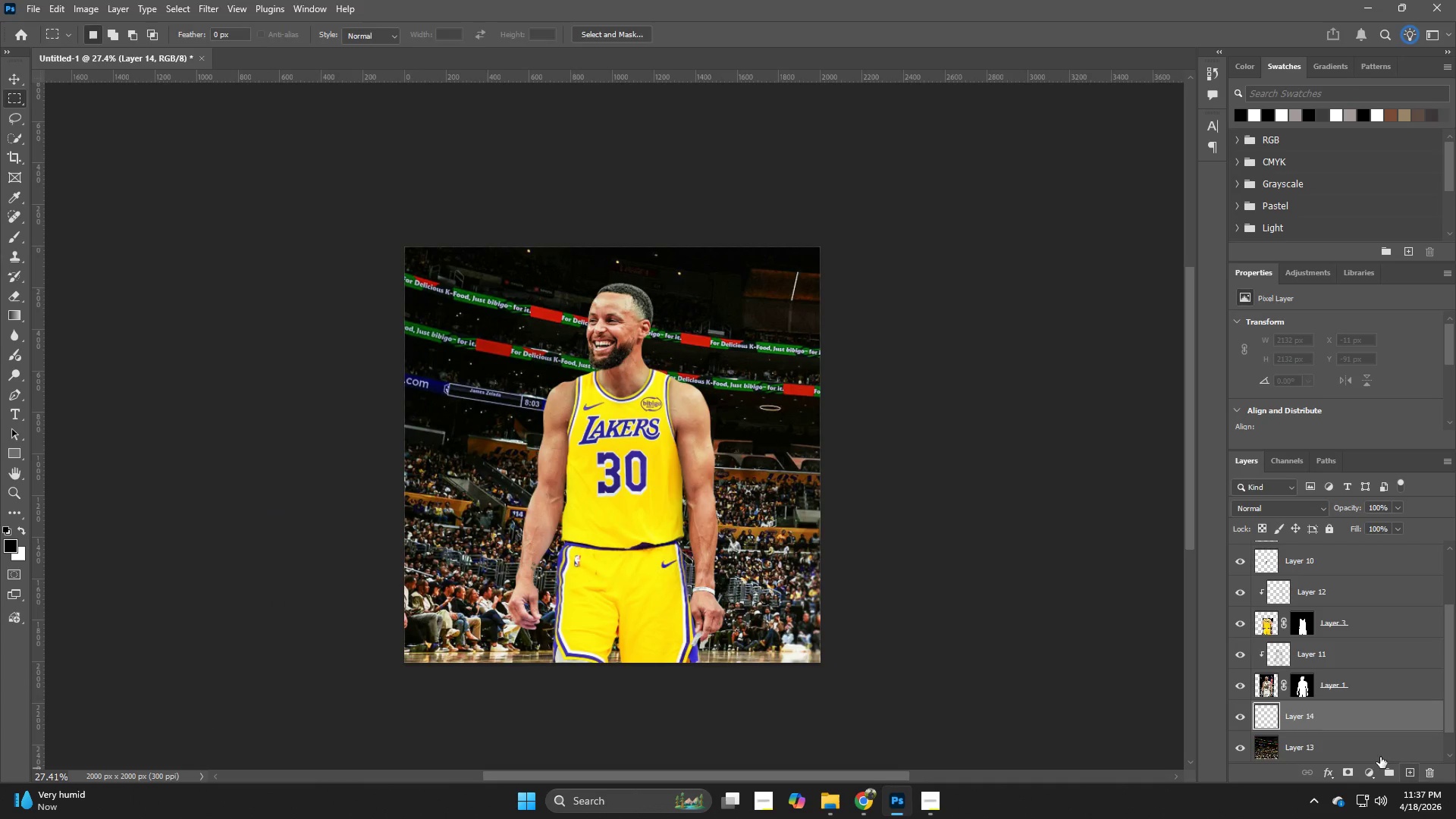 
type(vb)
 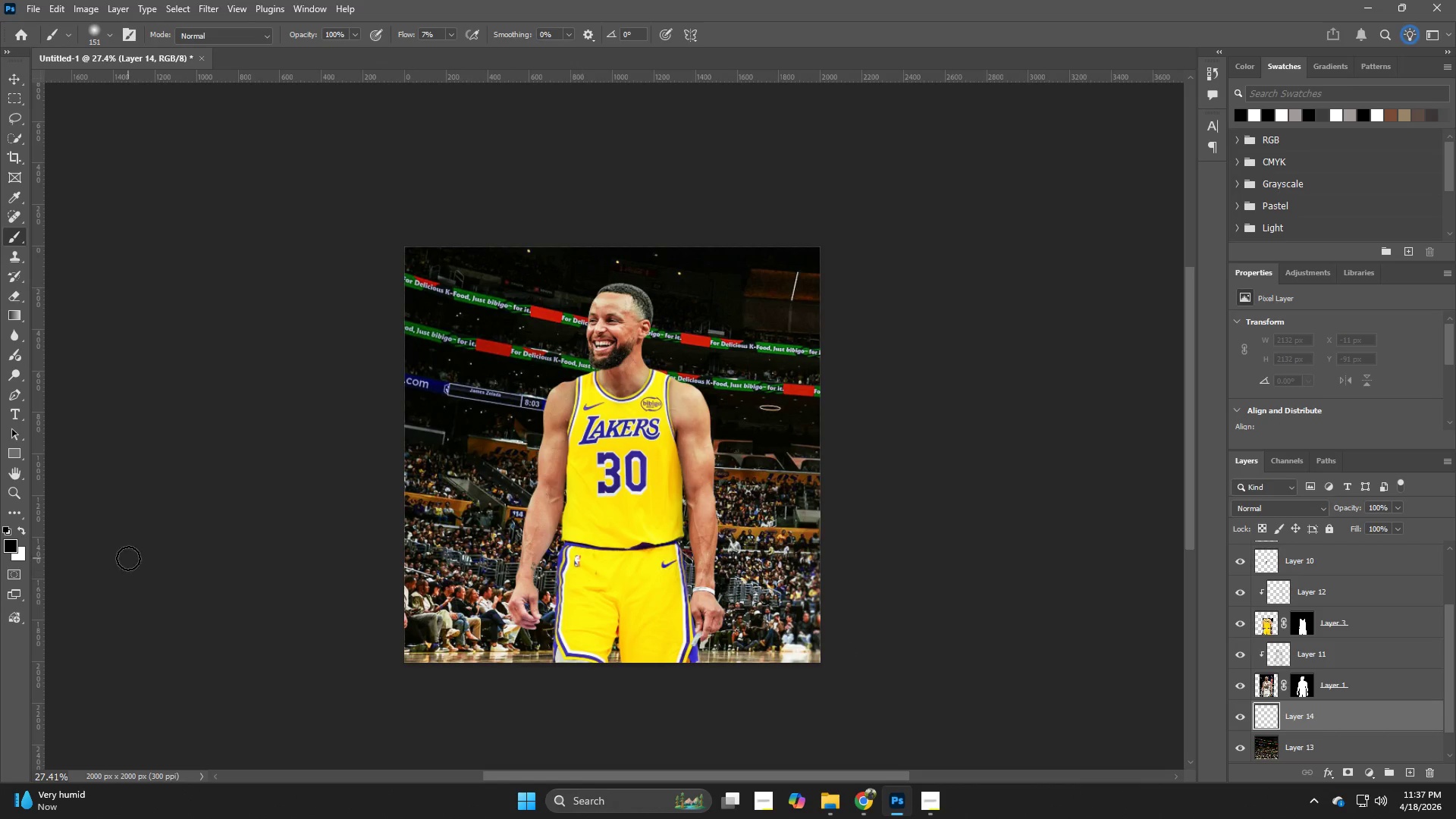 
hold_key(key=AltLeft, duration=1.02)
 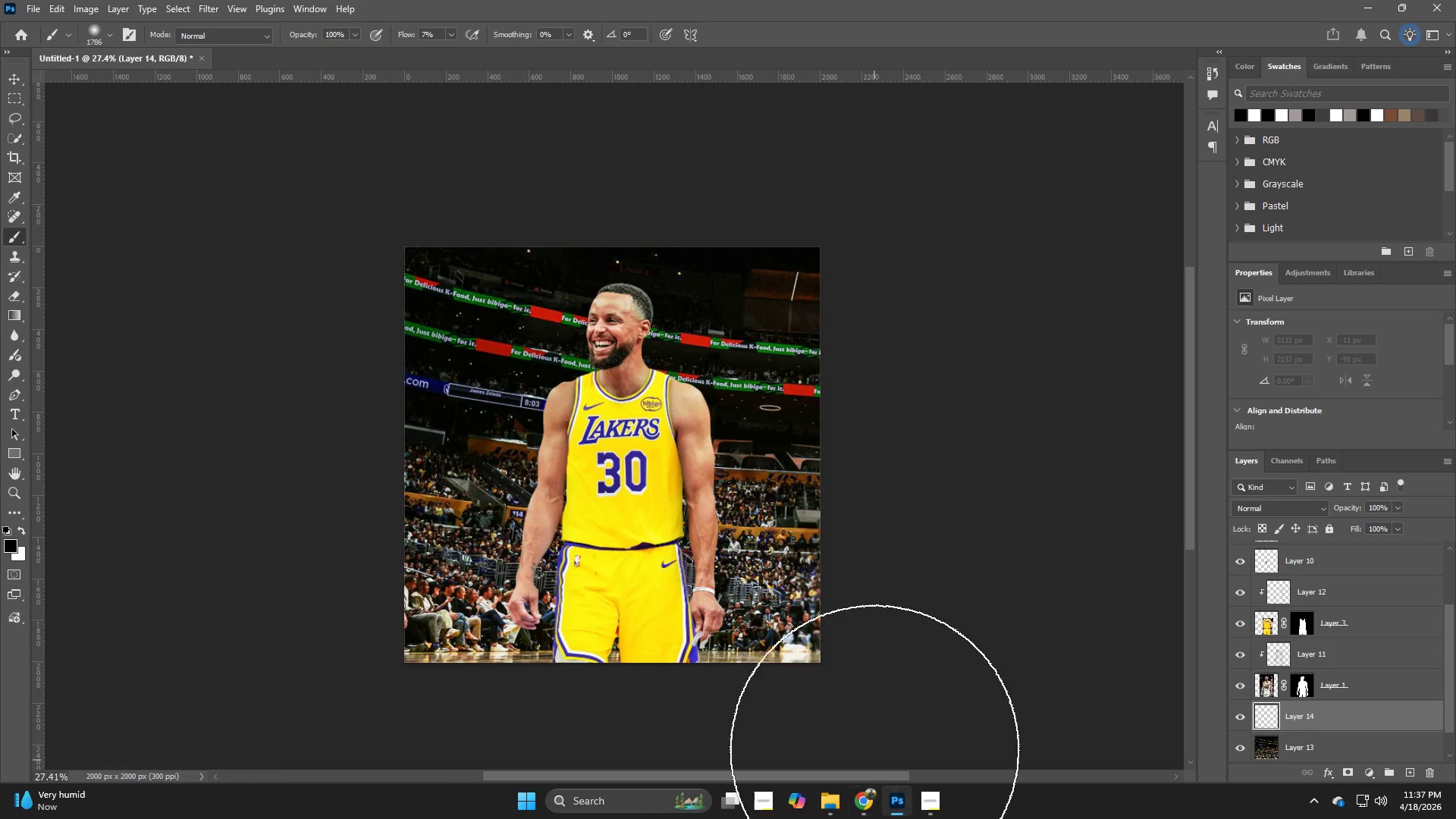 
left_click_drag(start_coordinate=[848, 705], to_coordinate=[768, 721])
 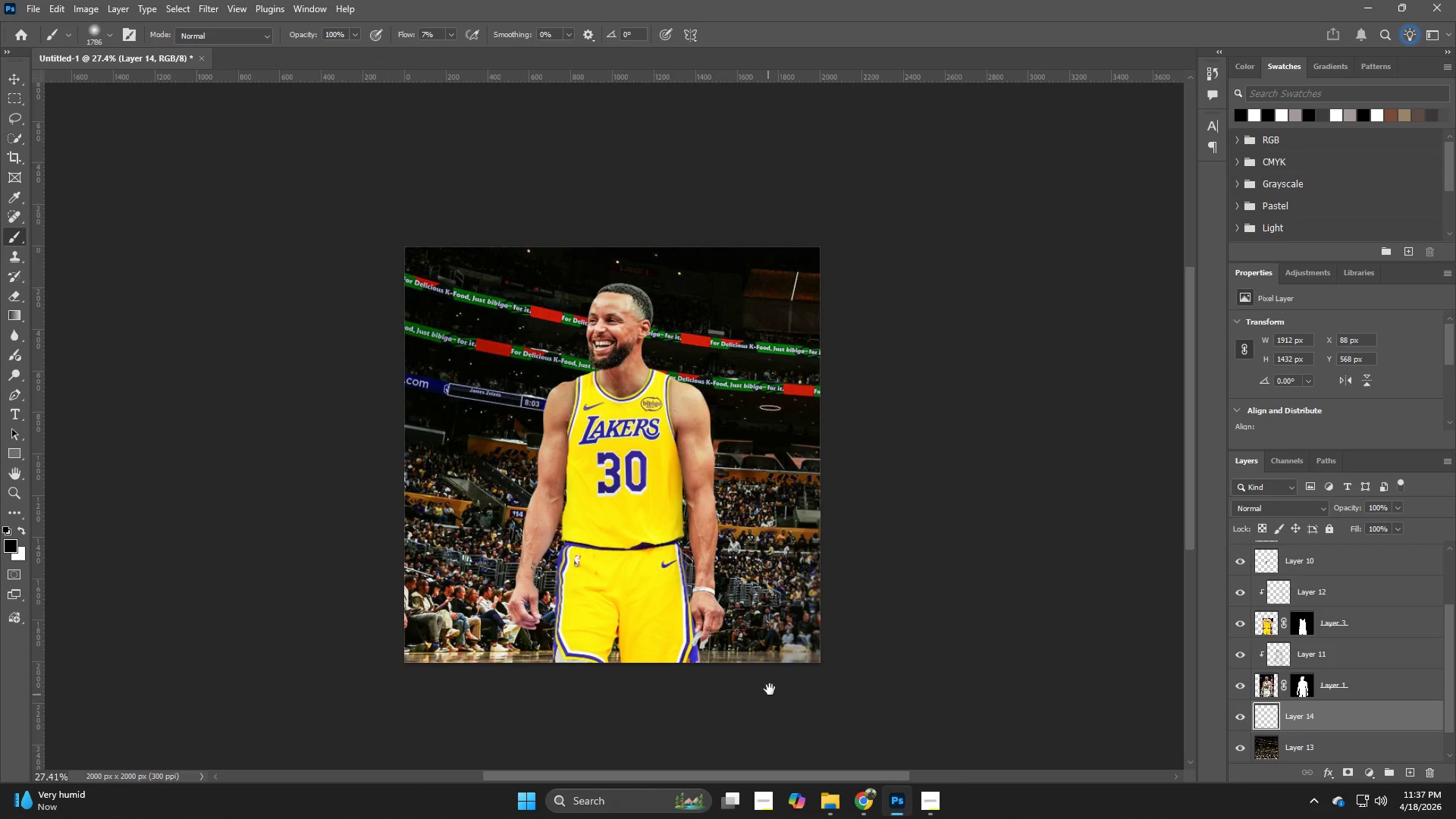 
hold_key(key=Space, duration=0.56)
 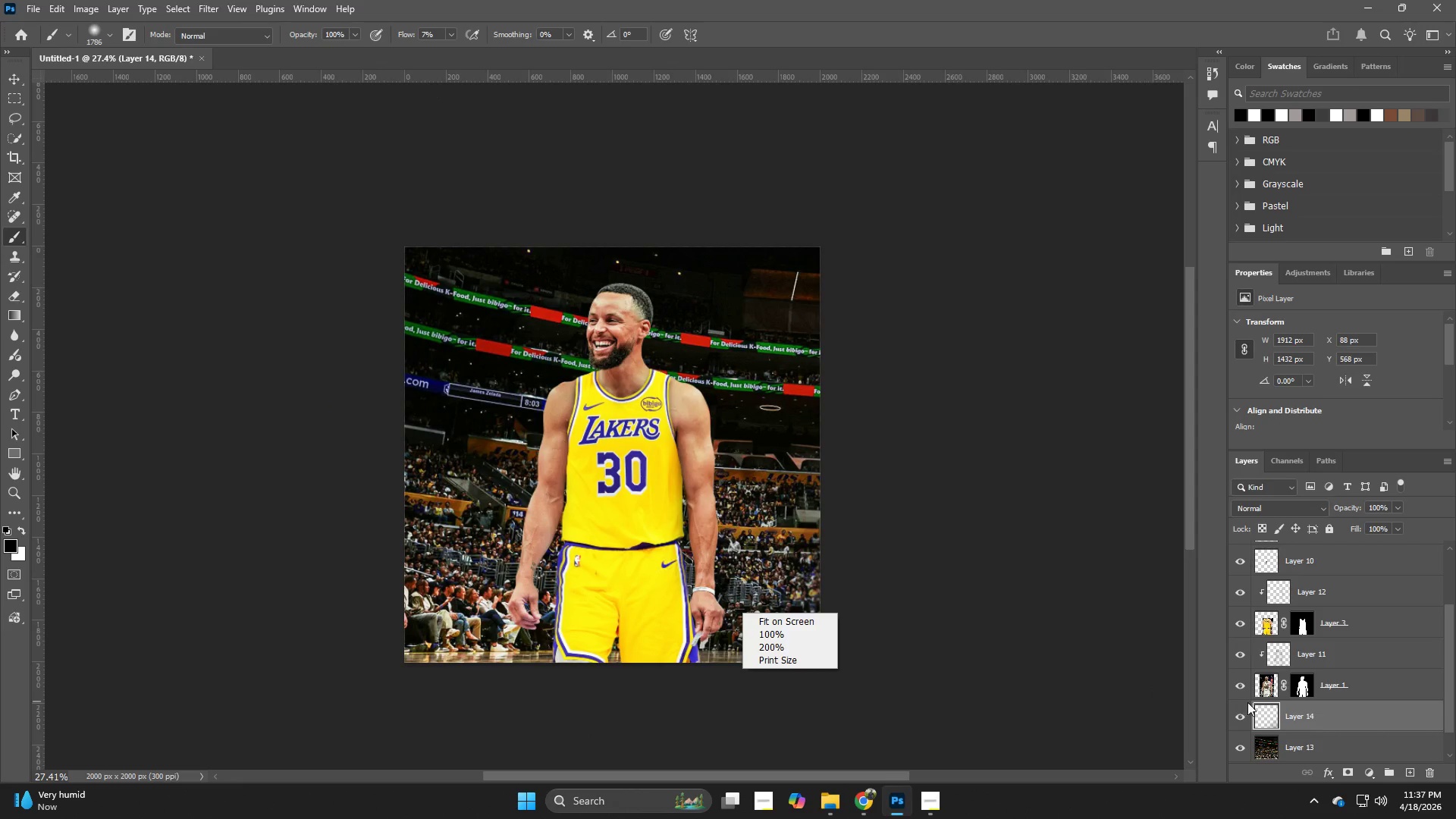 
key(Alt+AltLeft)
 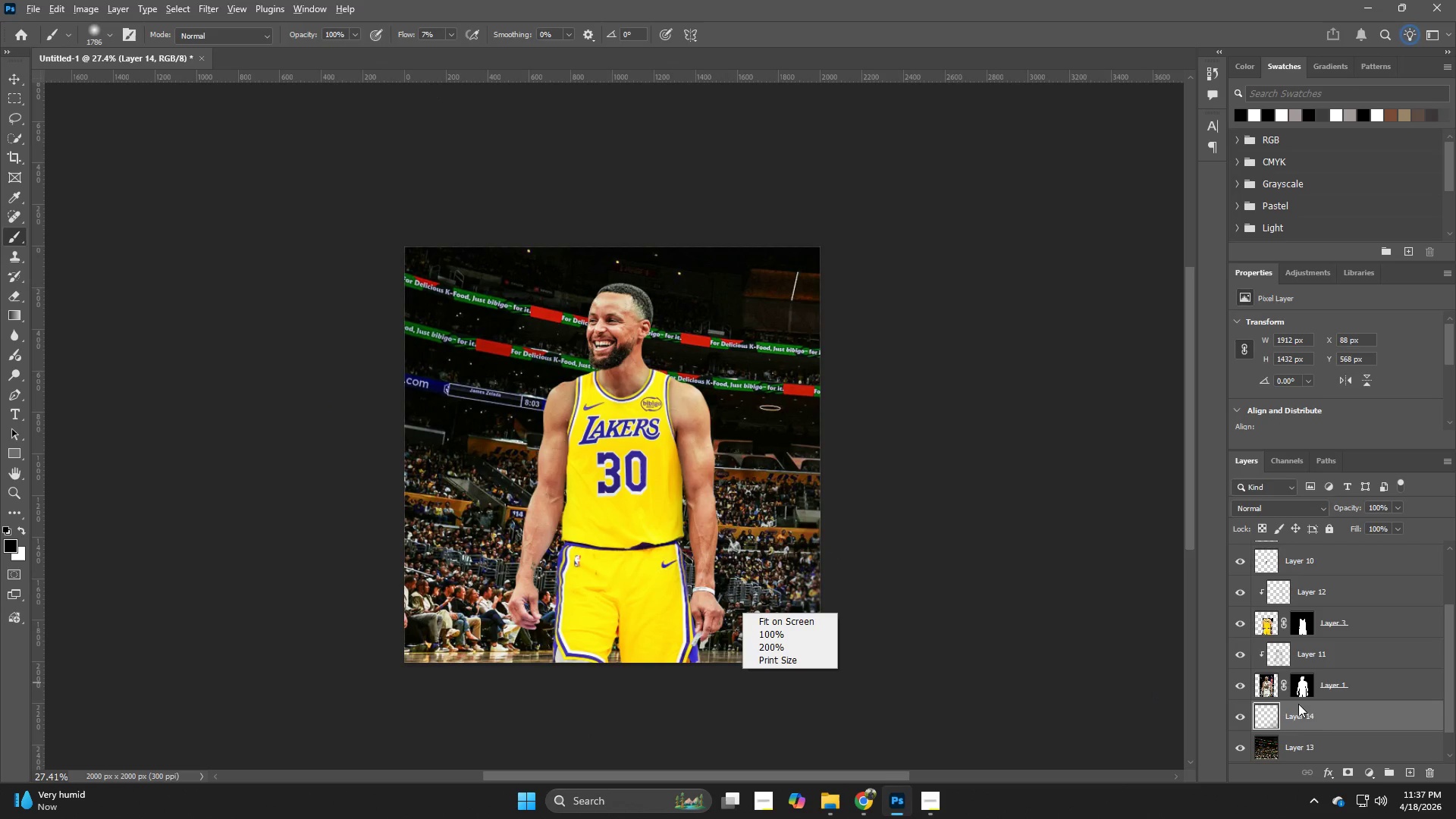 
left_click([1335, 710])
 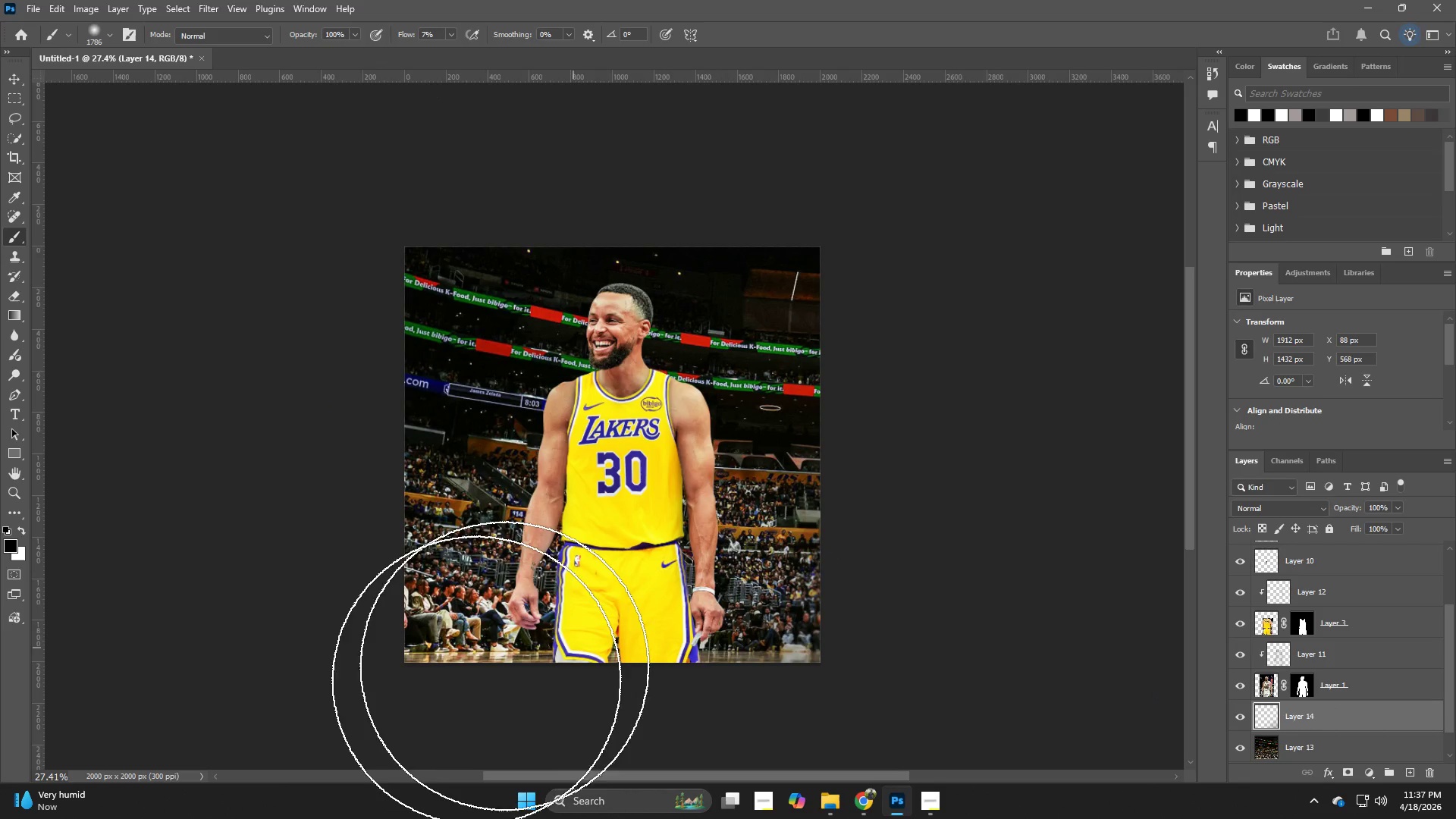 
left_click_drag(start_coordinate=[330, 652], to_coordinate=[438, 713])
 